 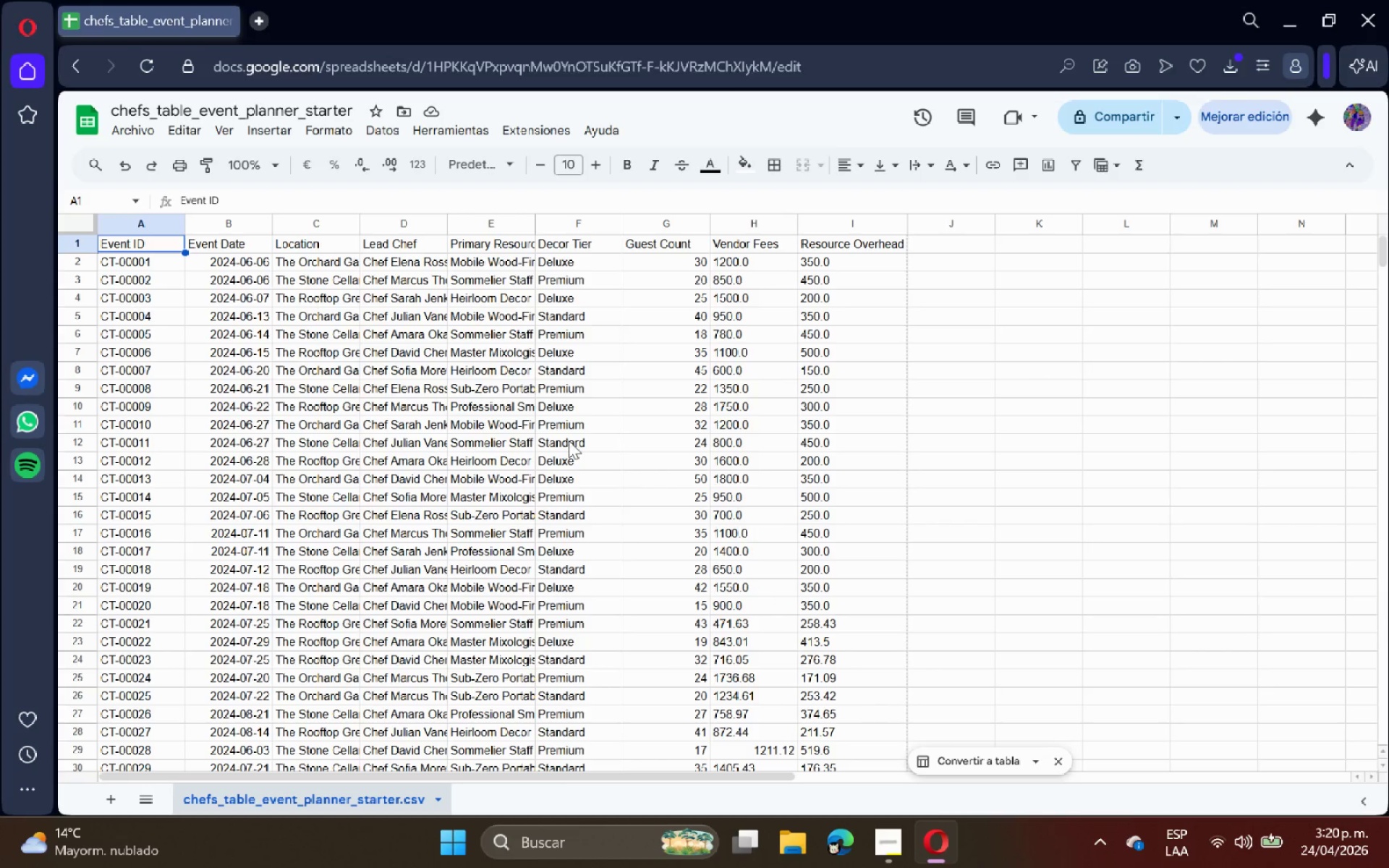 
left_click([135, 166])
 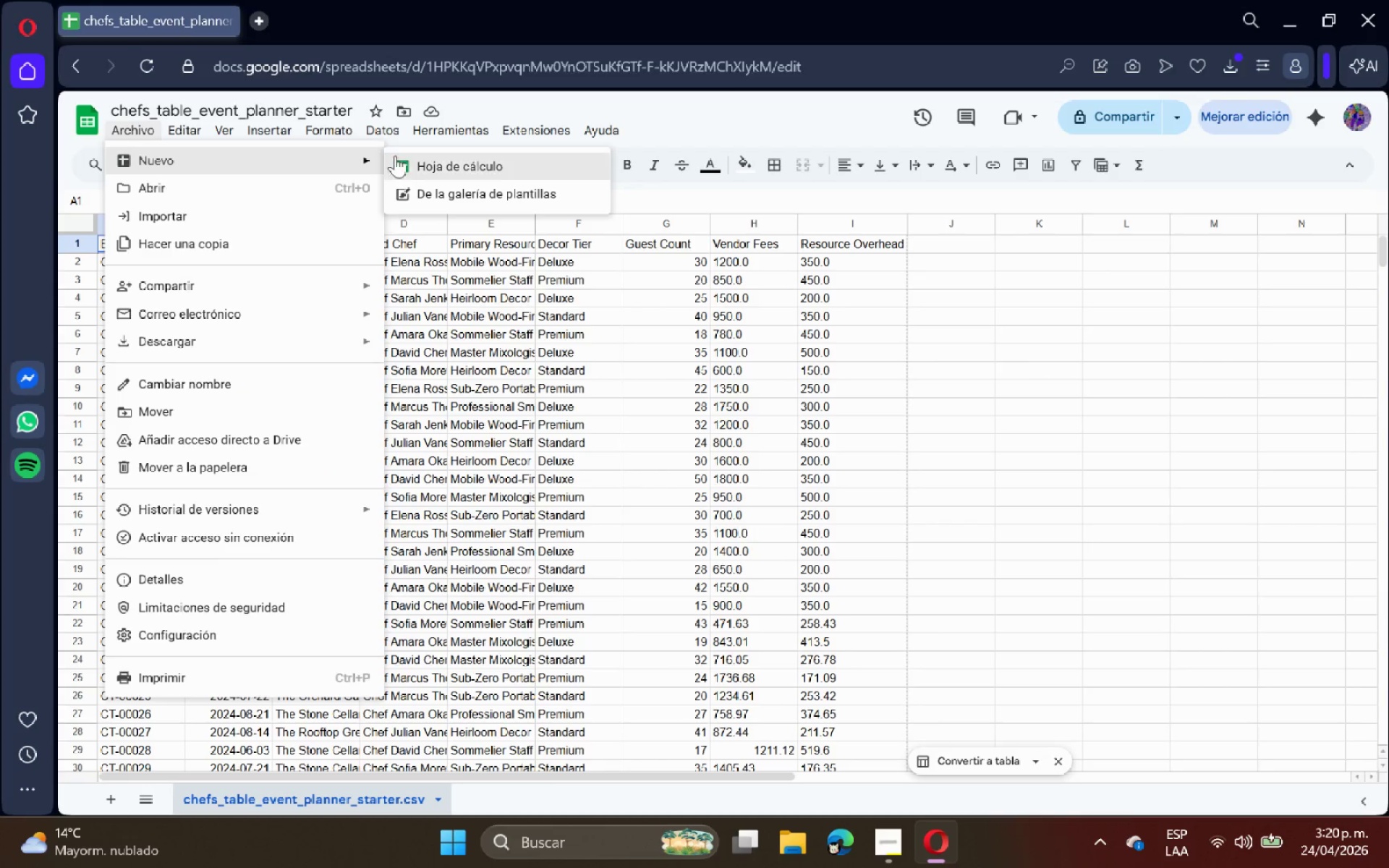 
left_click([401, 157])
 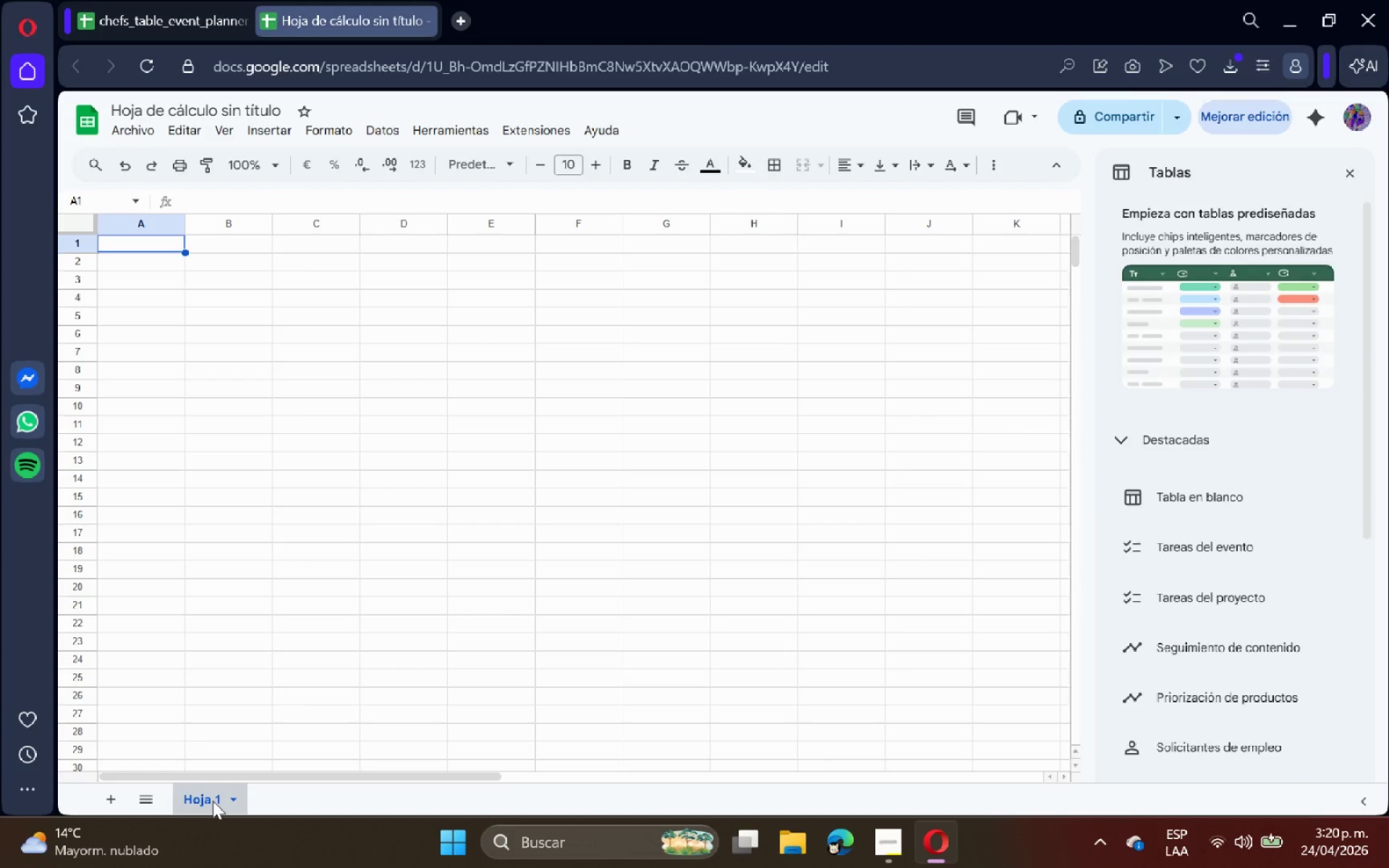 
wait(6.31)
 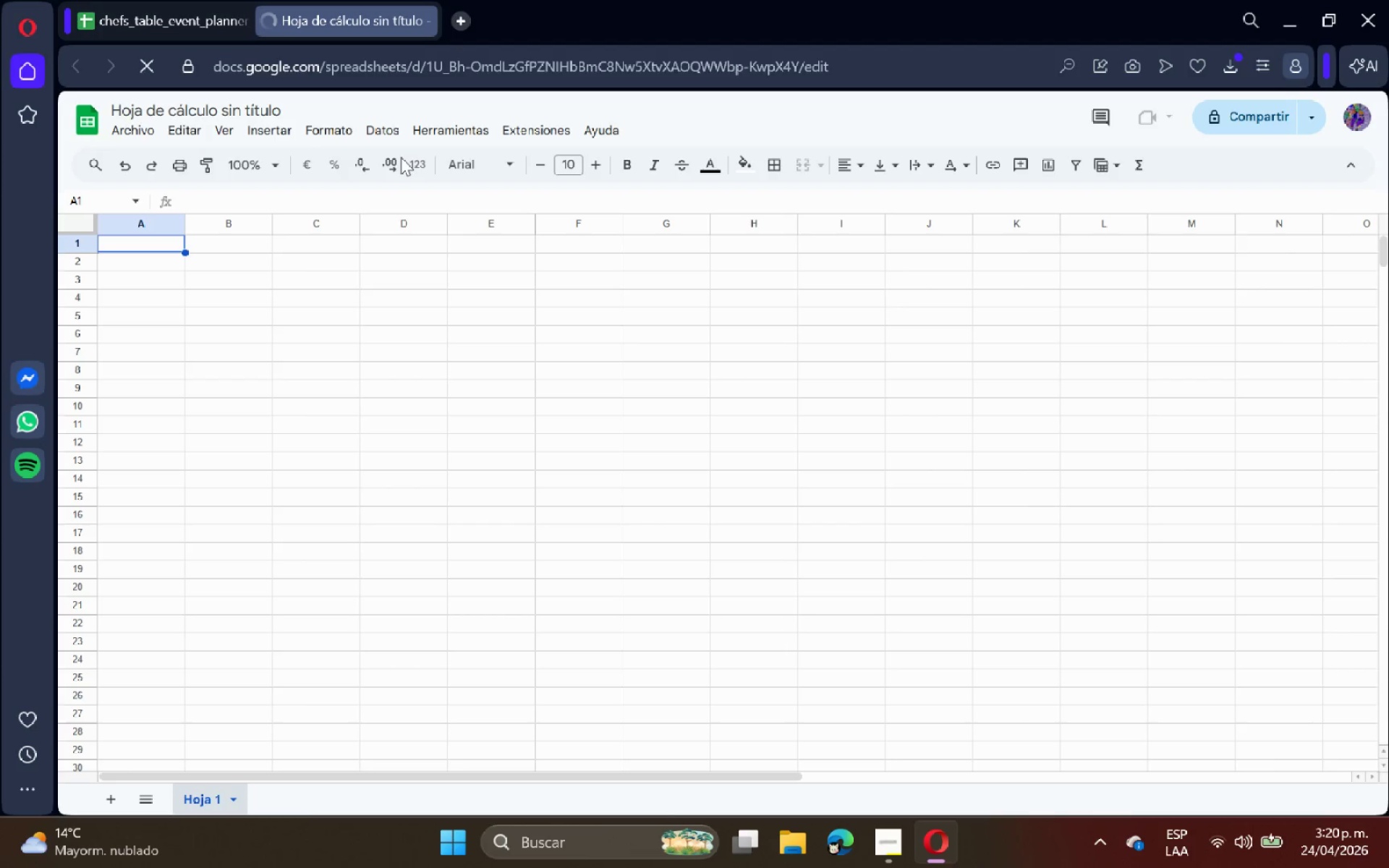 
double_click([213, 801])
 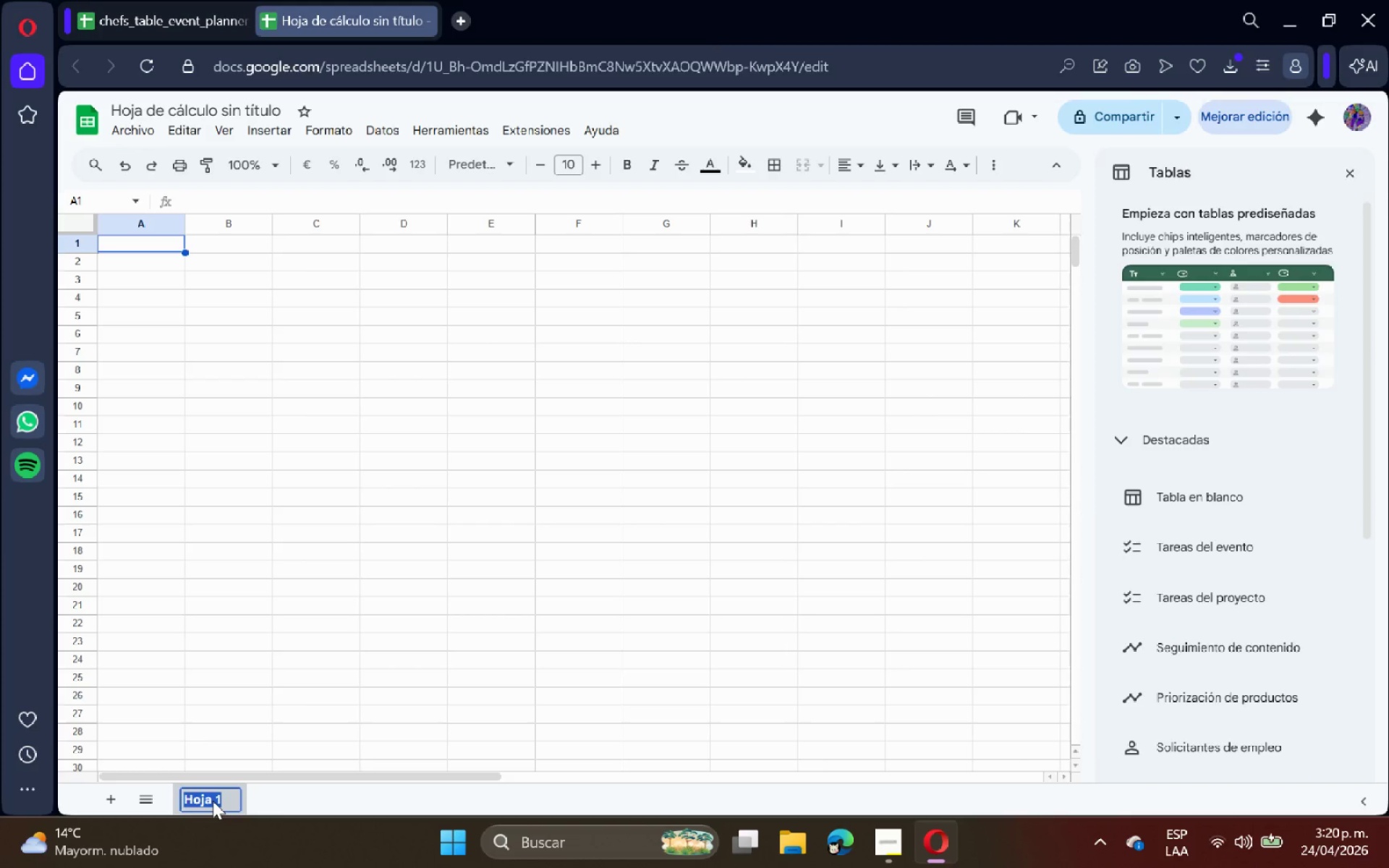 
type(Master Schedule)
 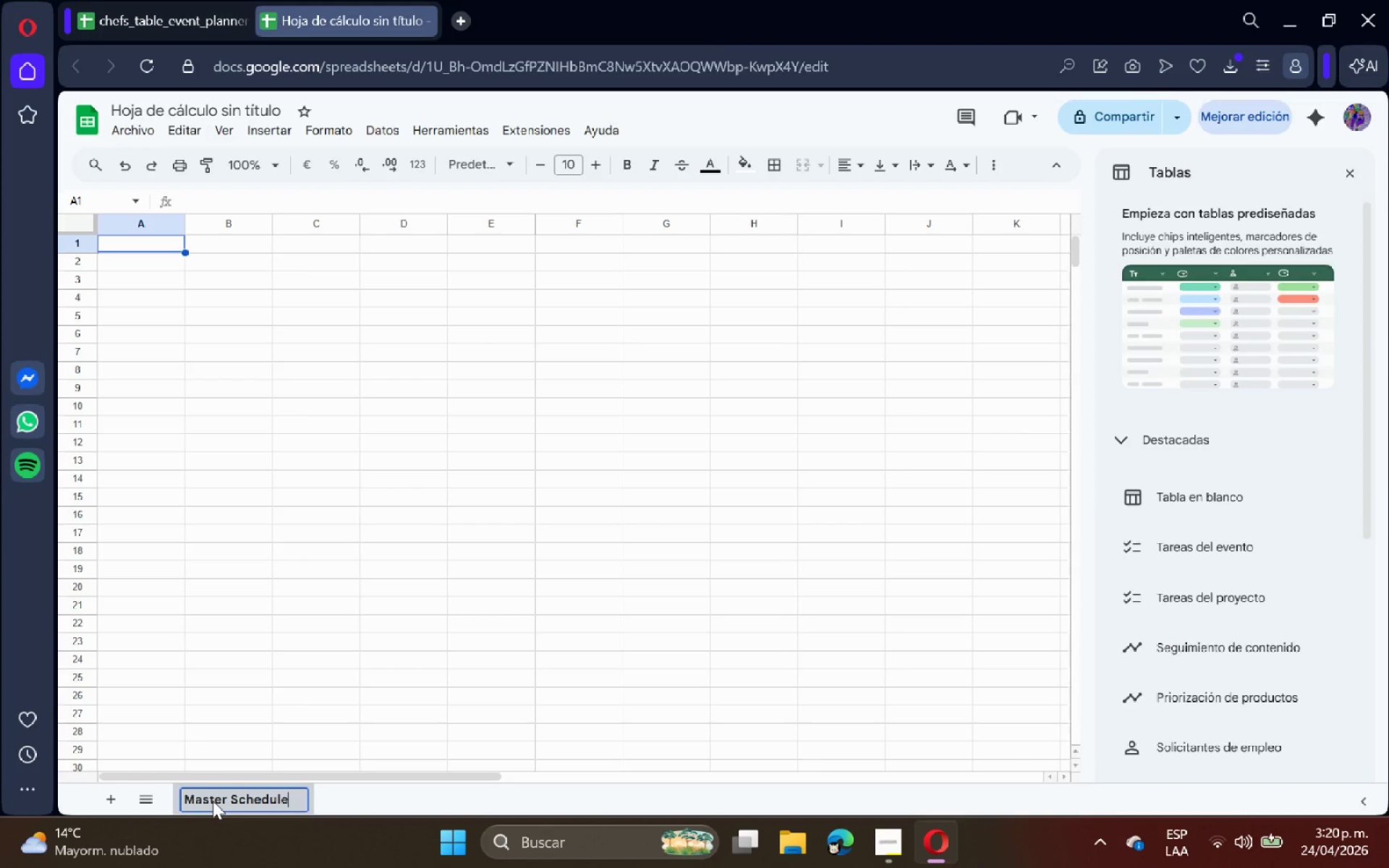 
key(Enter)
 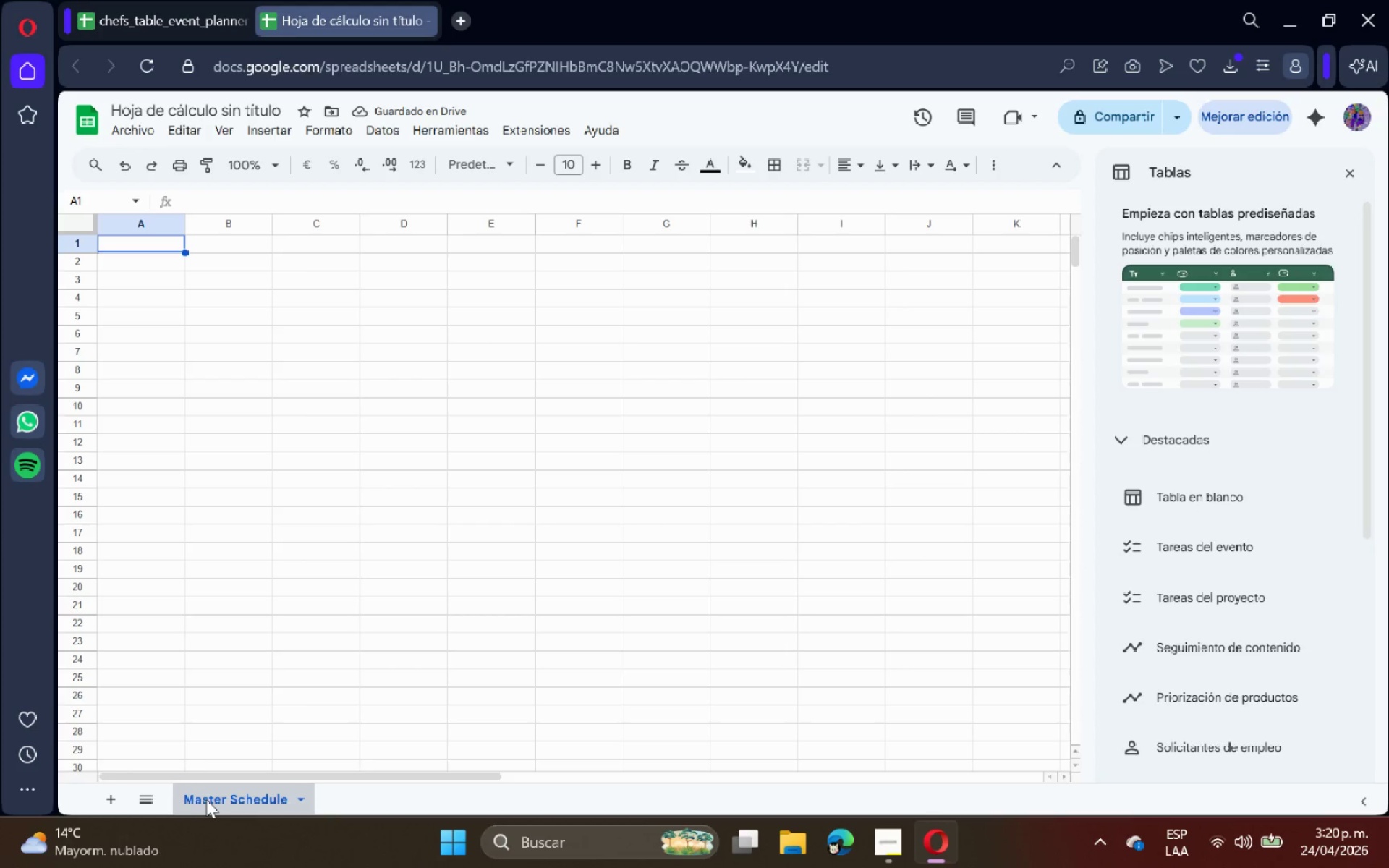 
left_click([143, 0])
 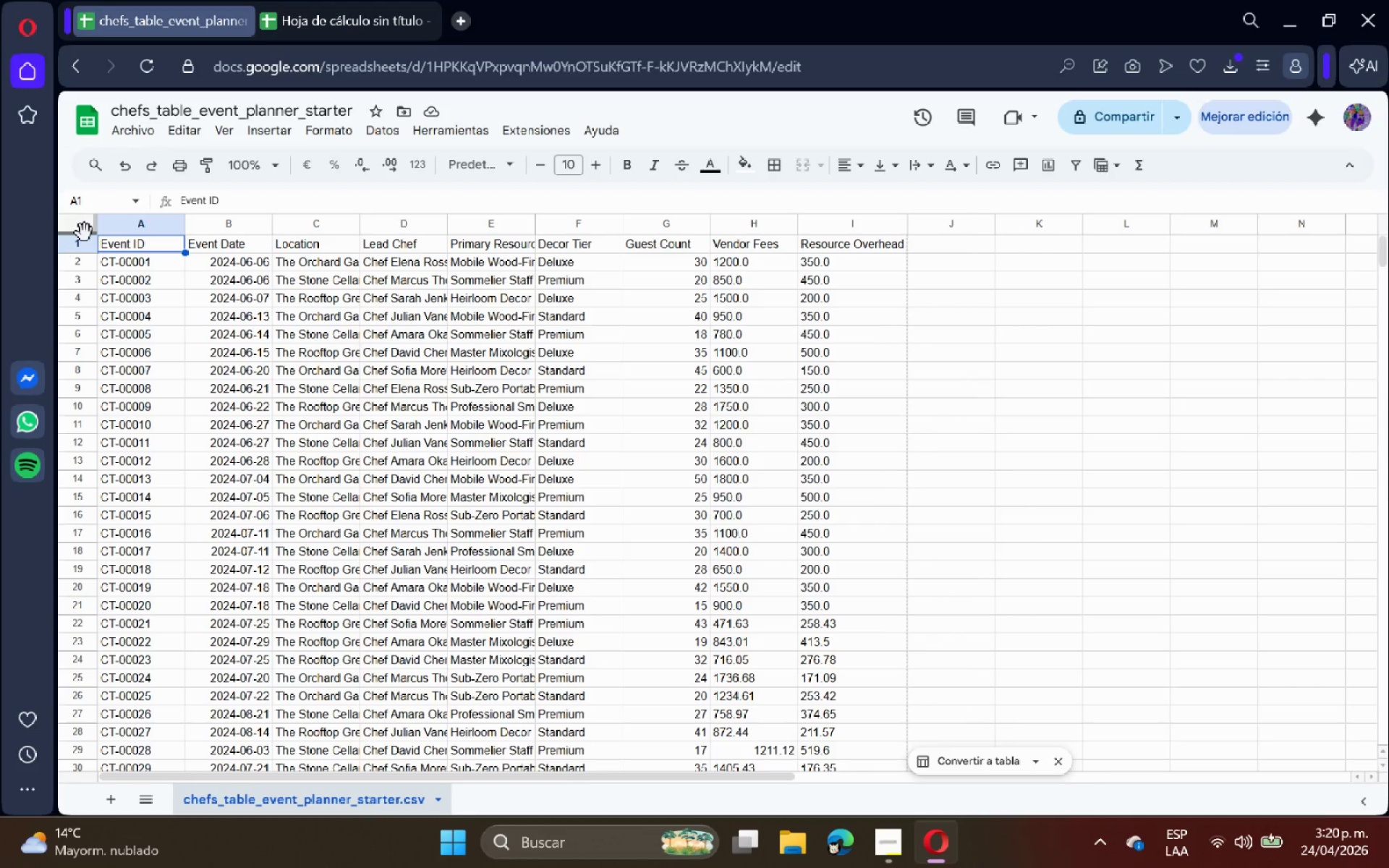 
left_click([83, 226])
 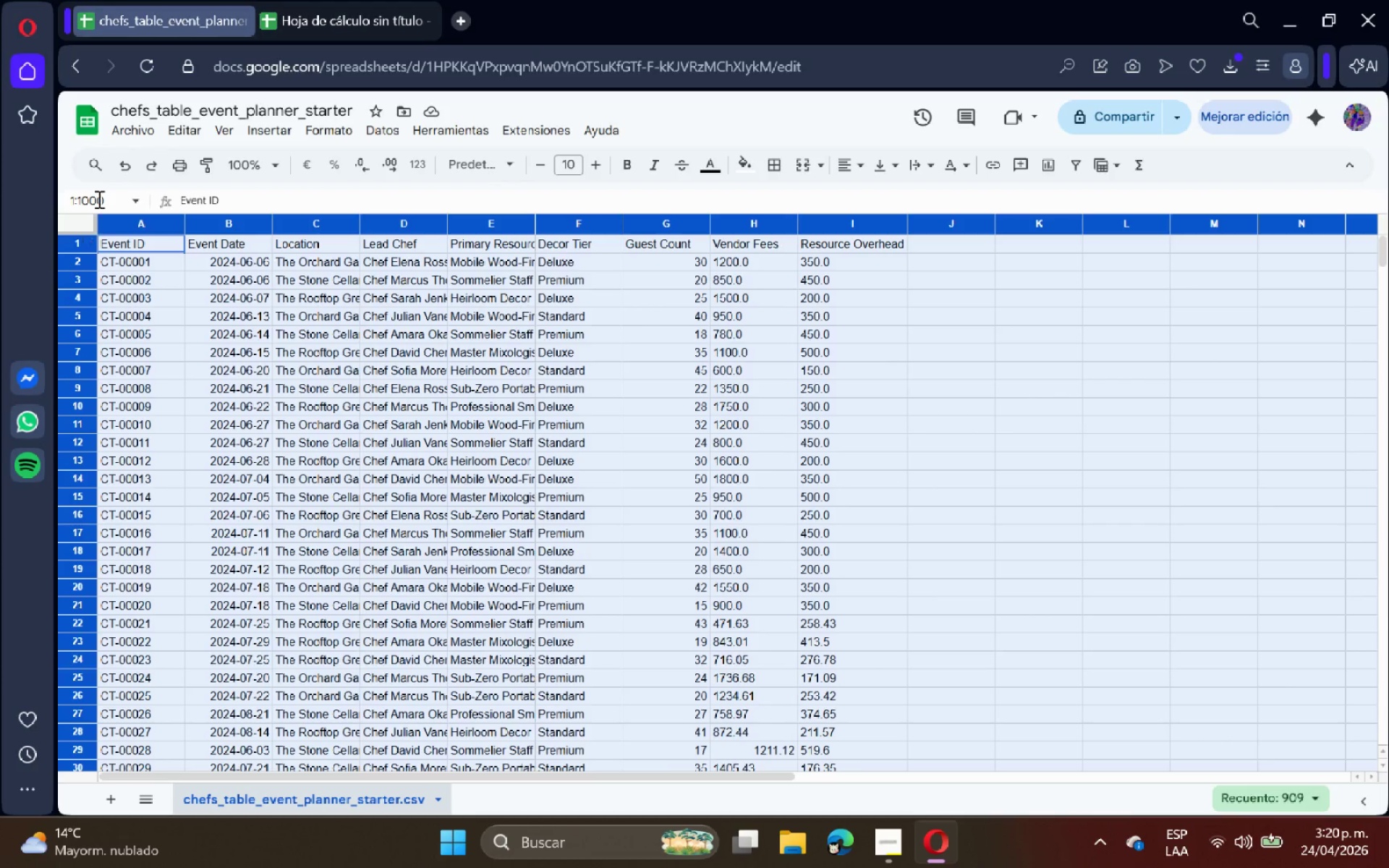 
key(Control+C)
 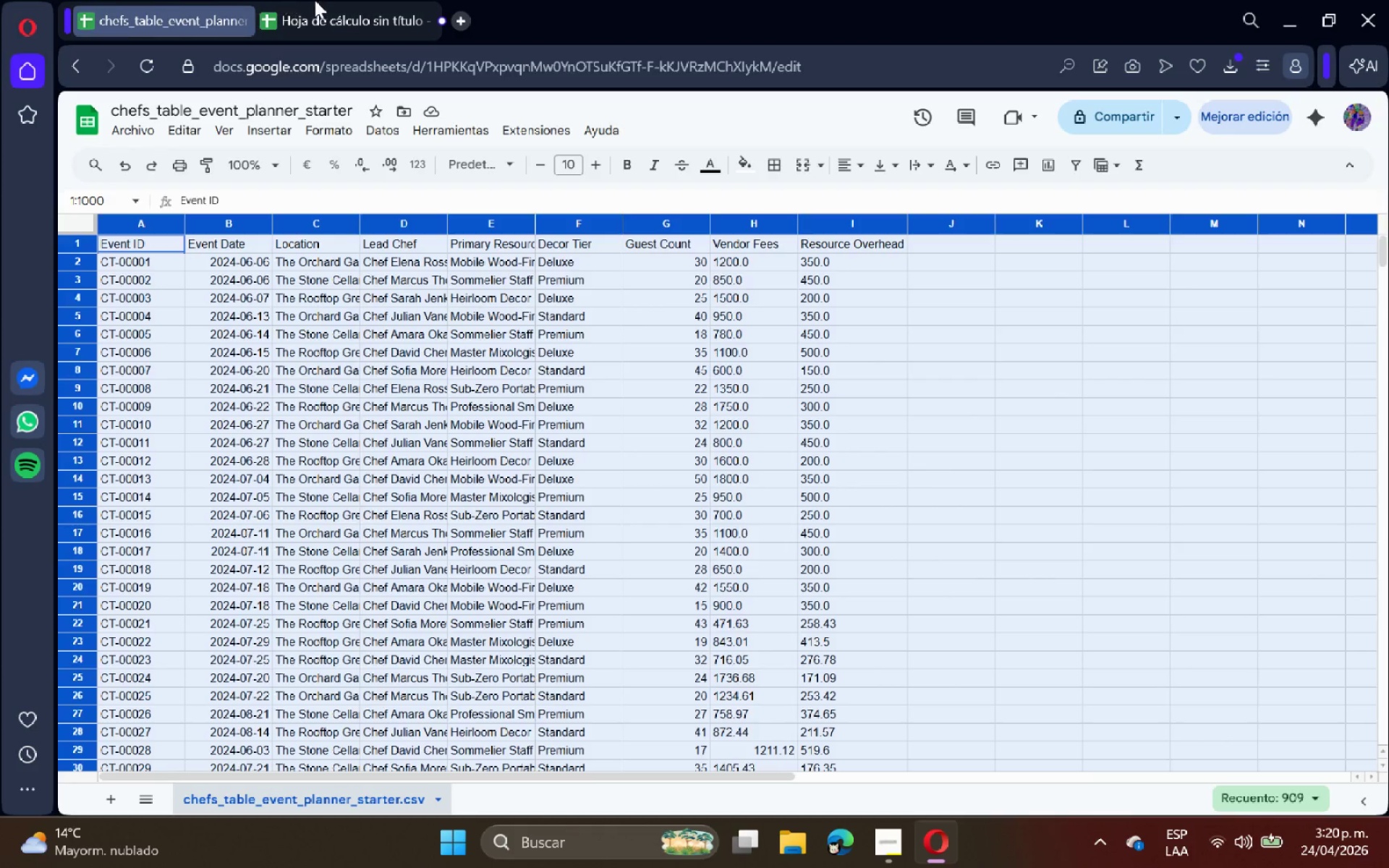 
left_click([315, 0])
 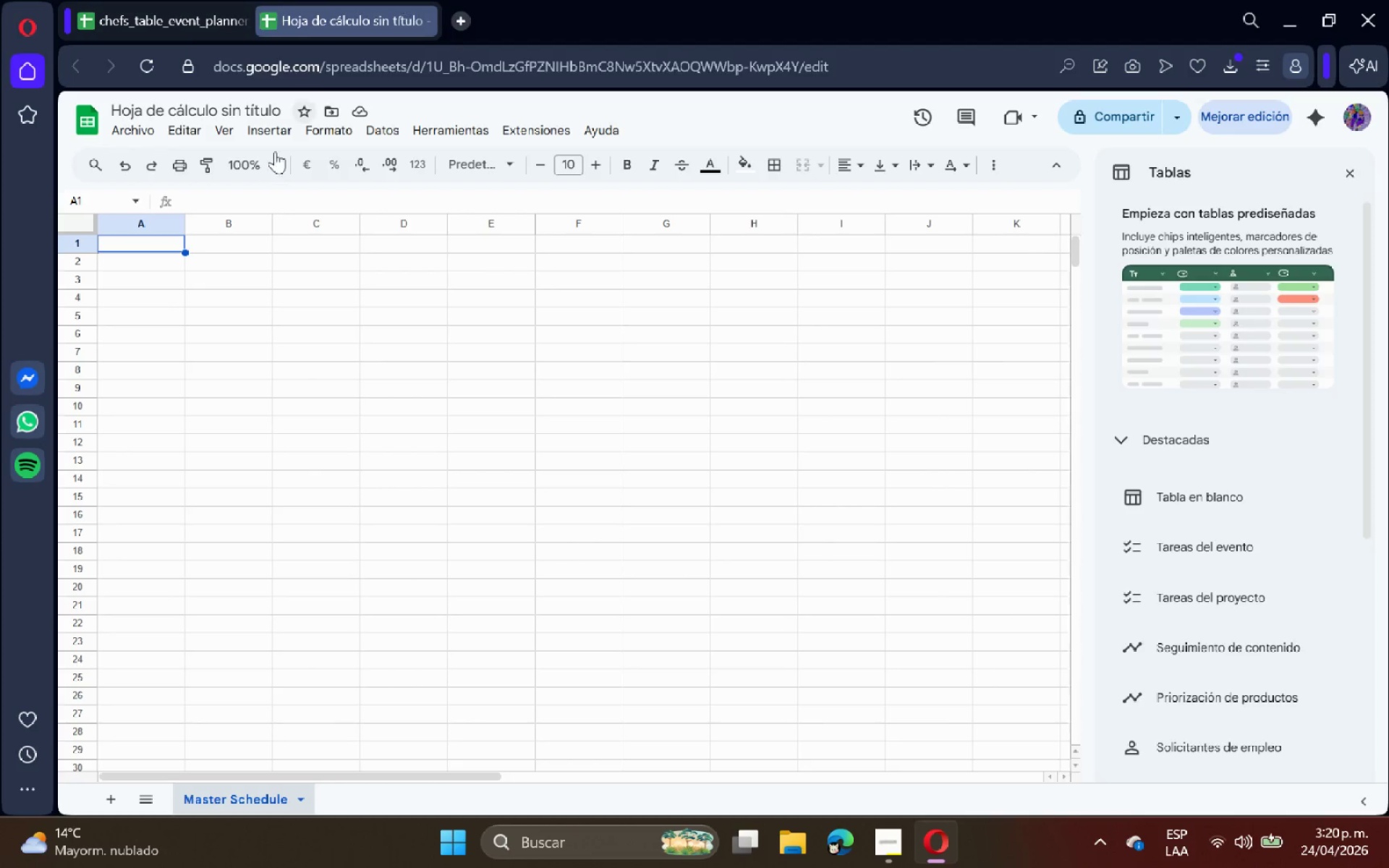 
key(Control+V)
 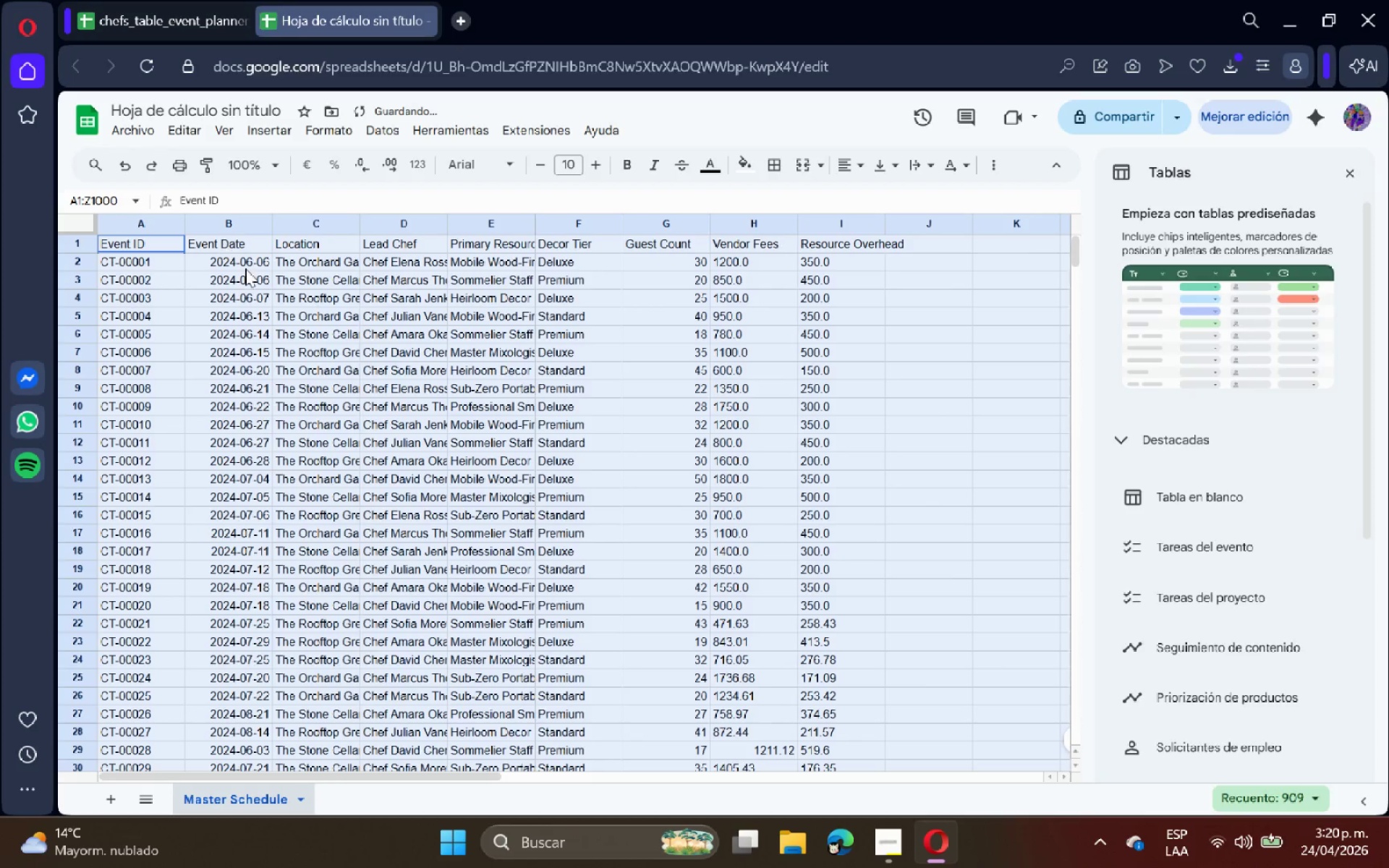 
left_click([313, 311])
 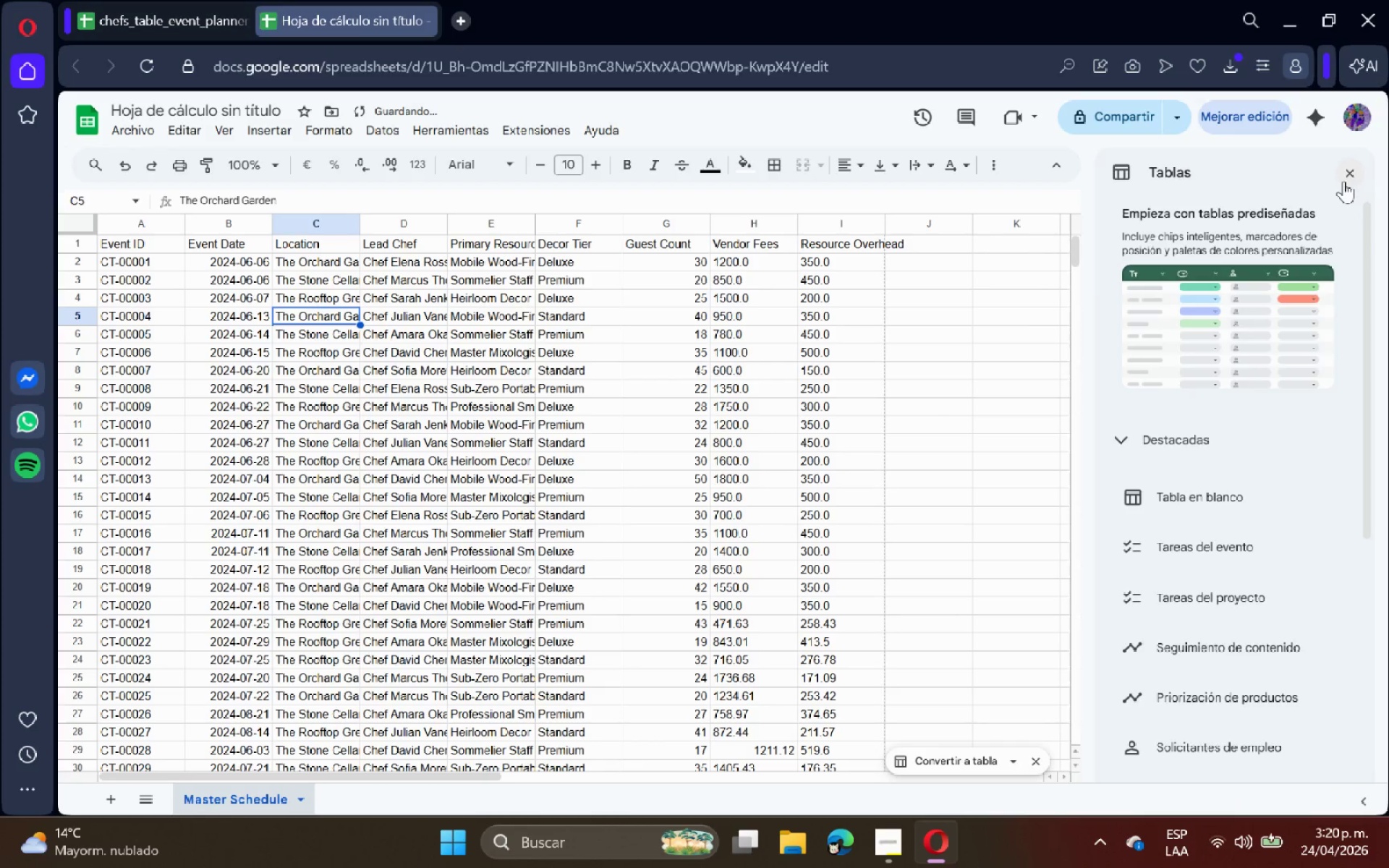 
left_click([1341, 176])
 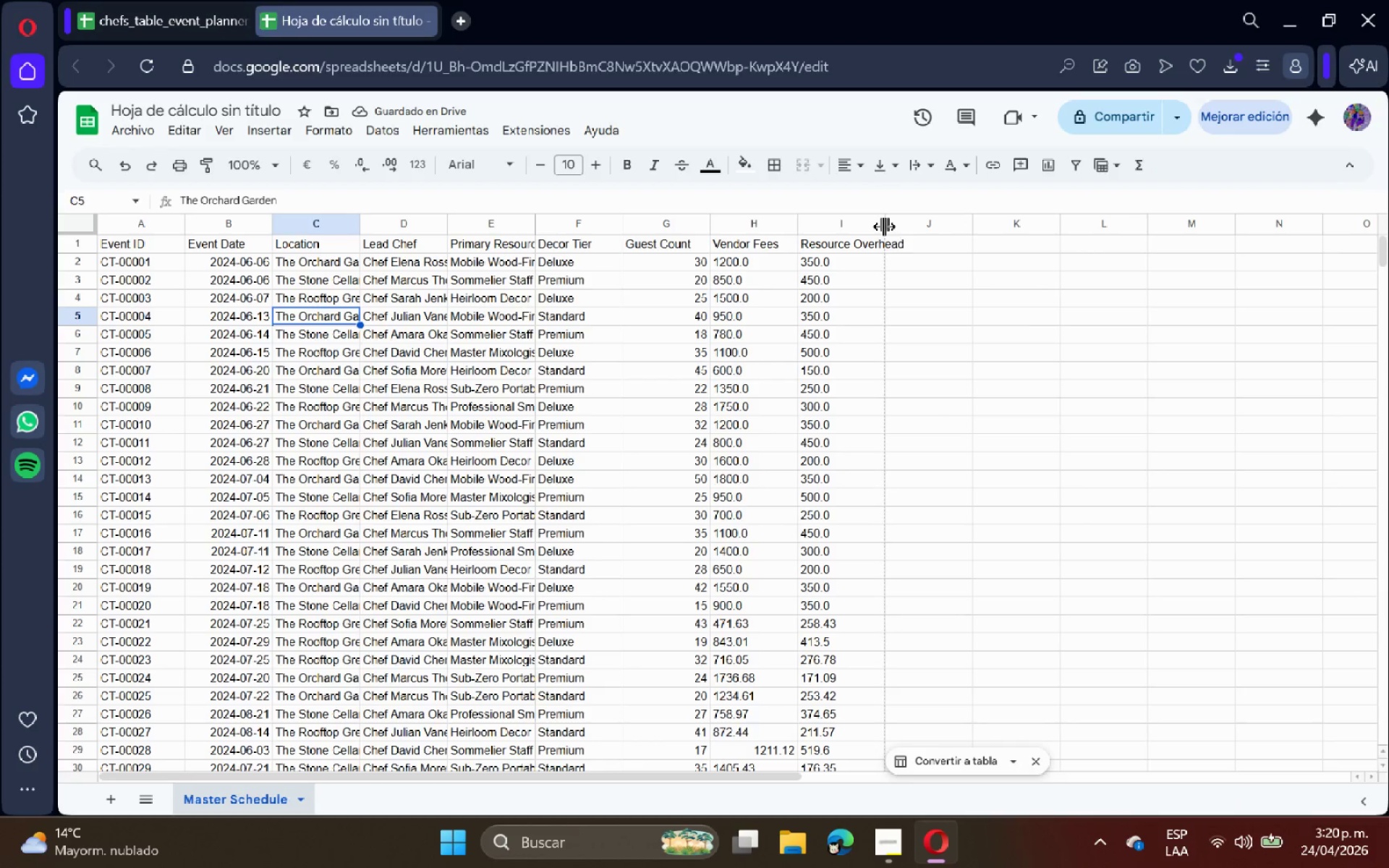 
double_click([882, 225])
 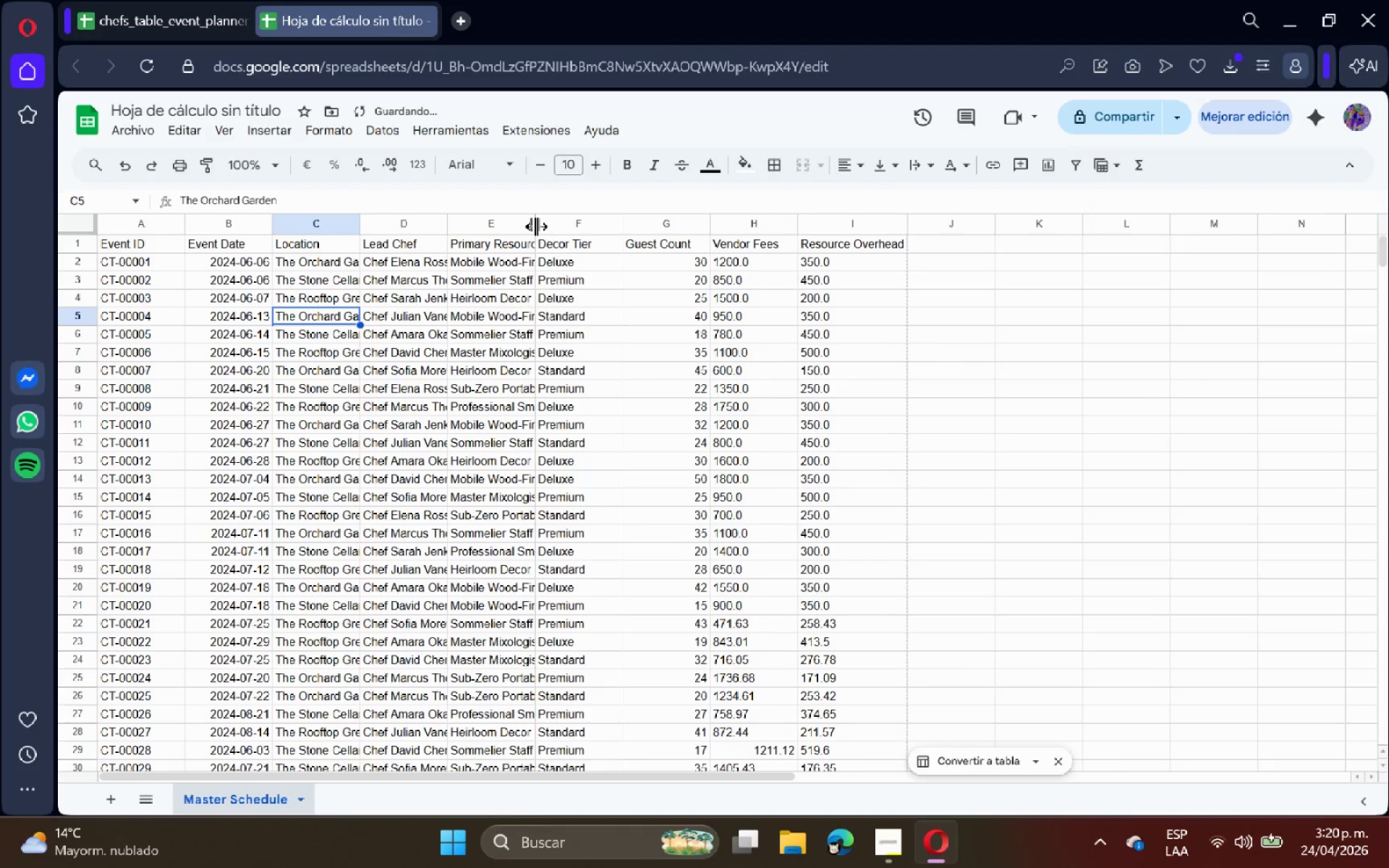 
double_click([536, 226])
 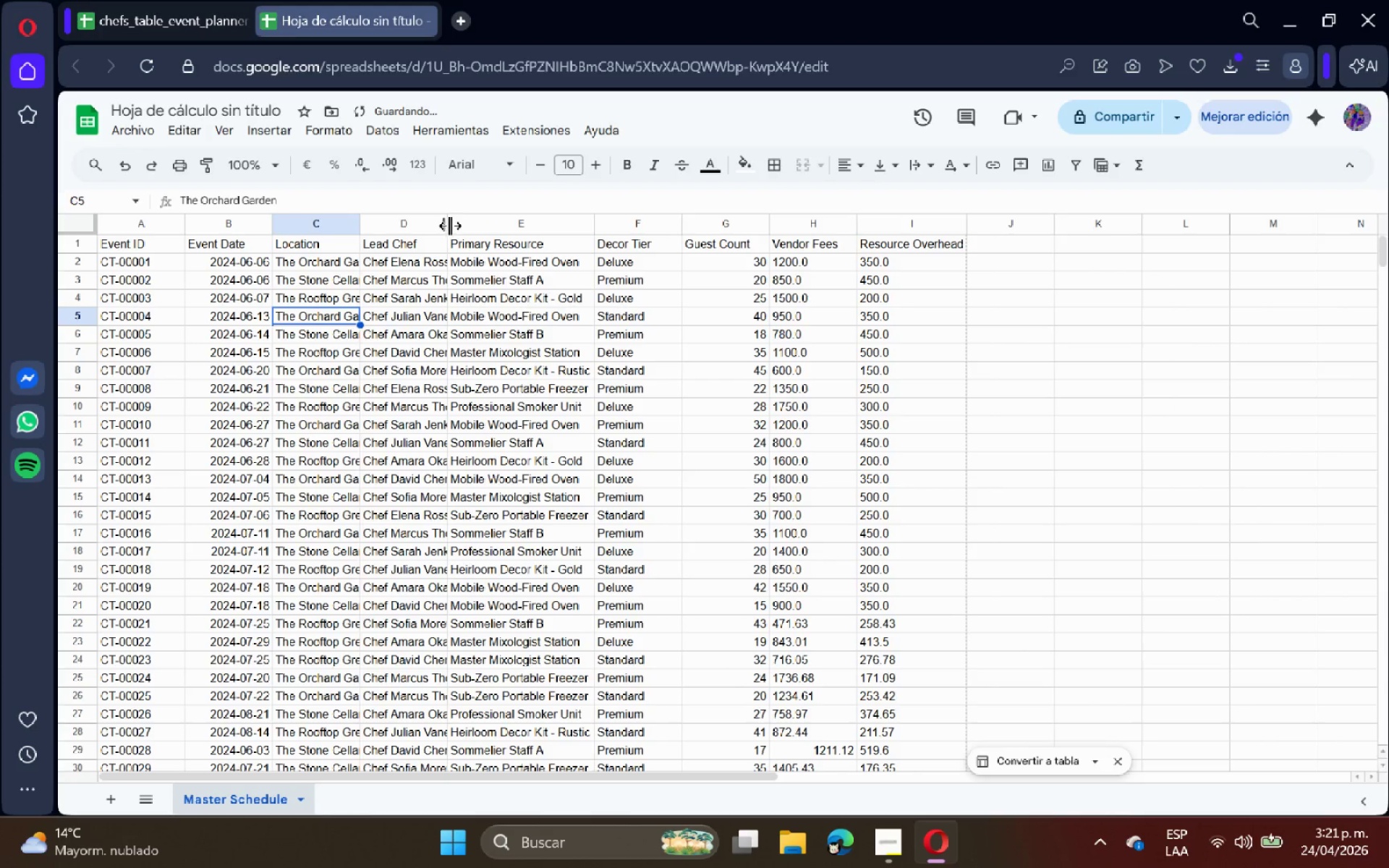 
double_click([443, 221])
 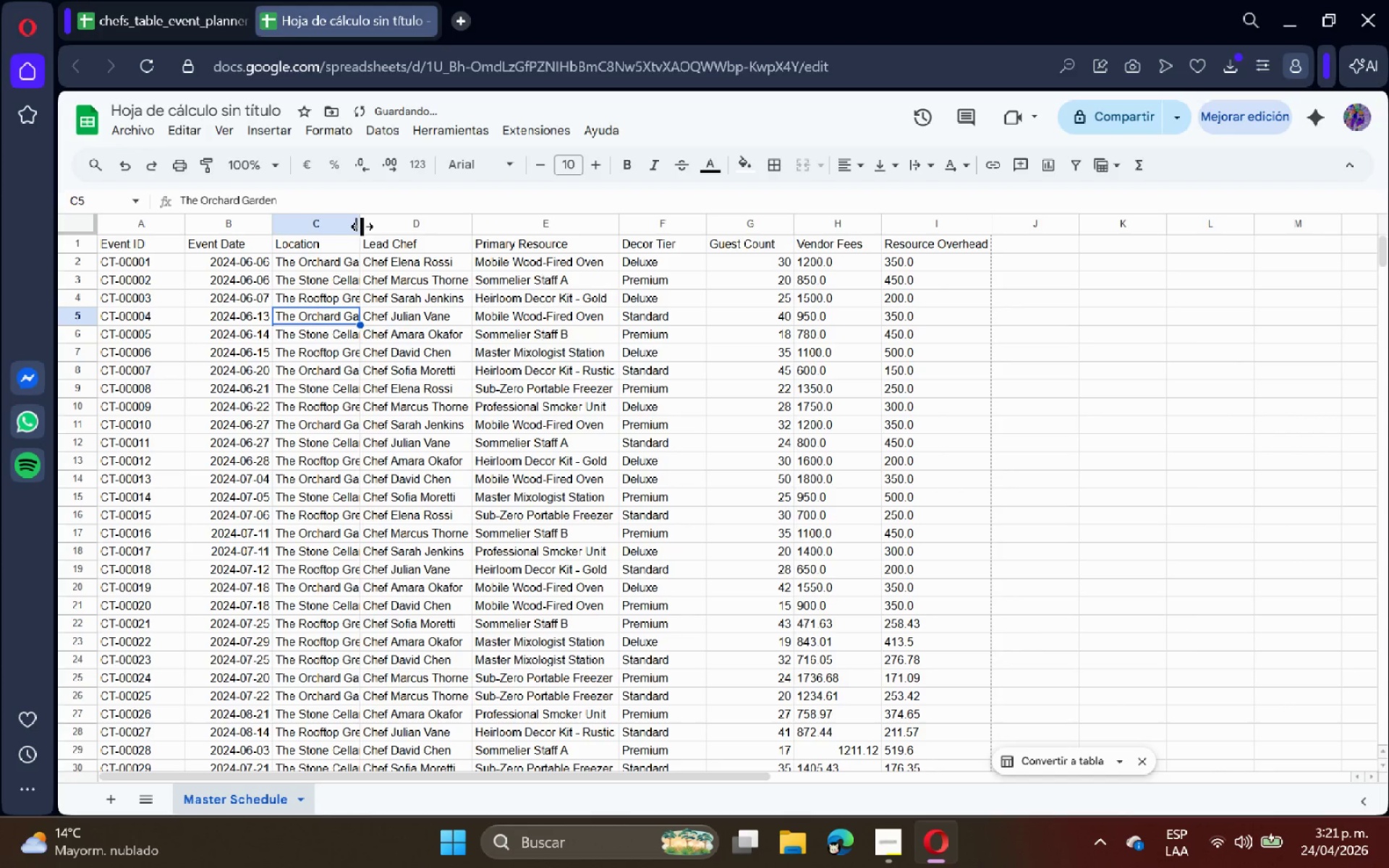 
double_click([362, 226])
 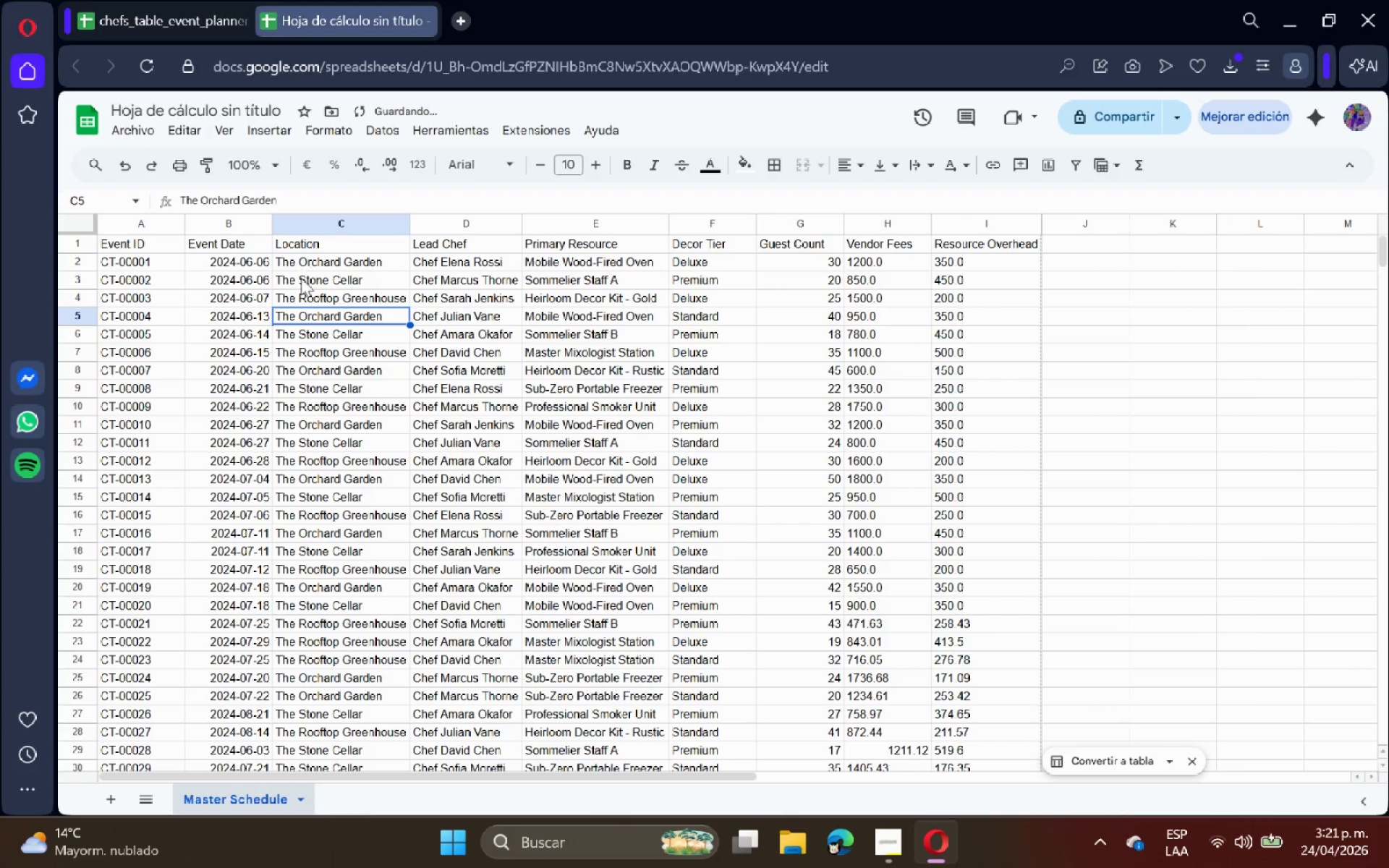 
left_click([303, 284])
 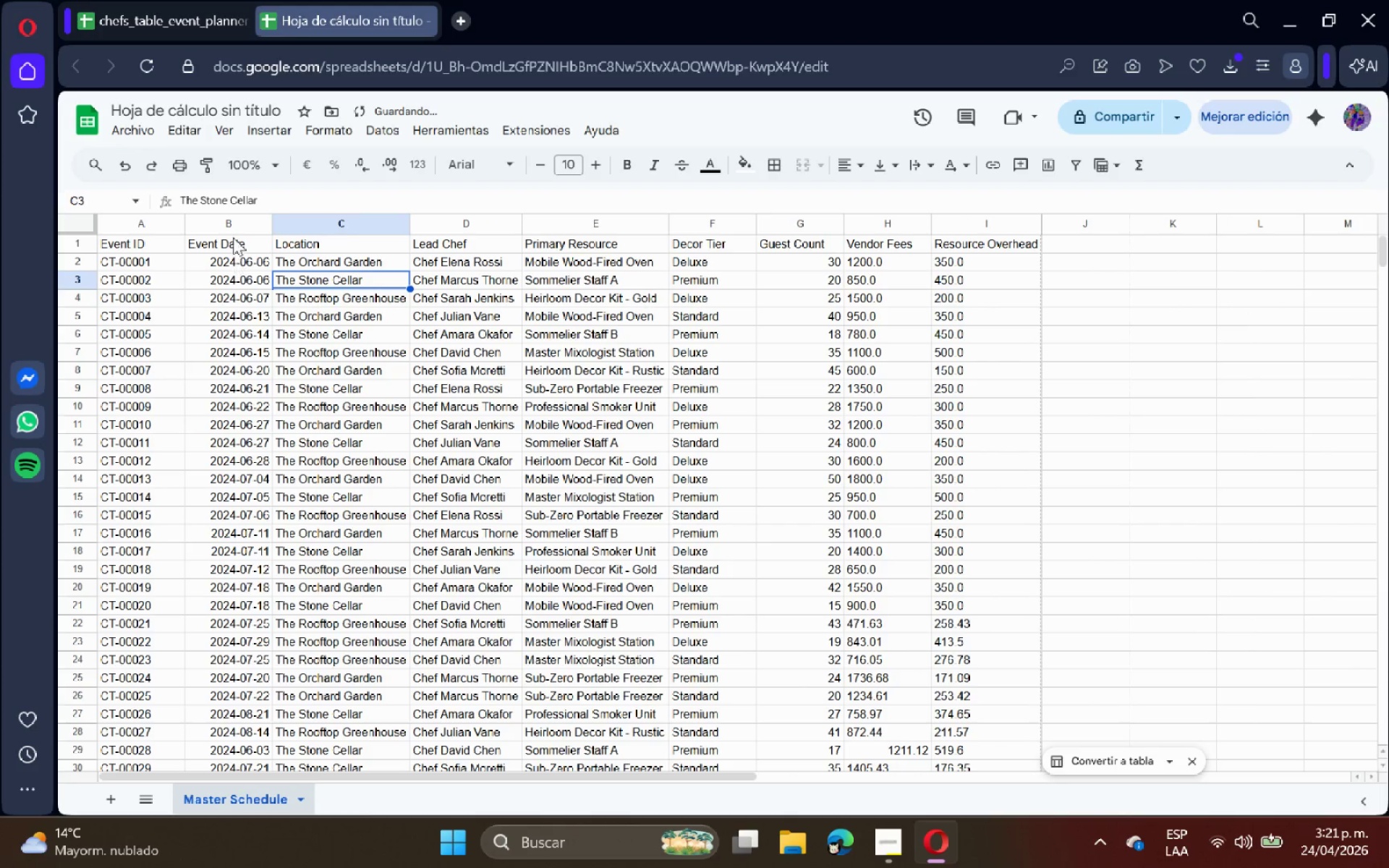 
left_click([233, 226])
 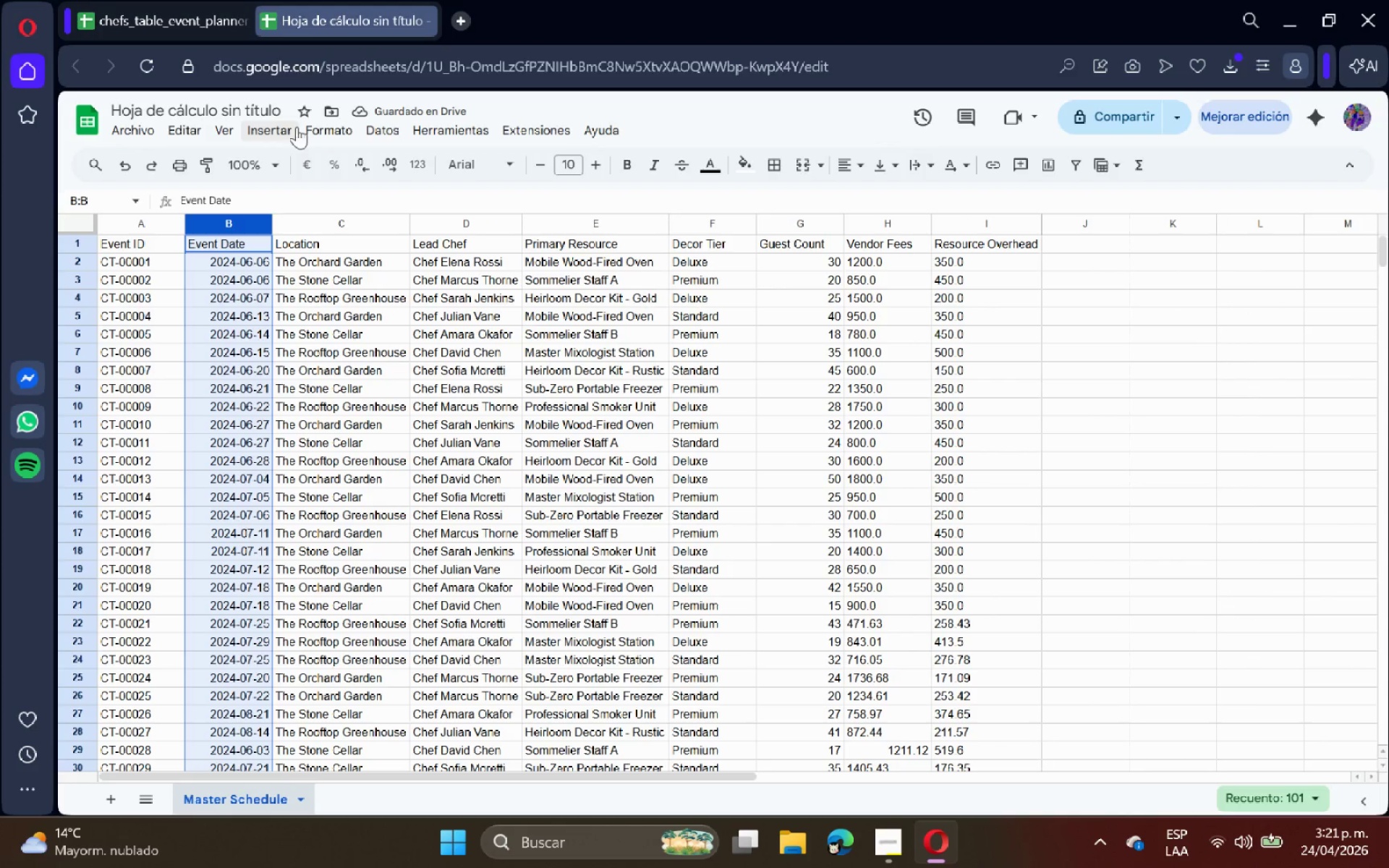 
left_click([305, 127])
 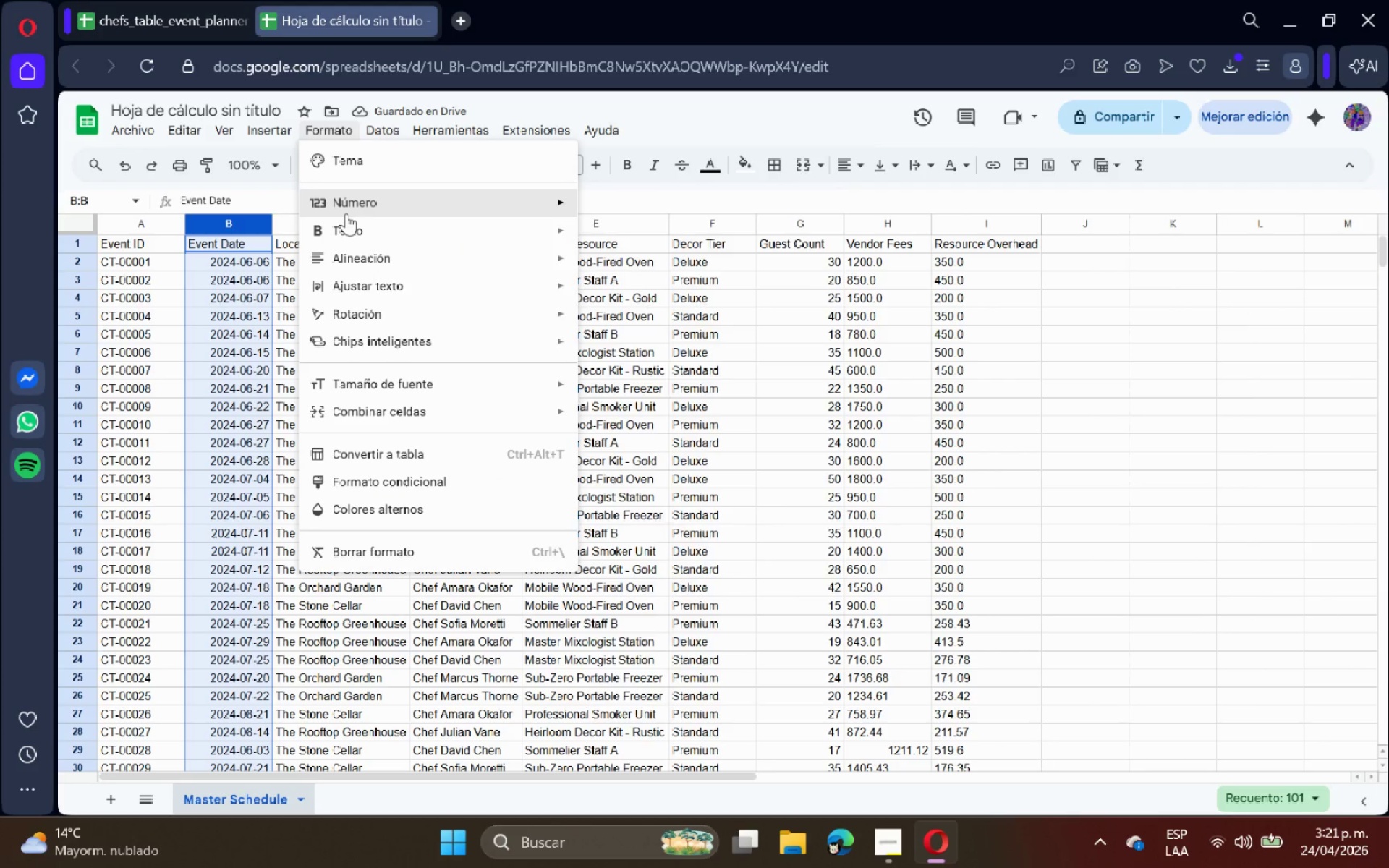 
left_click([347, 214])
 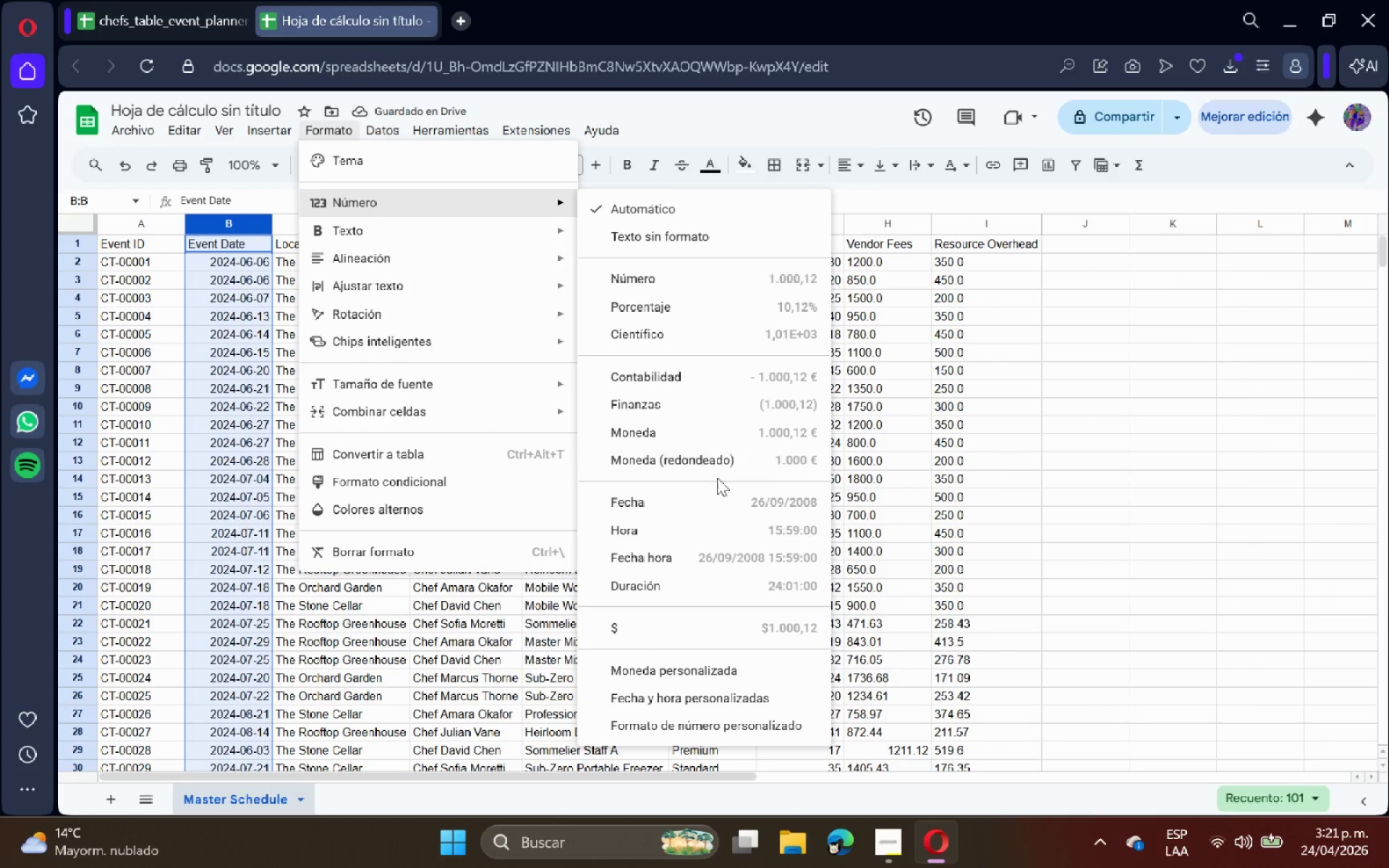 
left_click([707, 489])
 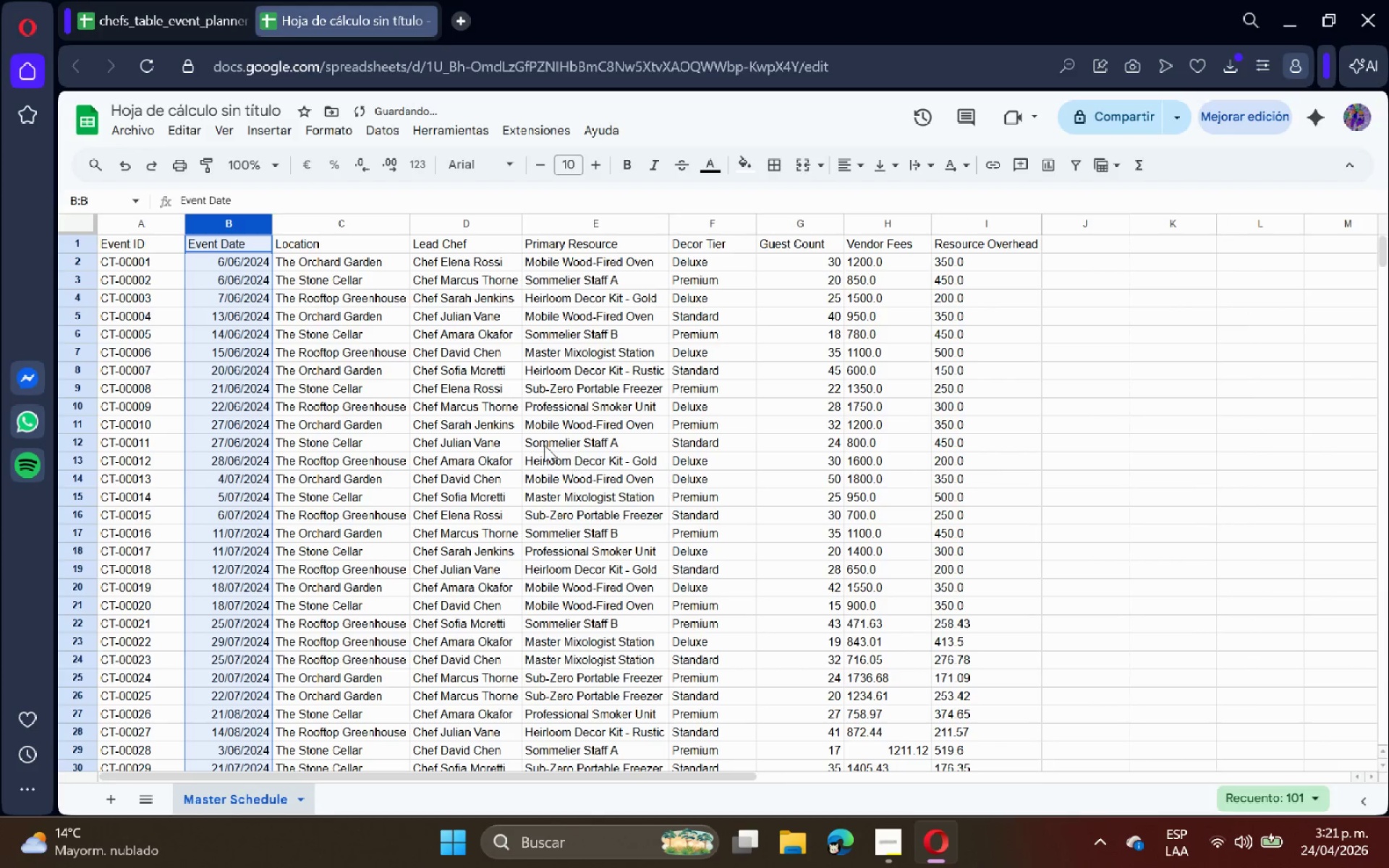 
left_click([544, 445])
 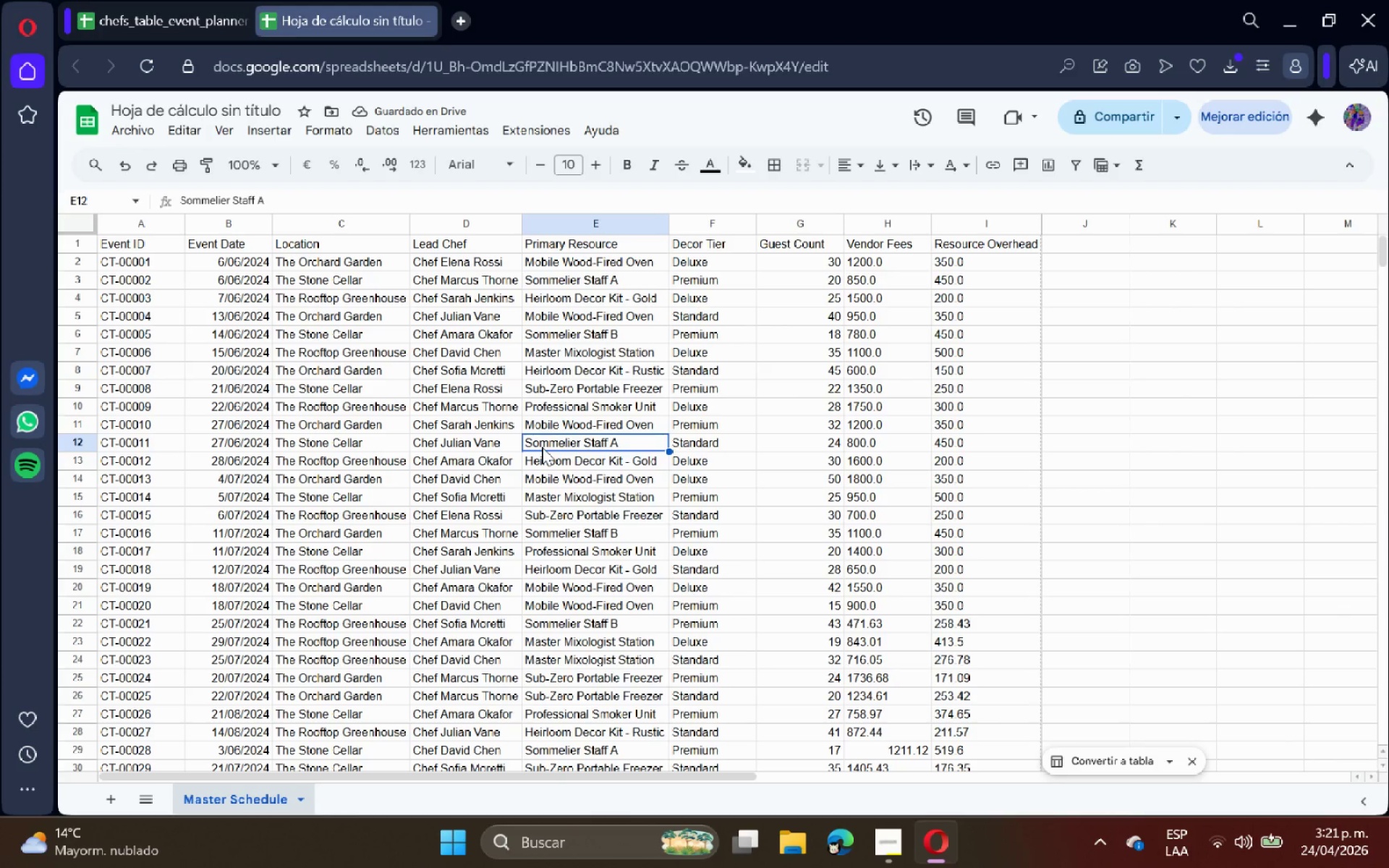 
left_click([786, 396])
 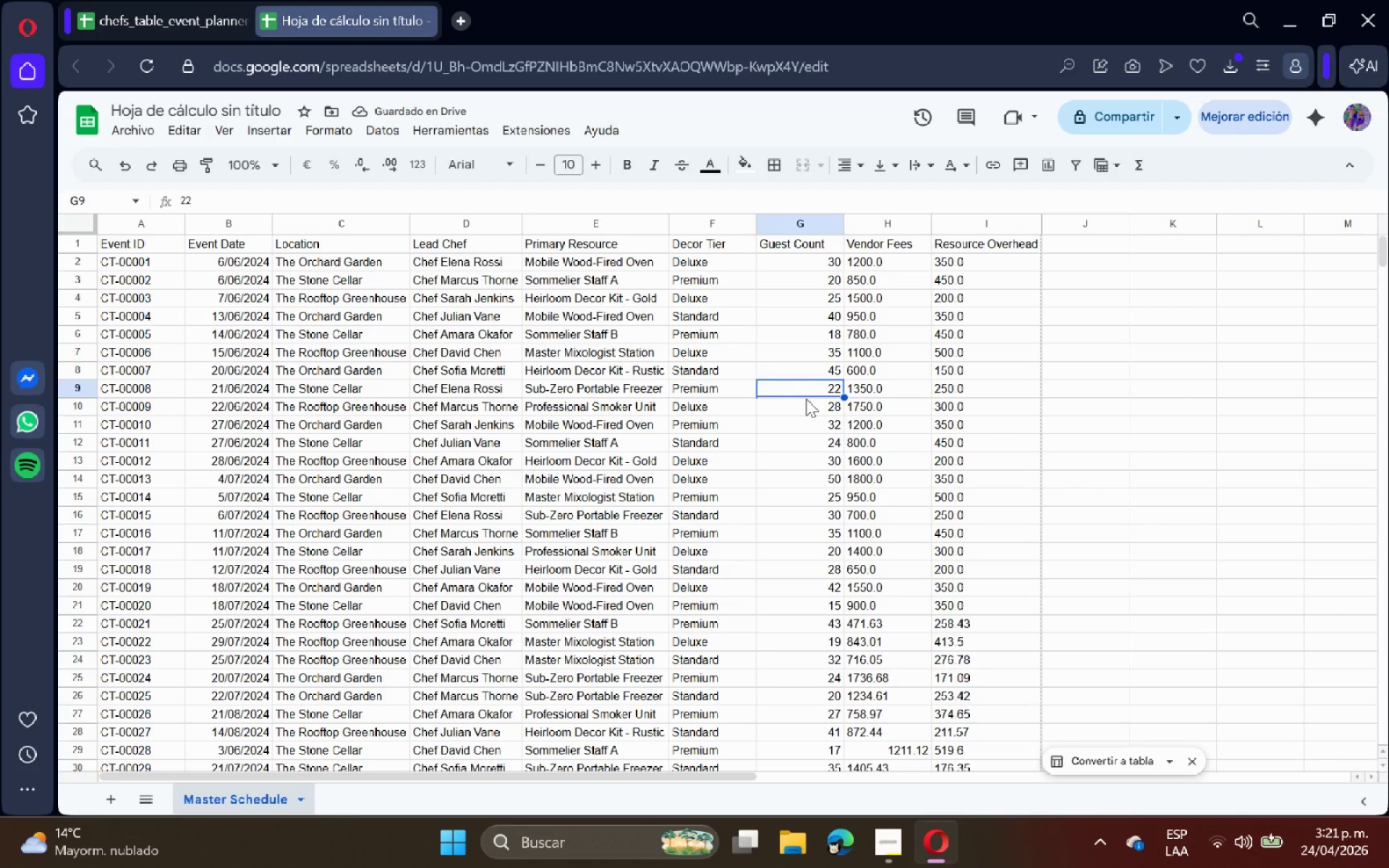 
scroll: coordinate [808, 401], scroll_direction: down, amount: 6.0
 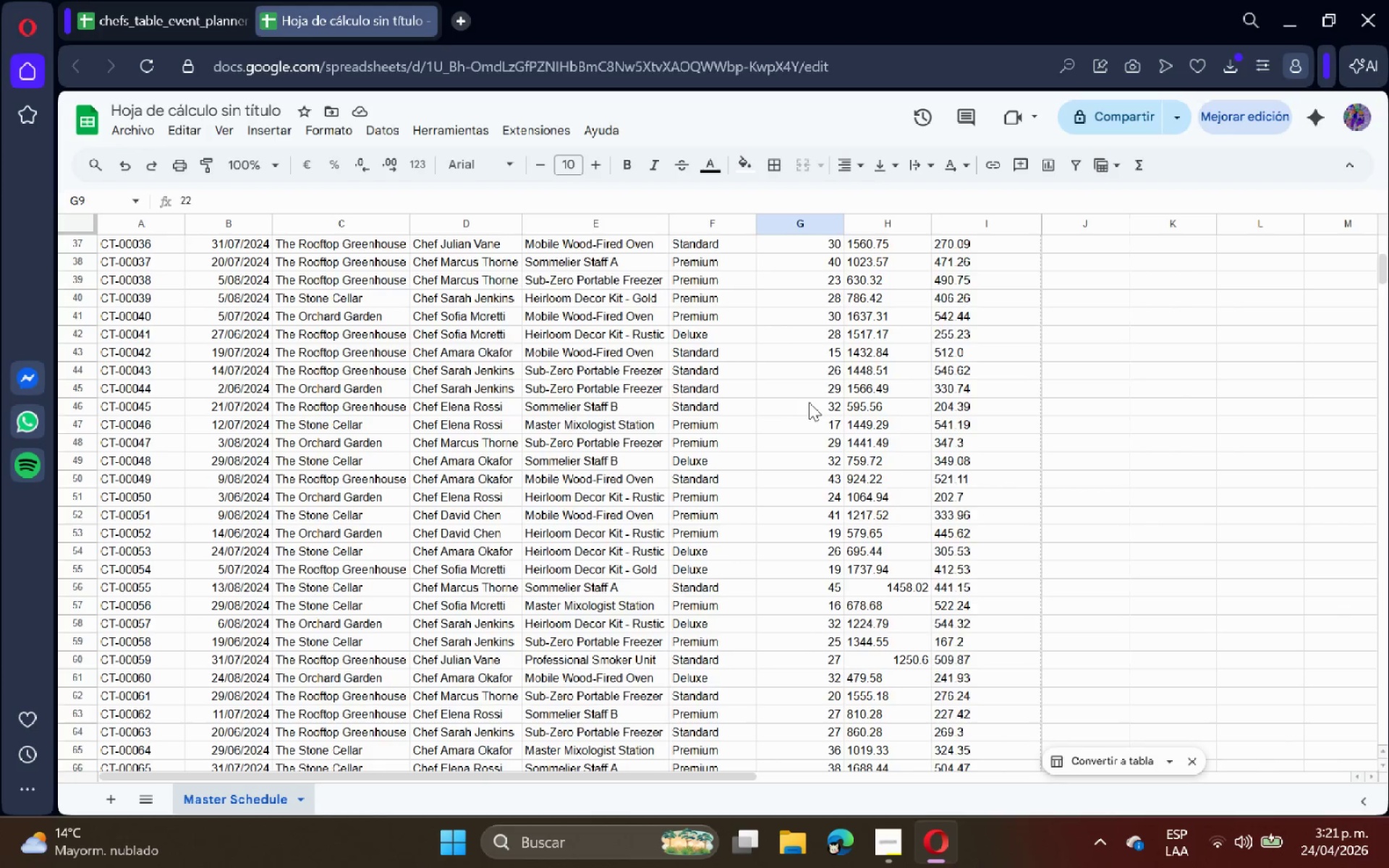 
scroll: coordinate [836, 393], scroll_direction: up, amount: 9.0
 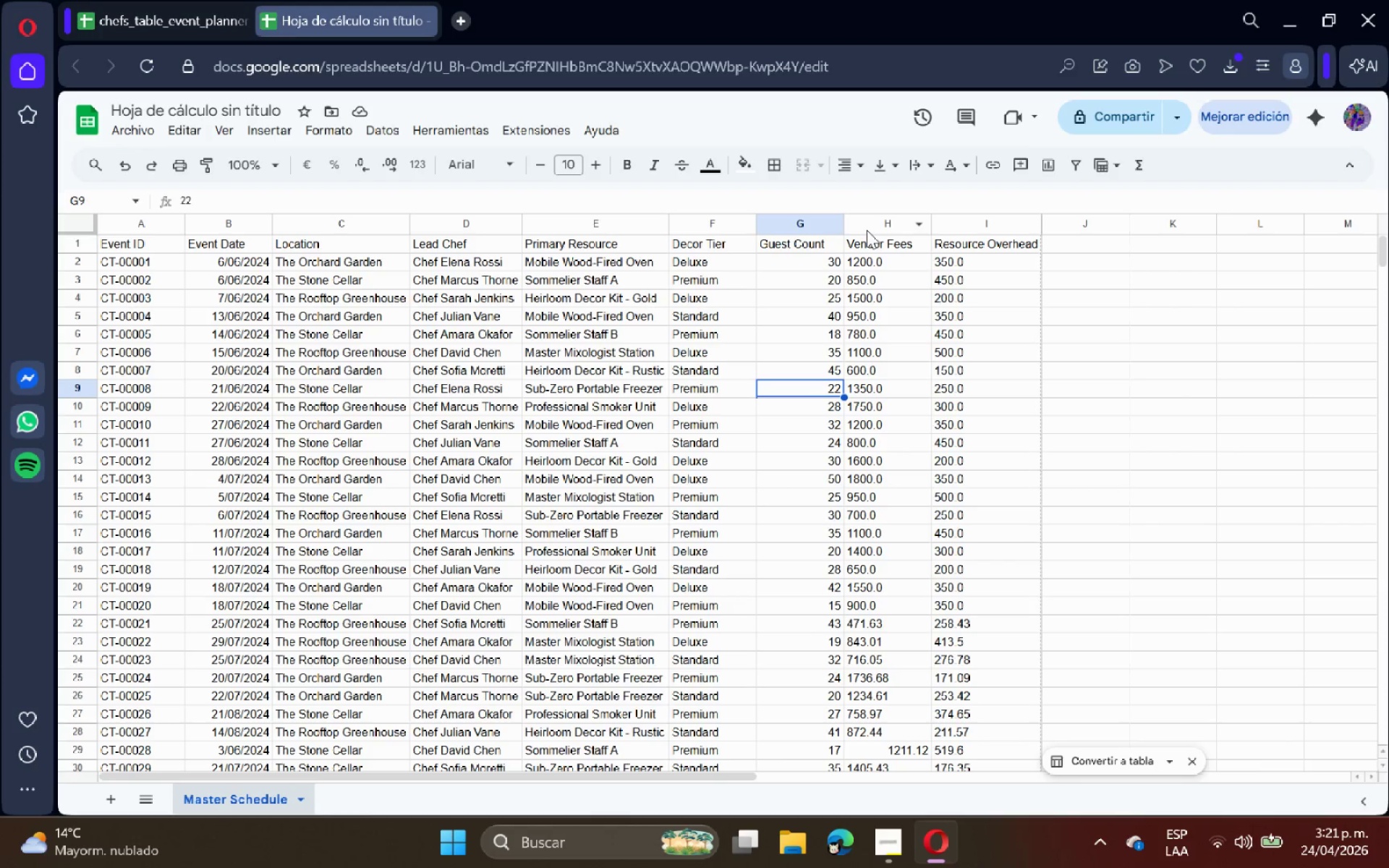 
left_click([867, 224])
 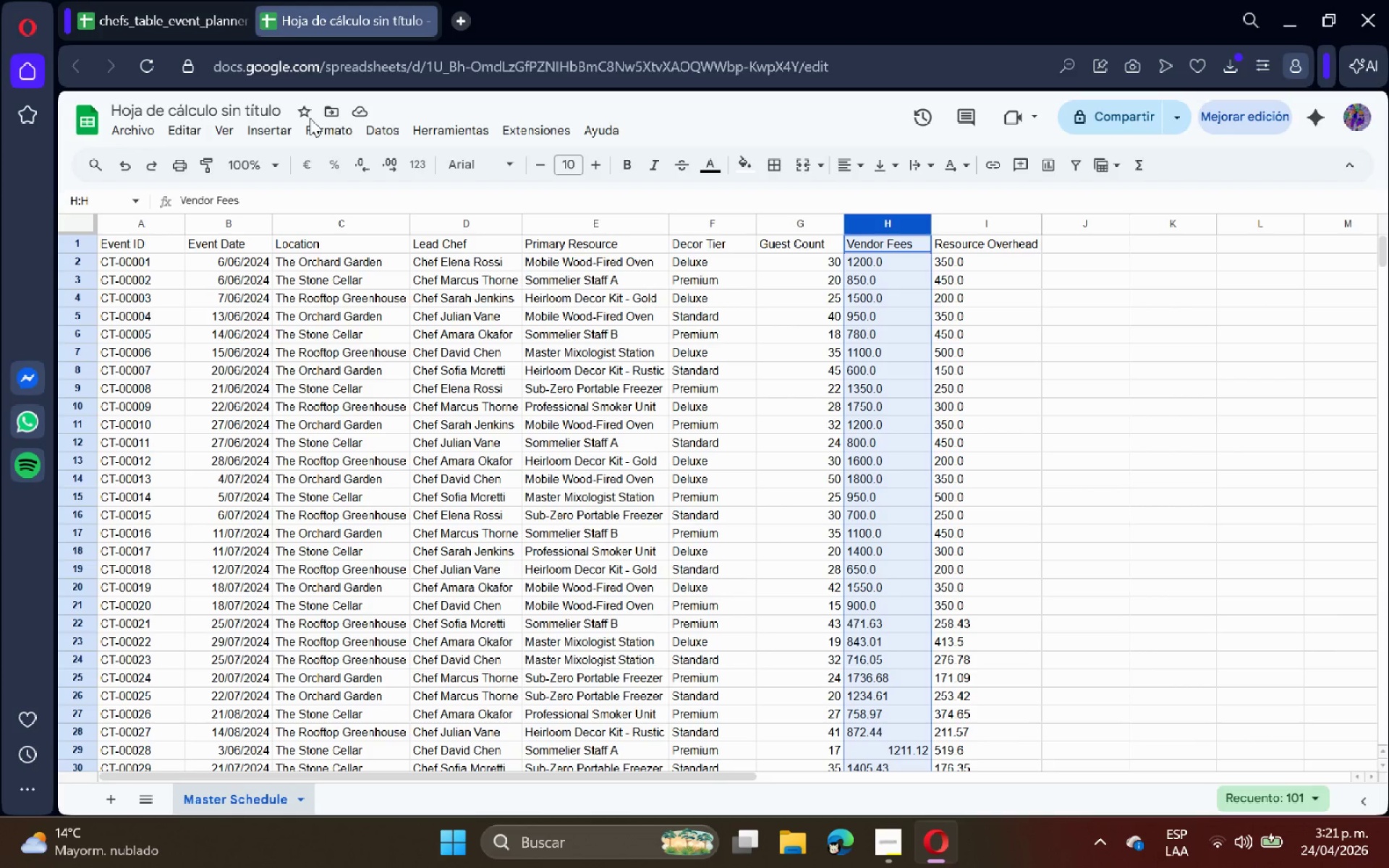 
double_click([317, 127])
 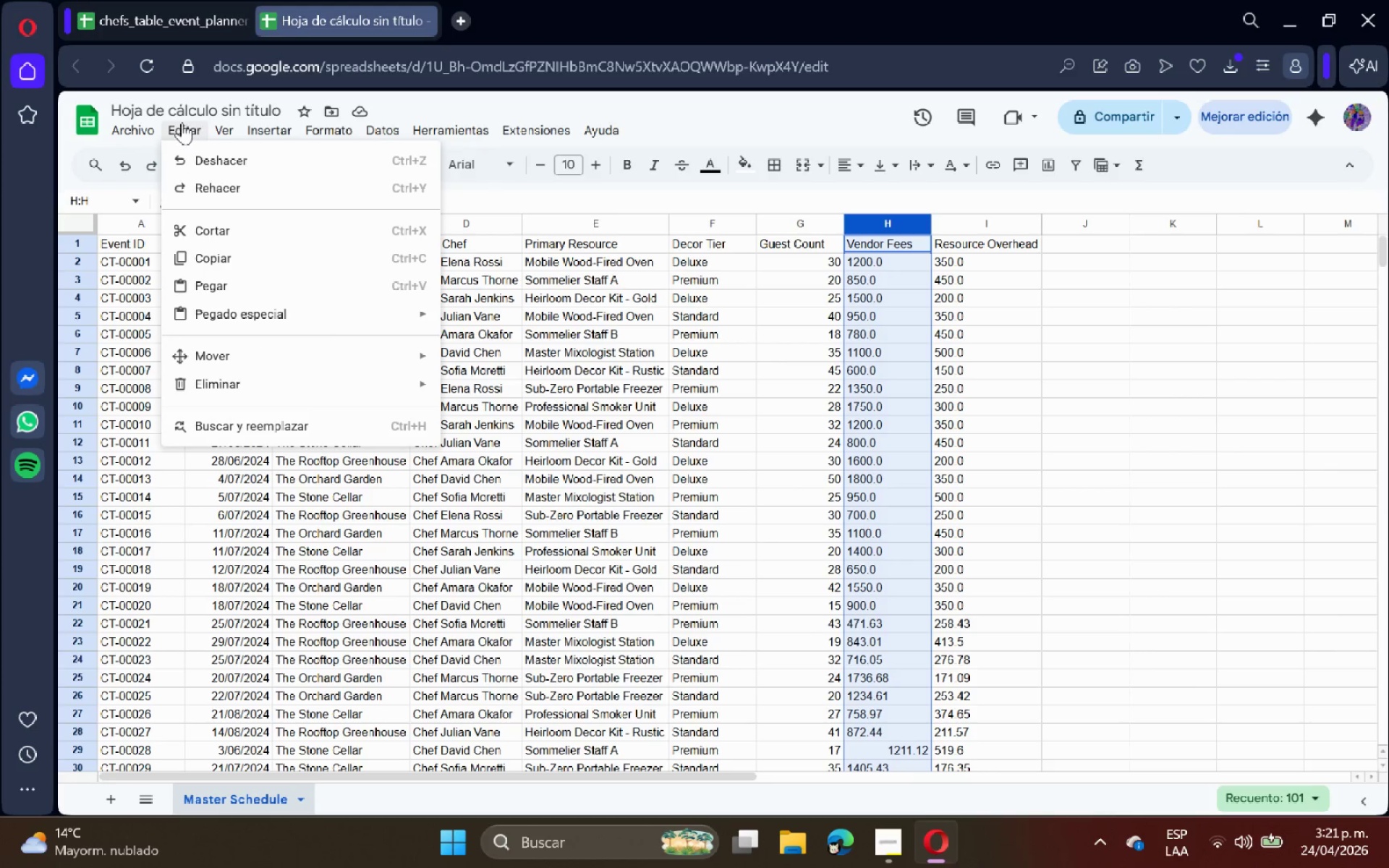 
left_click([265, 419])
 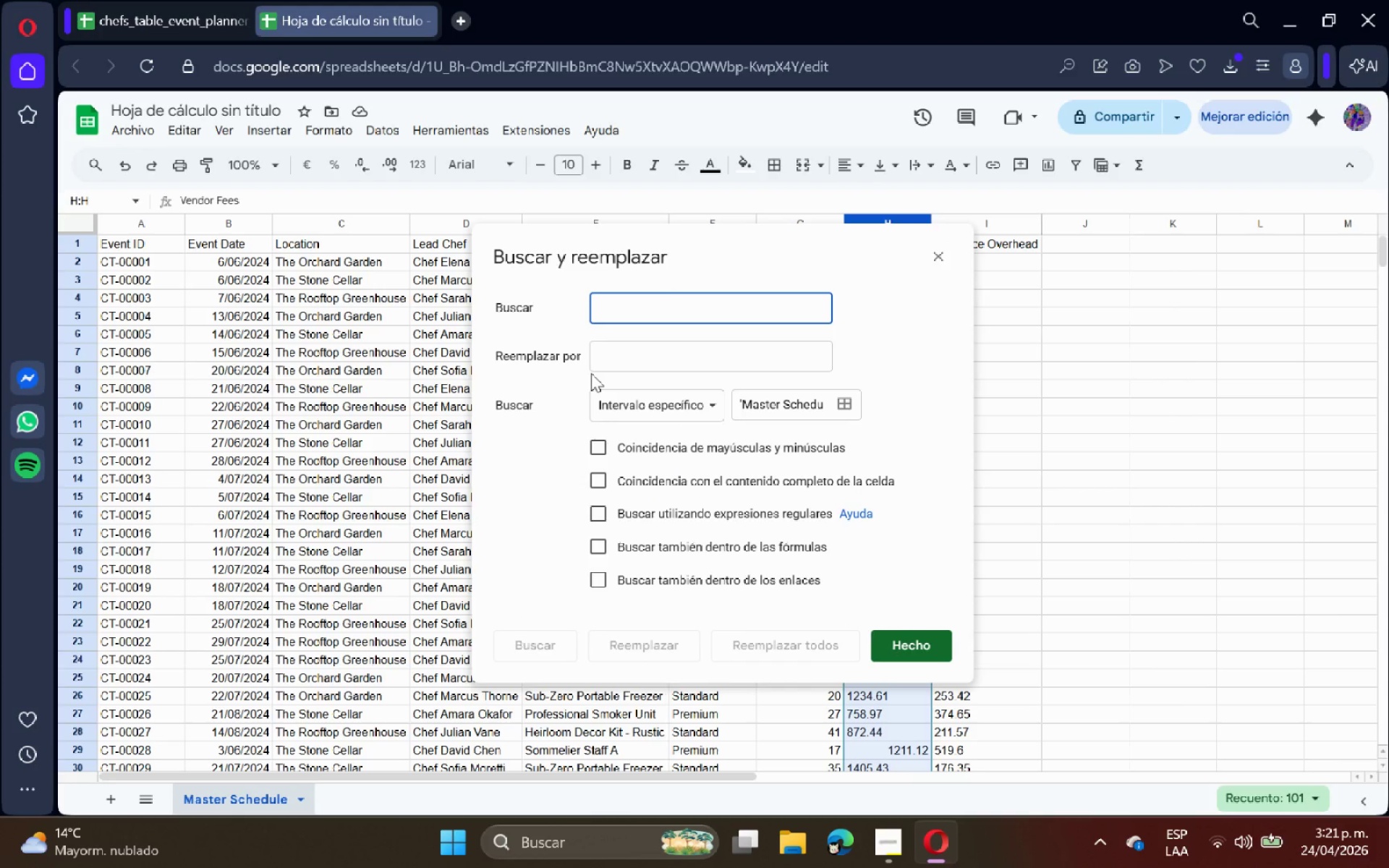 
key(Period)
 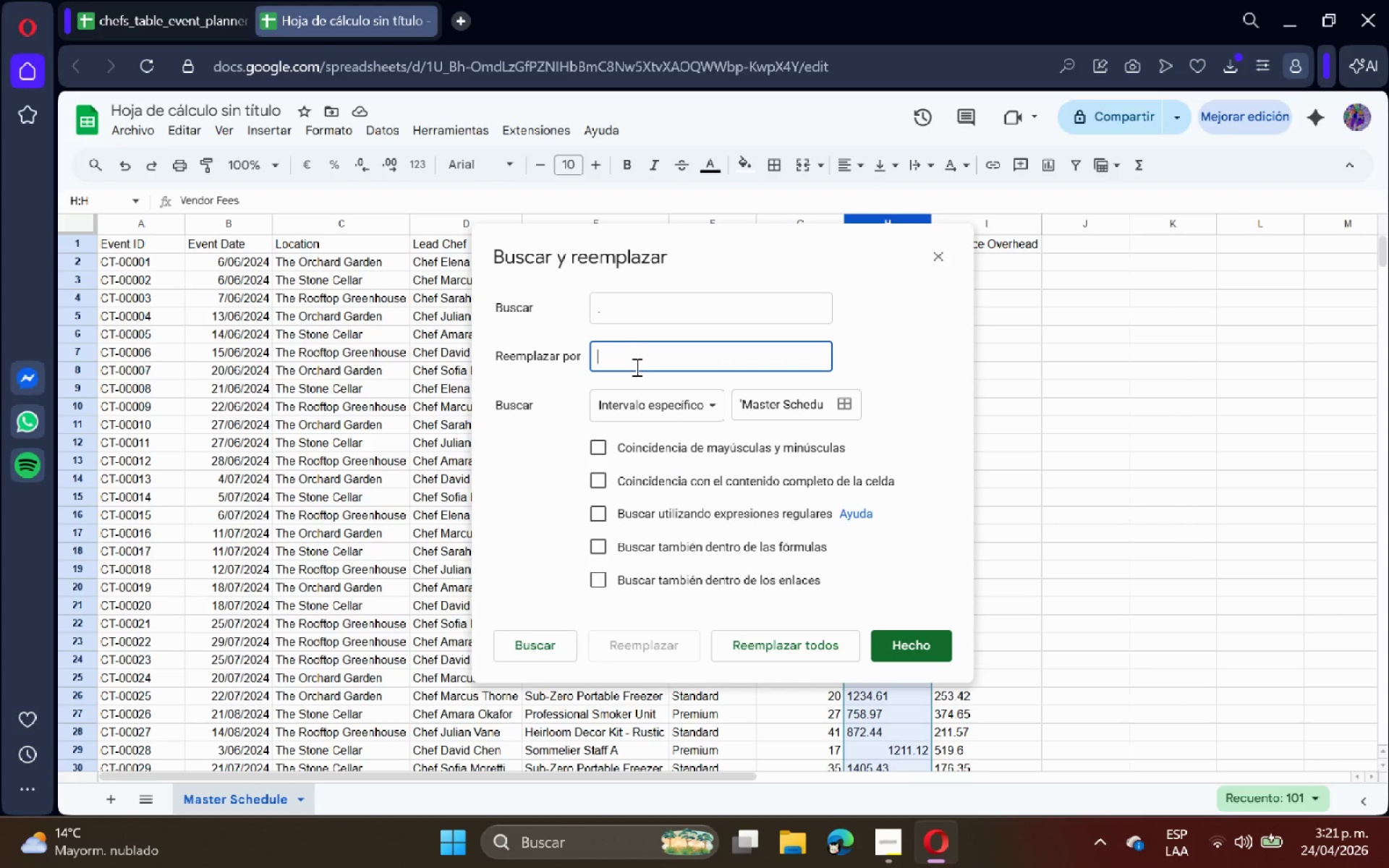 
key(Comma)
 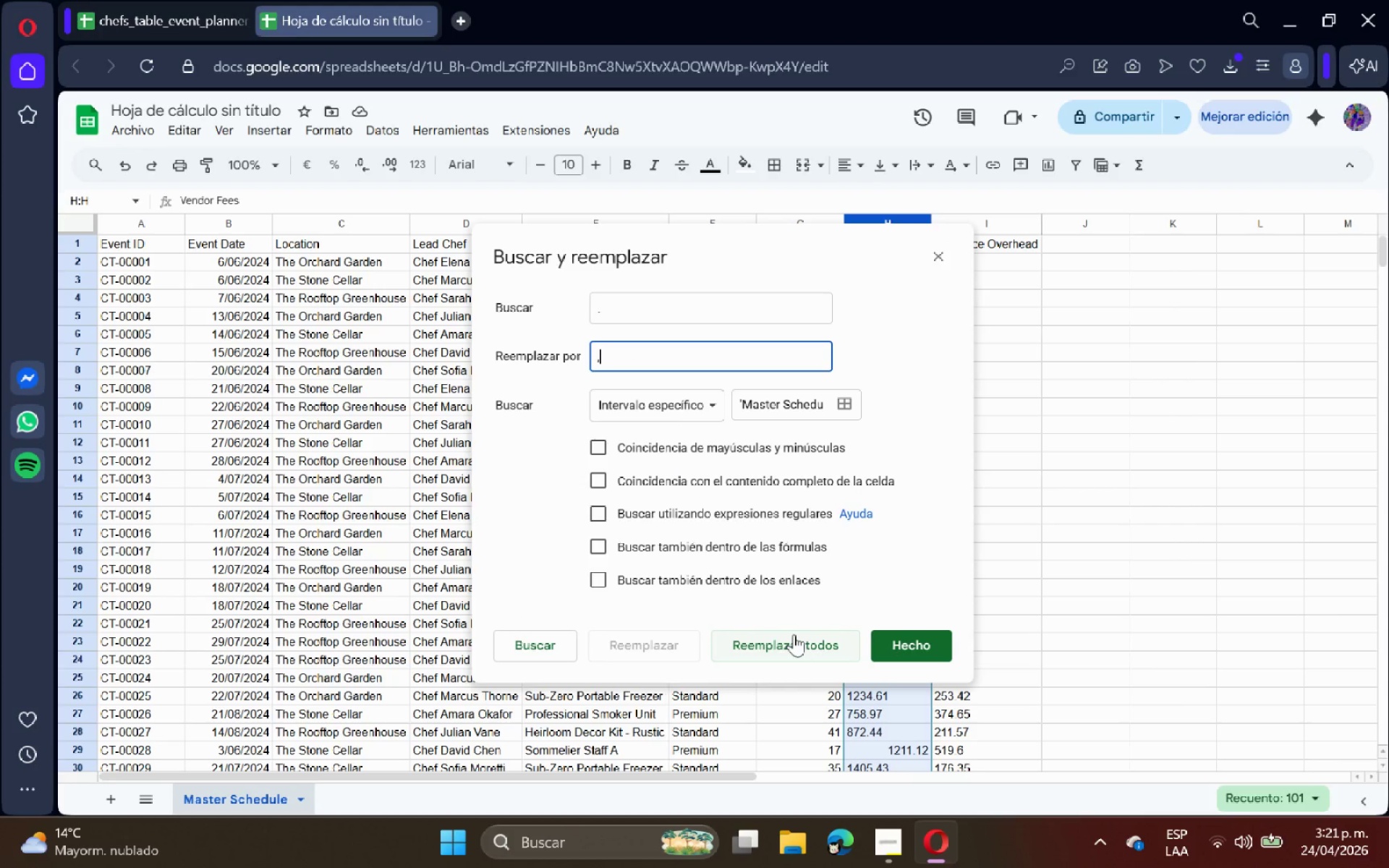 
left_click([794, 634])
 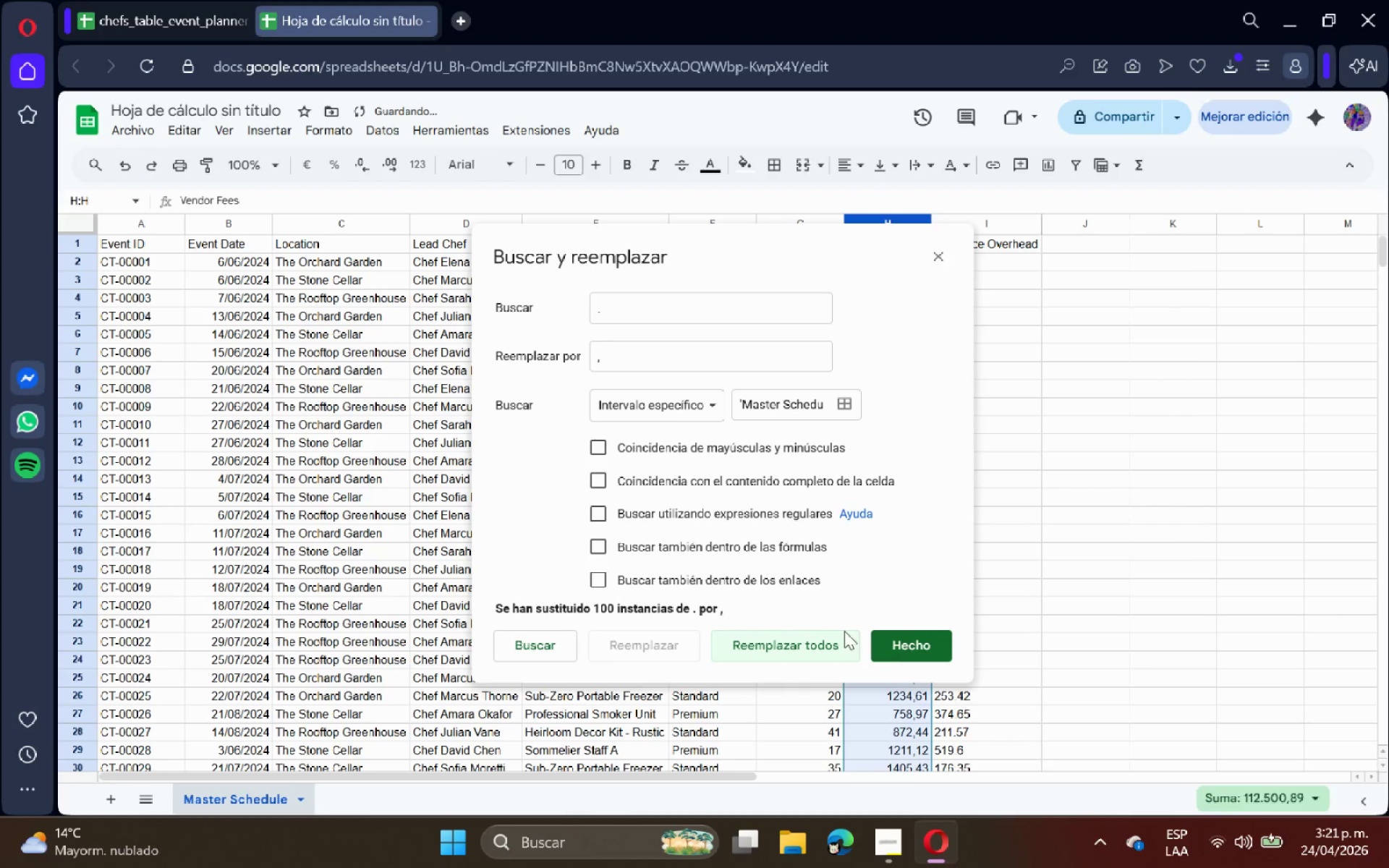 
left_click([896, 640])
 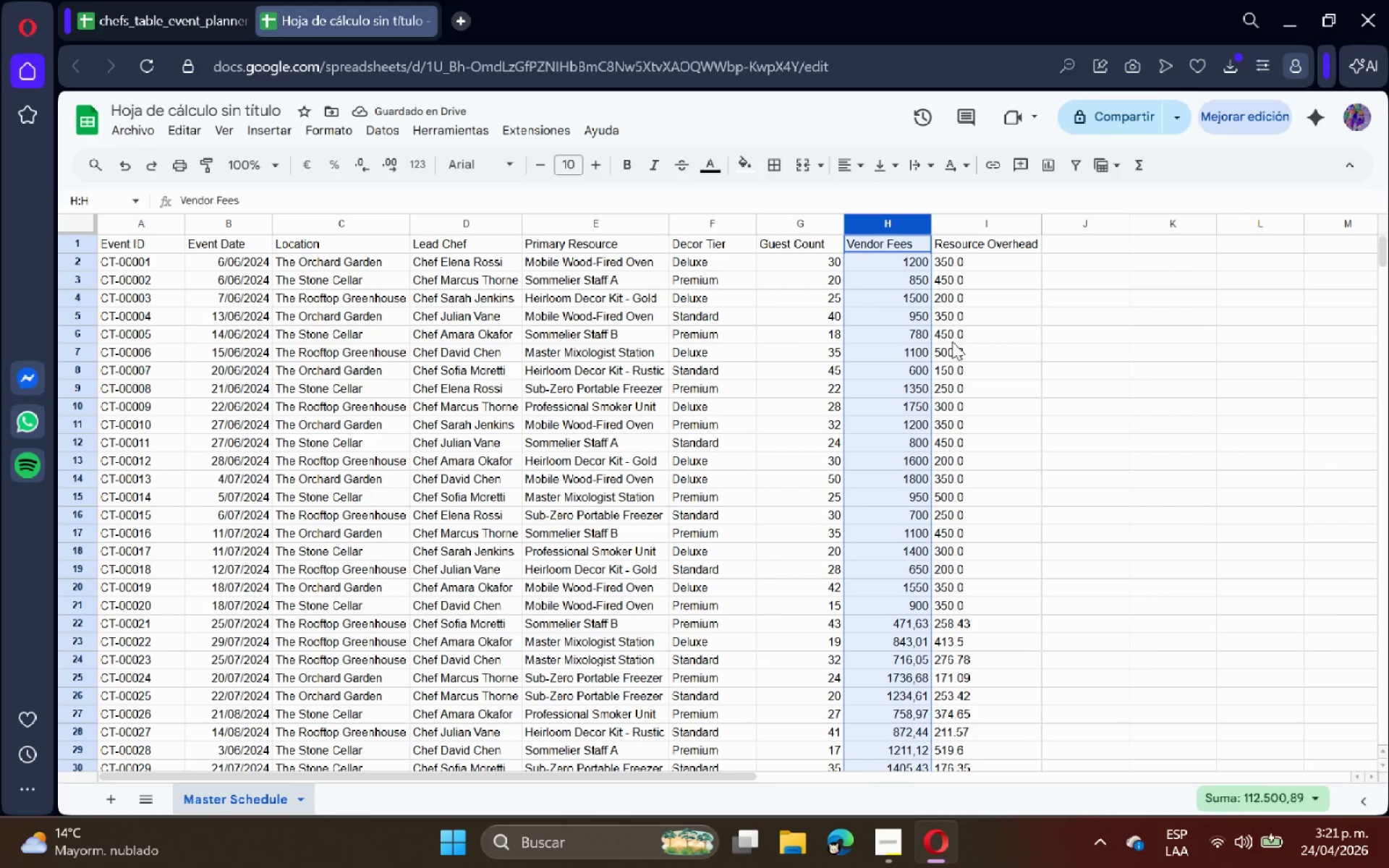 
scroll: coordinate [1006, 444], scroll_direction: down, amount: 5.0
 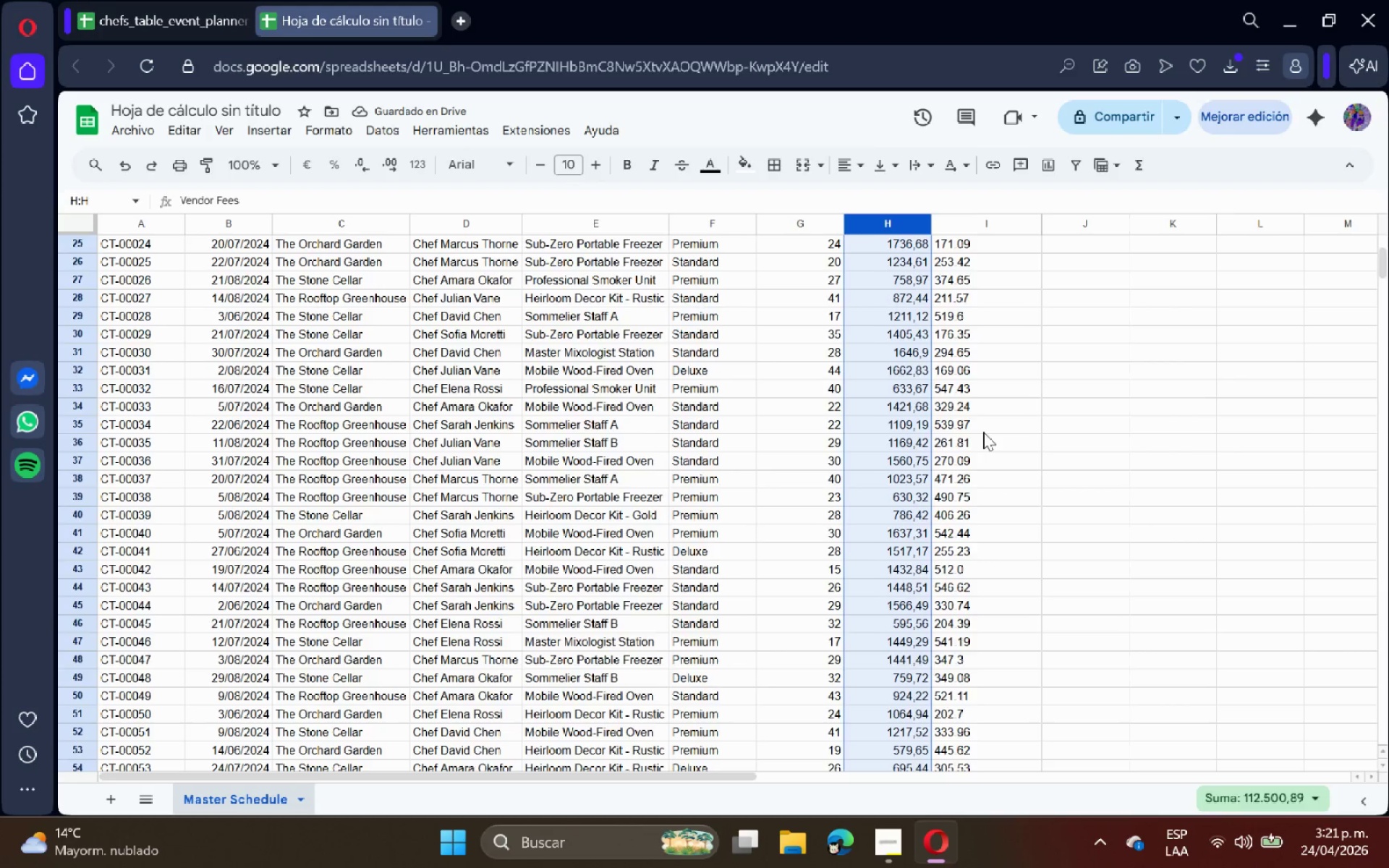 
scroll: coordinate [983, 432], scroll_direction: up, amount: 8.0
 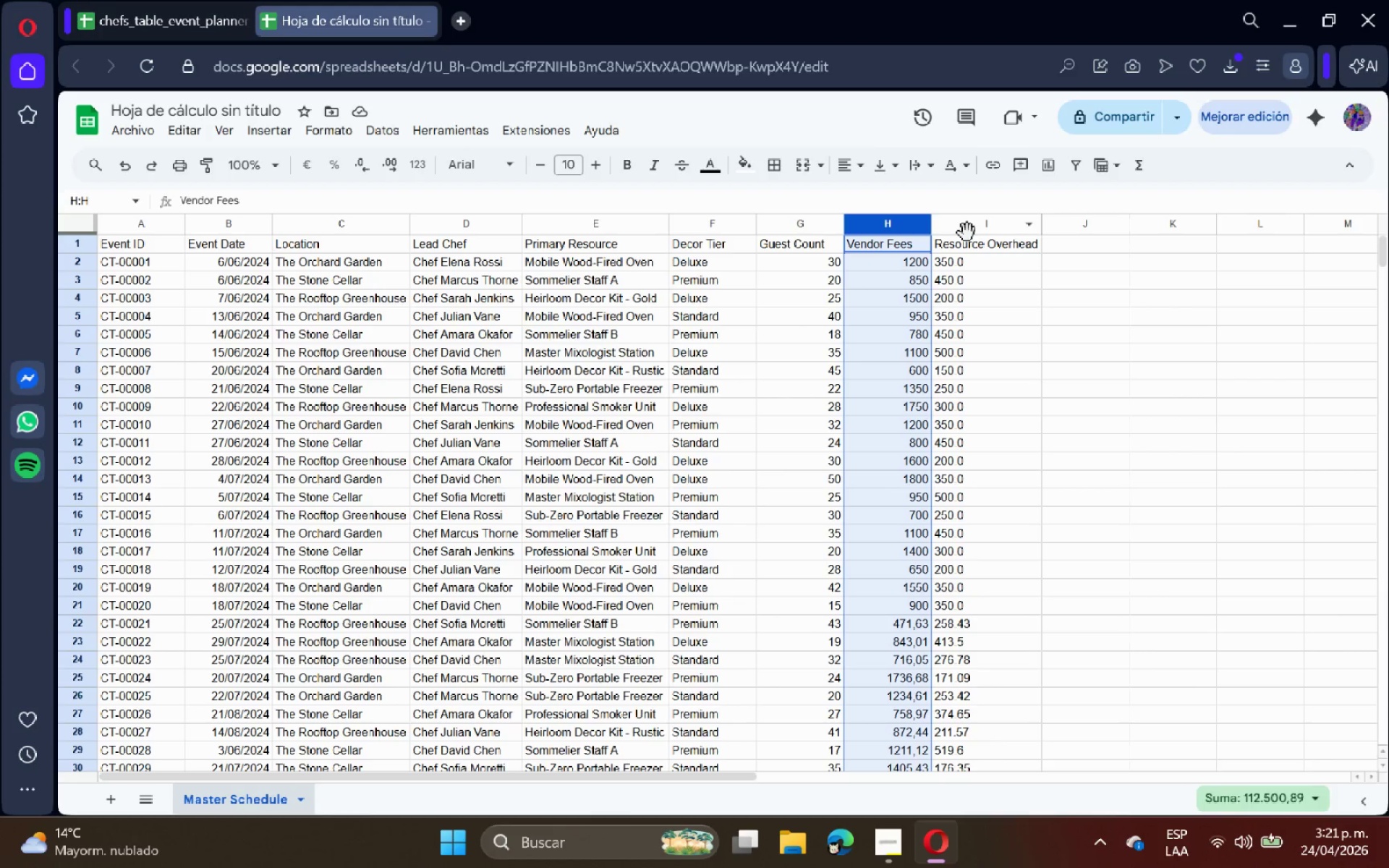 
left_click([970, 226])
 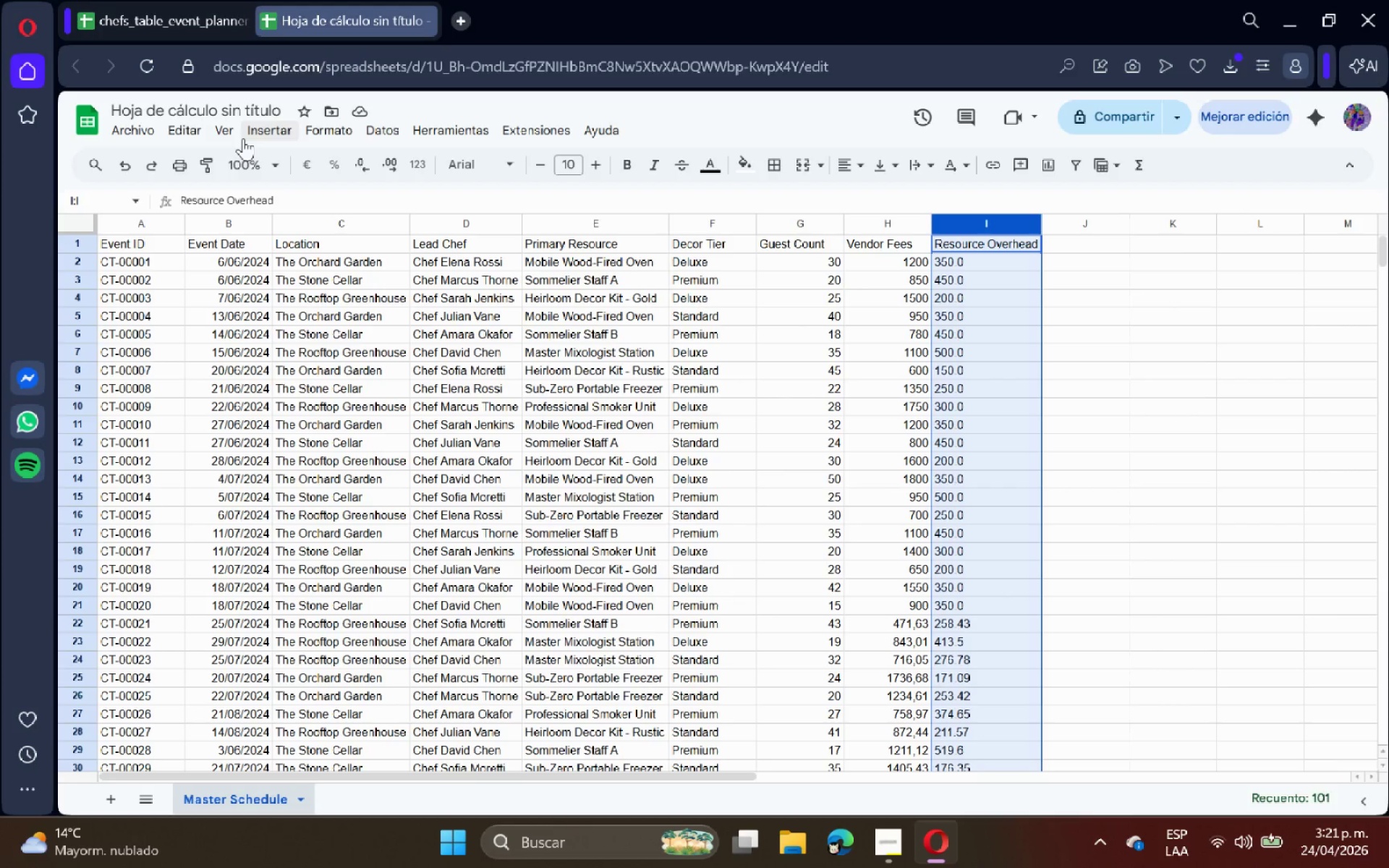 
left_click([230, 132])
 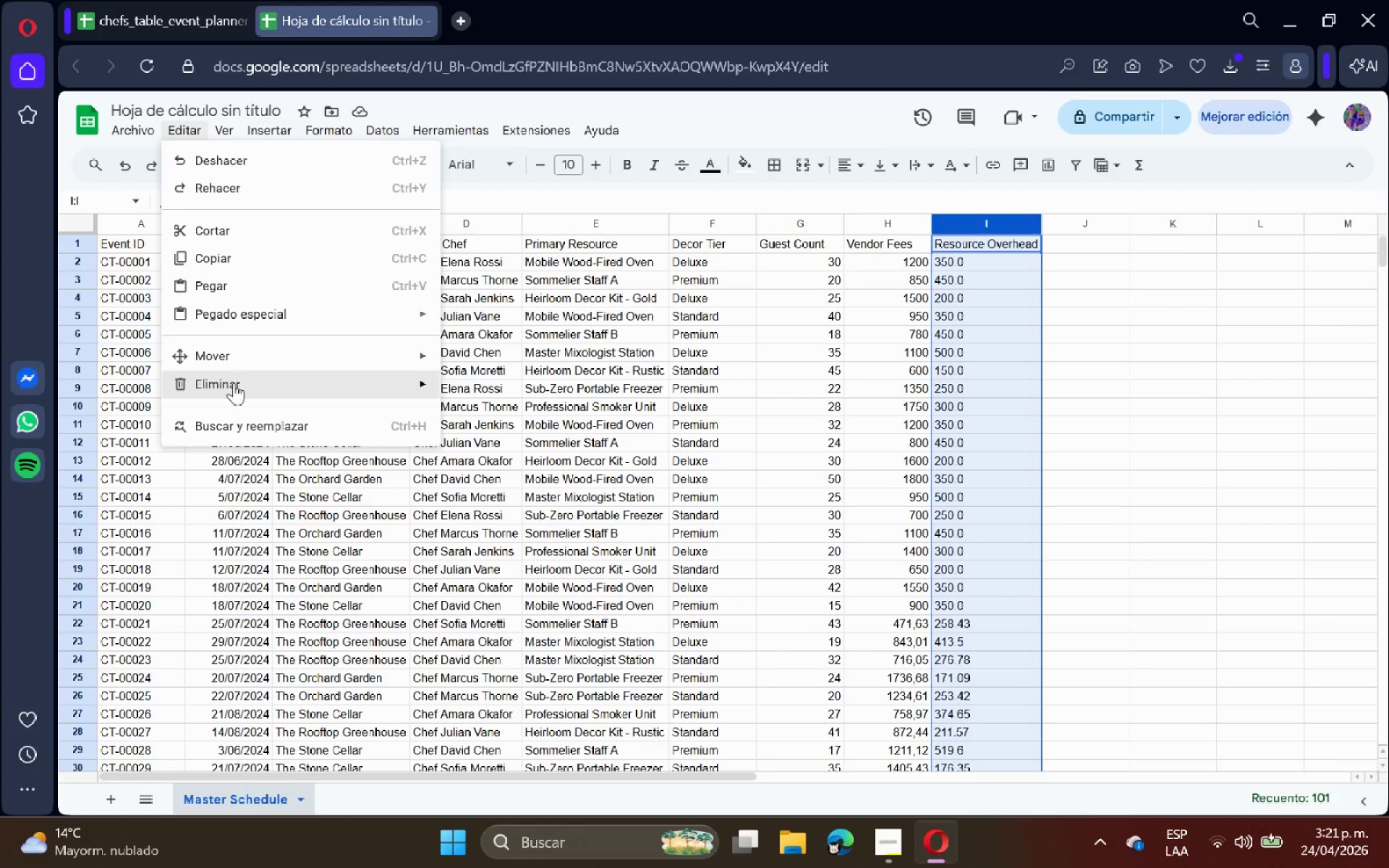 
left_click([251, 422])
 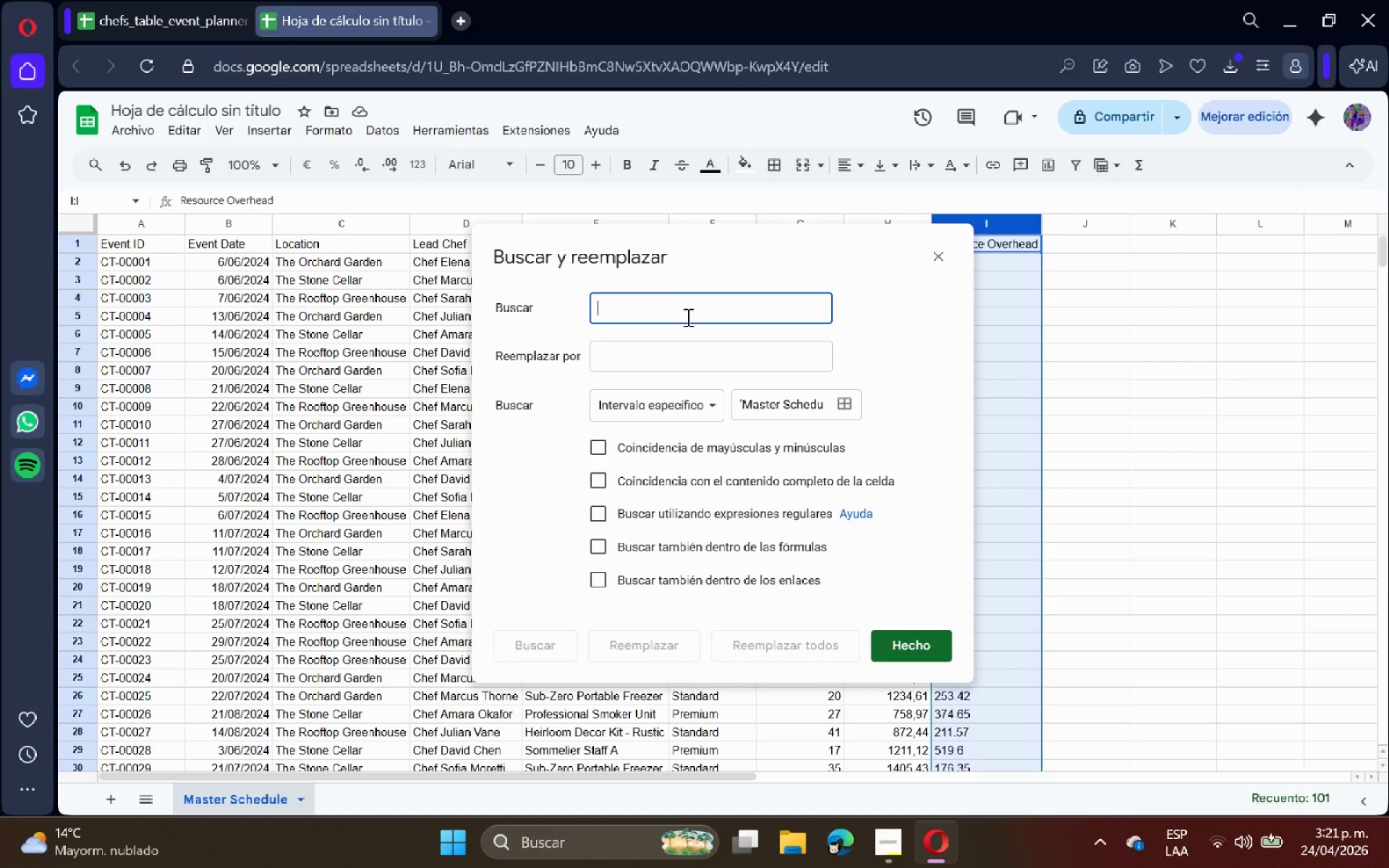 
key(Period)
 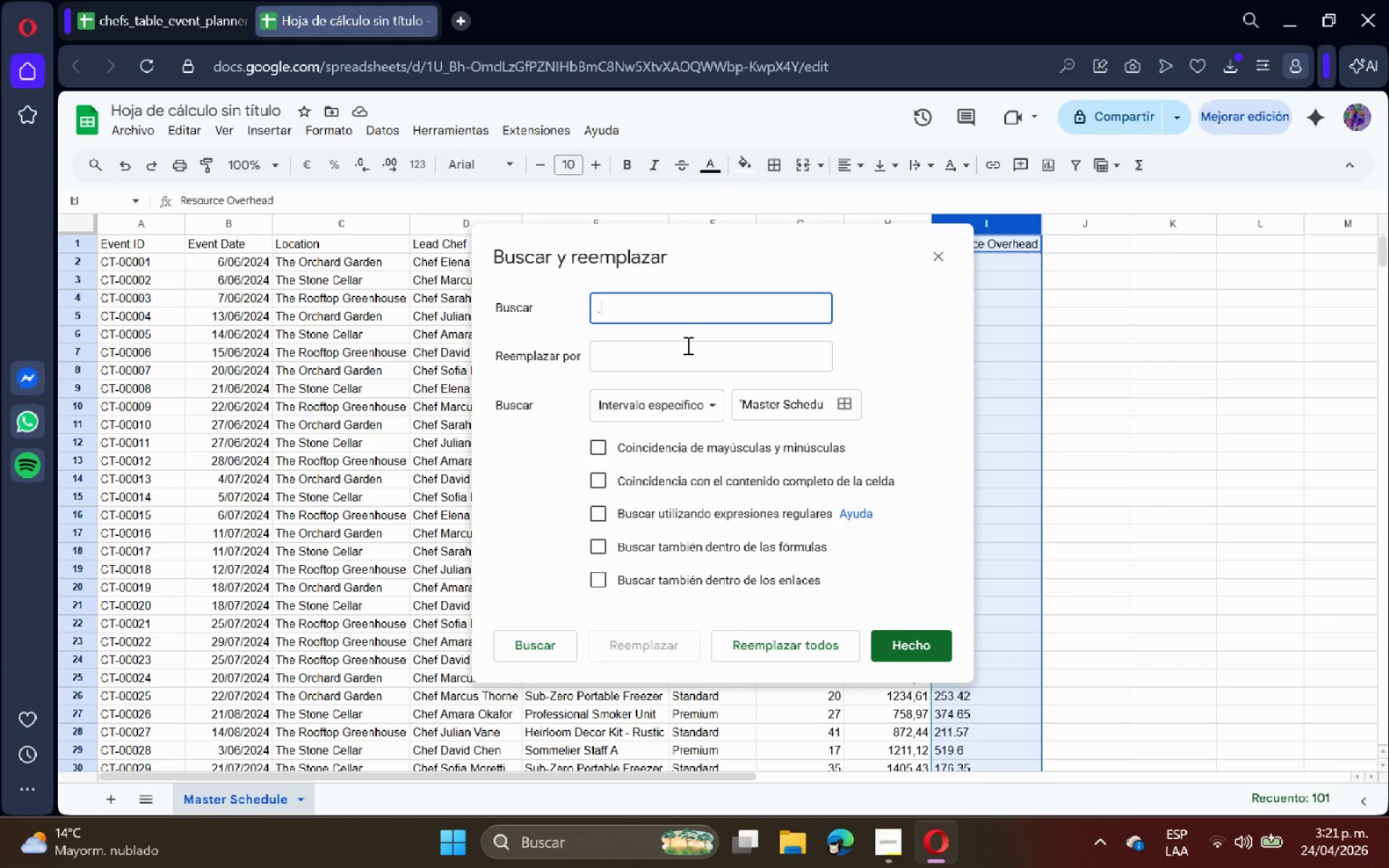 
left_click([687, 346])
 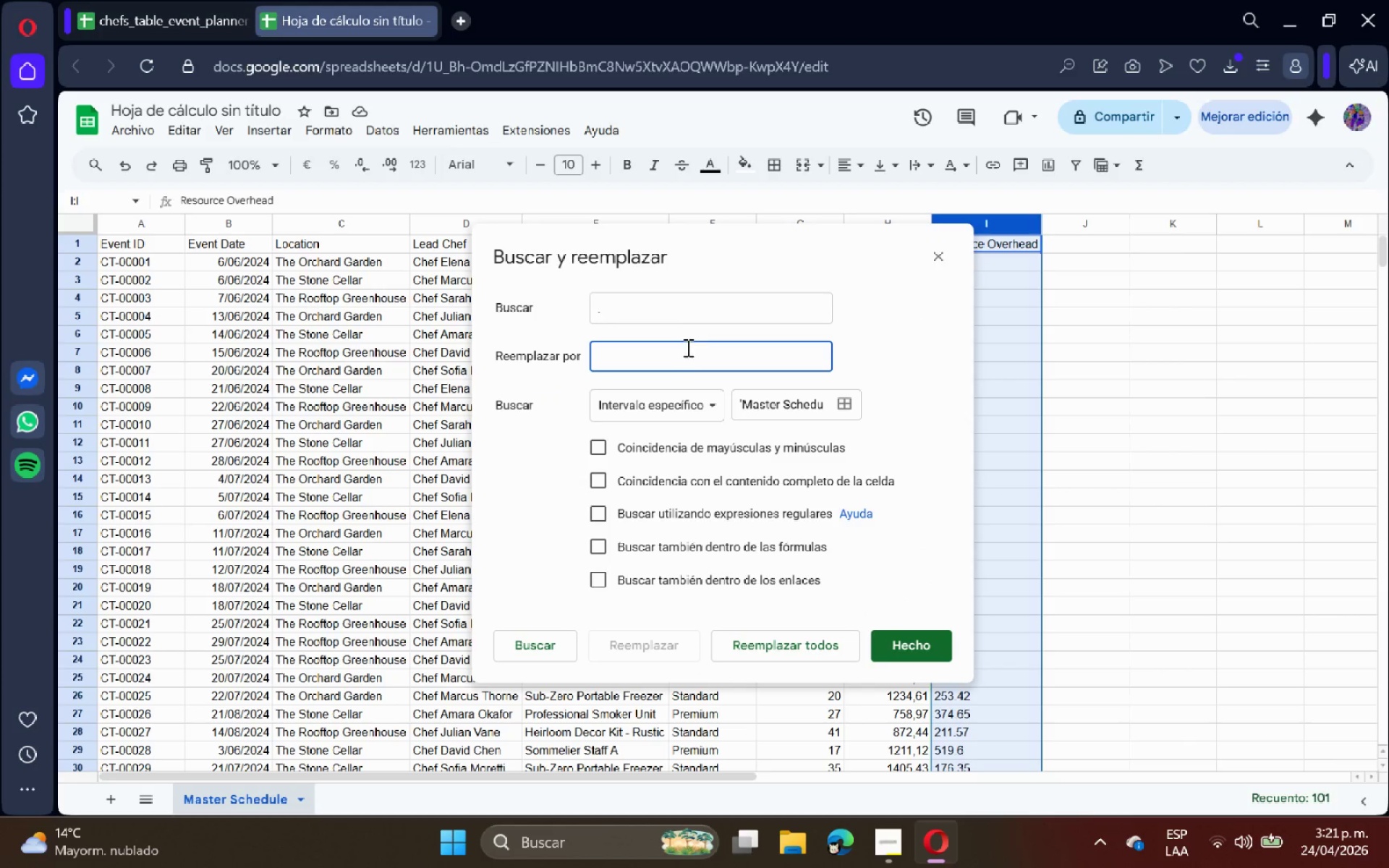 
key(Comma)
 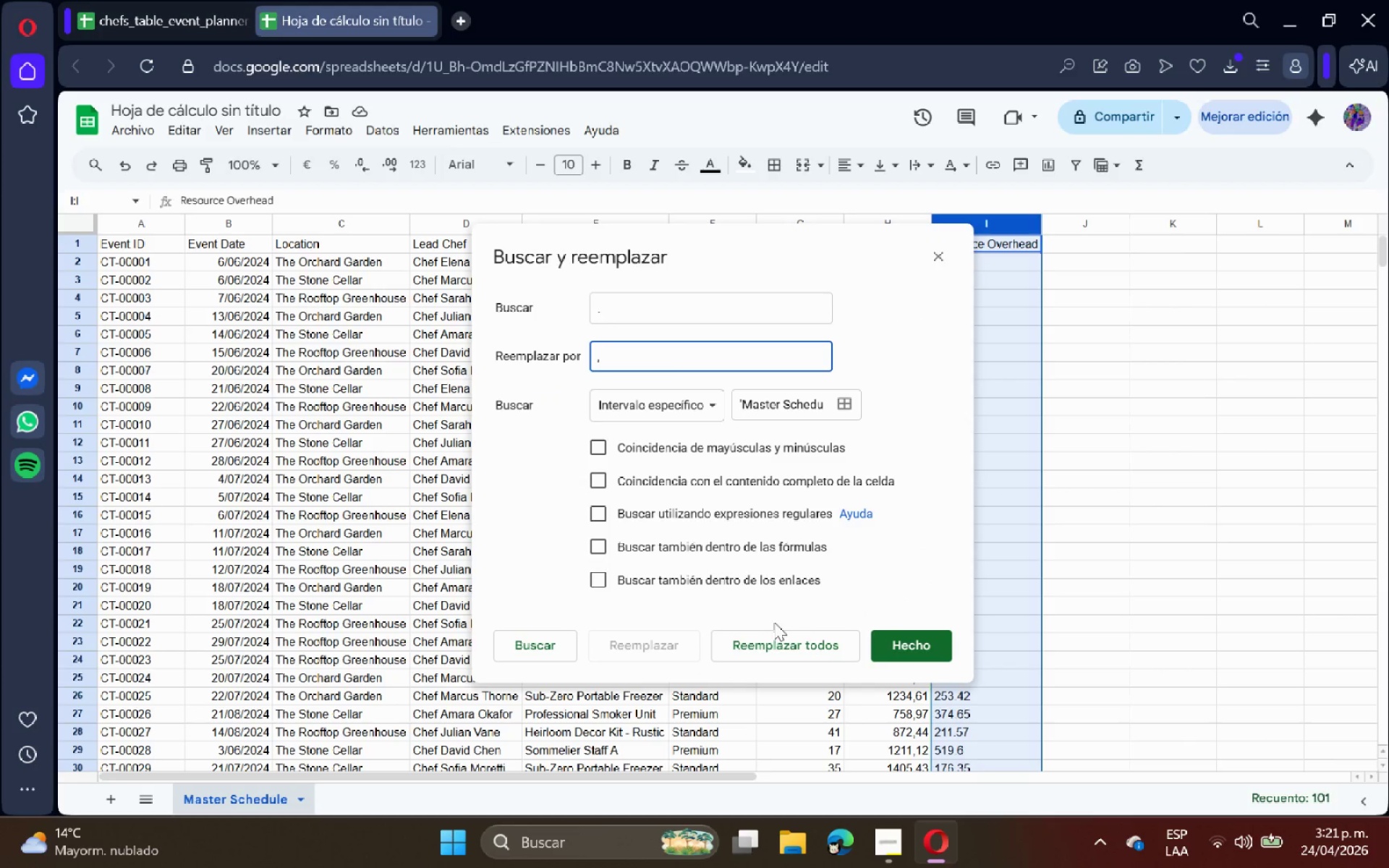 
left_click([781, 633])
 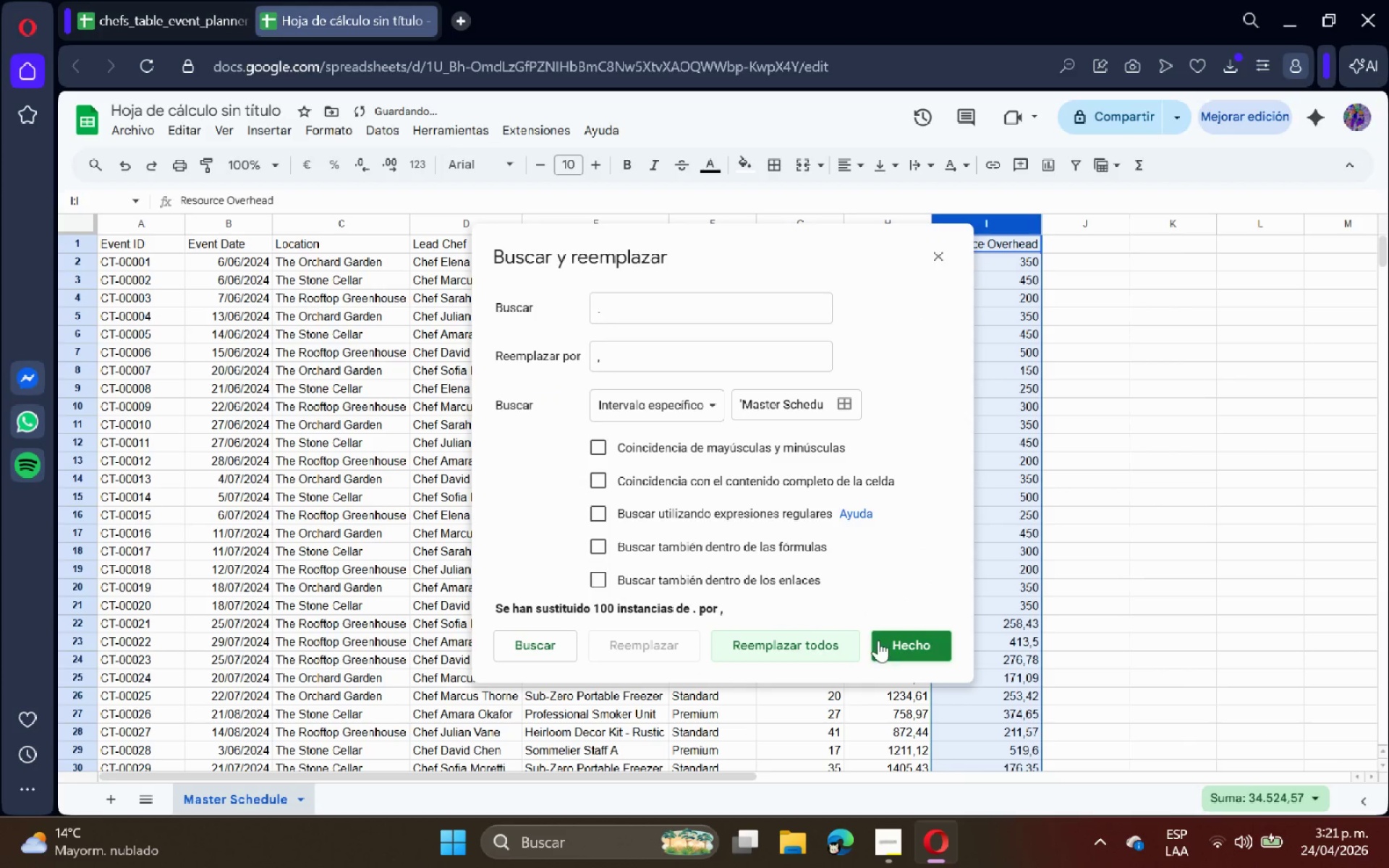 
left_click([914, 640])
 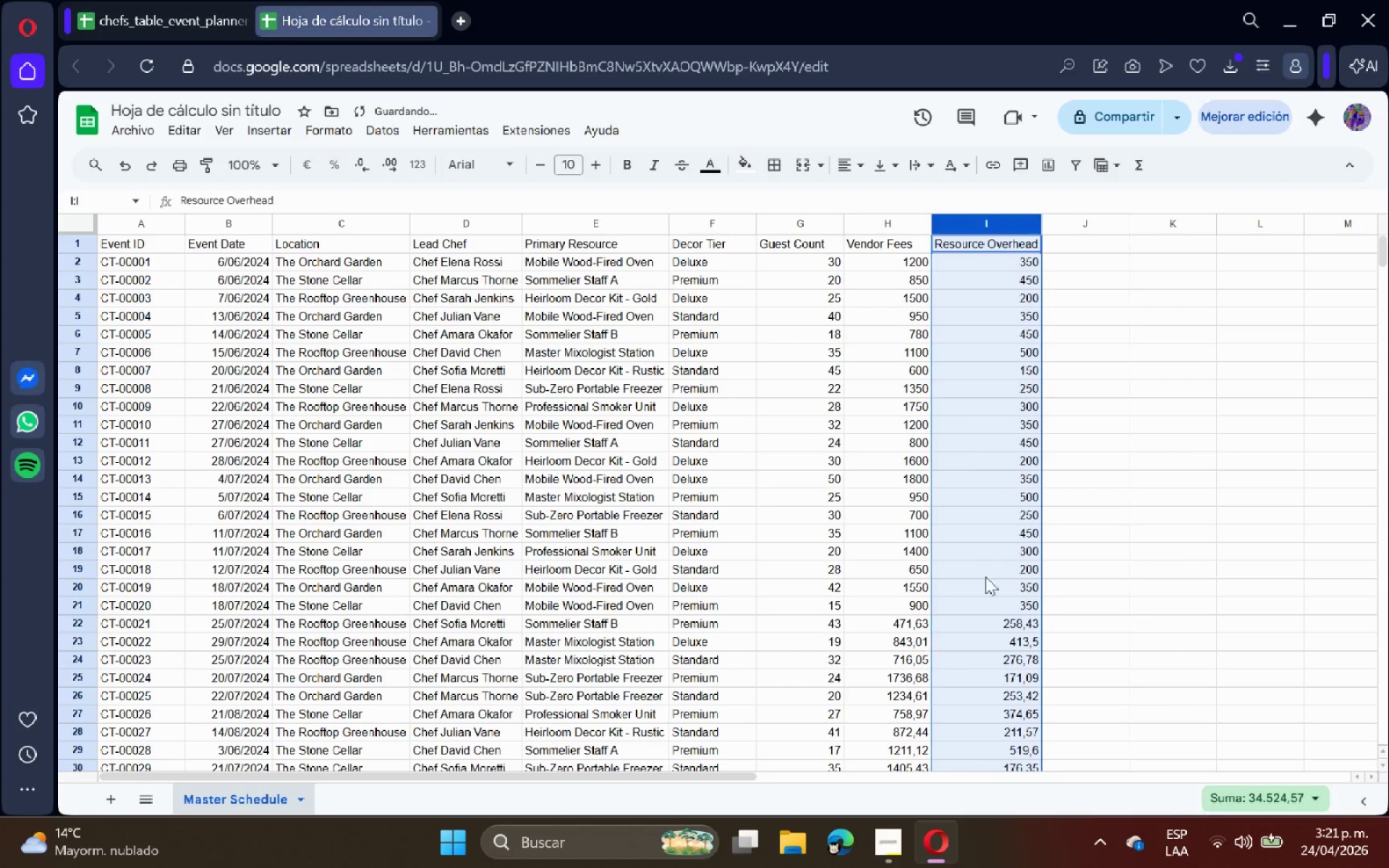 
left_click([1032, 540])
 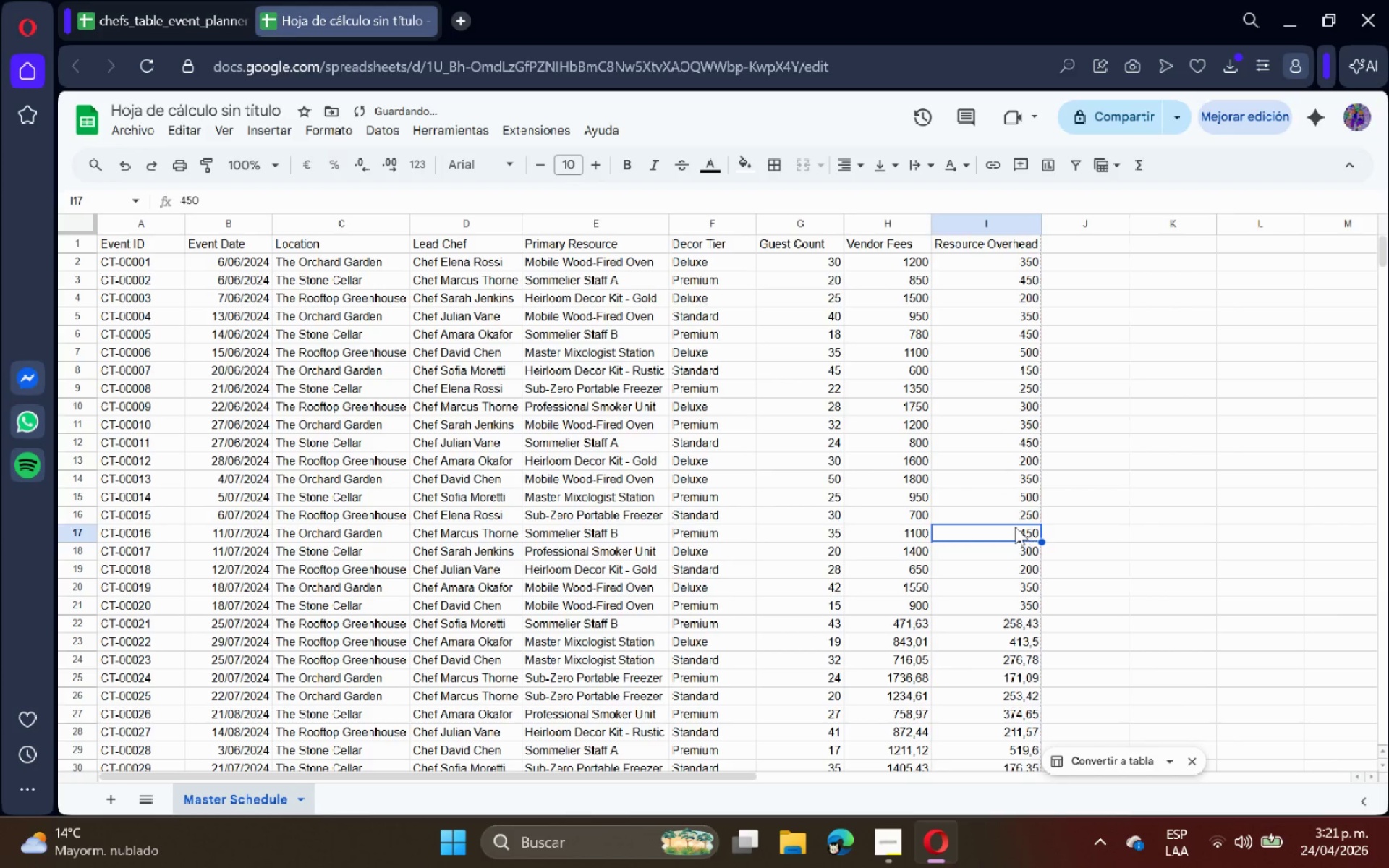 
scroll: coordinate [1014, 526], scroll_direction: down, amount: 16.0
 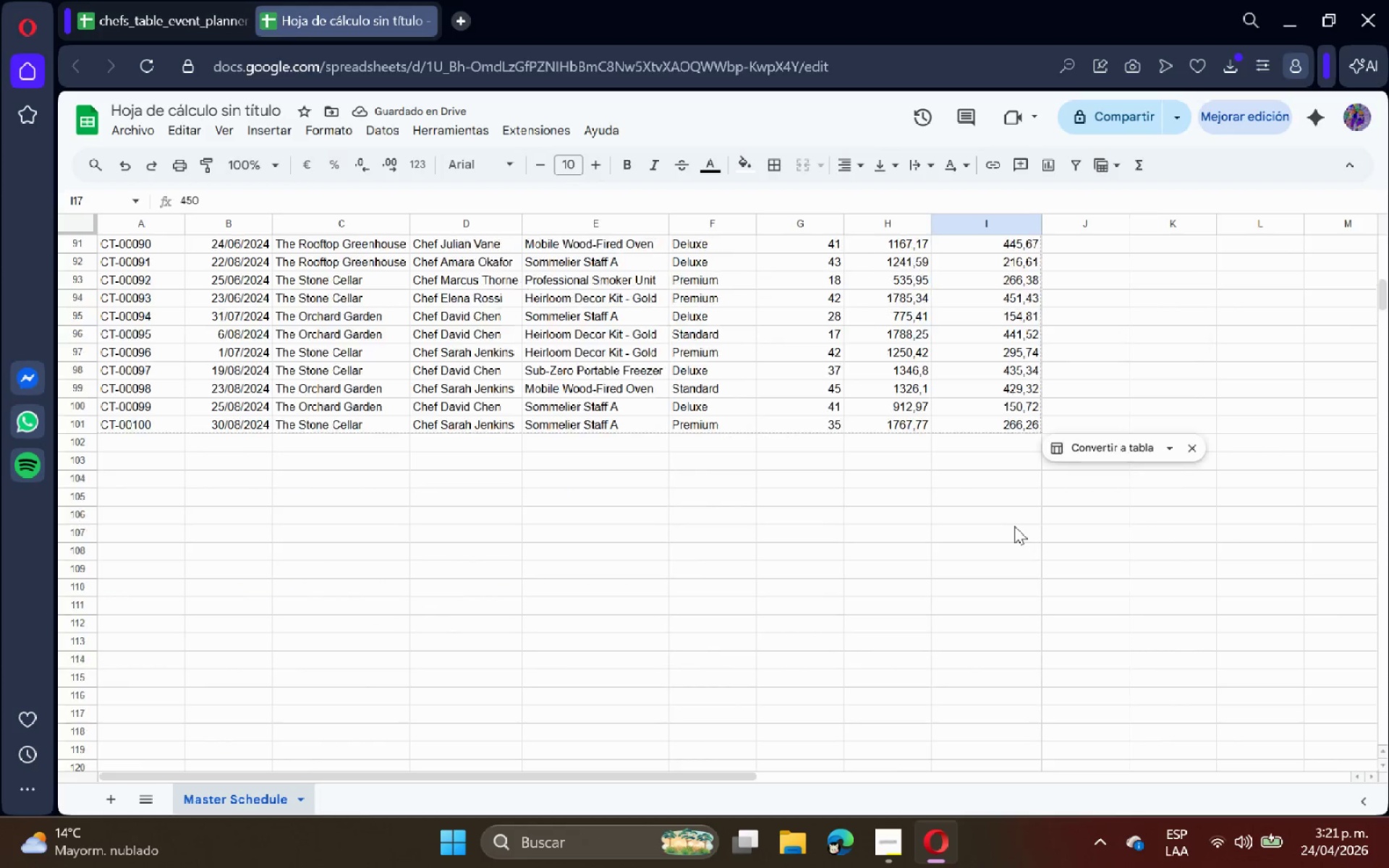 
scroll: coordinate [1014, 526], scroll_direction: up, amount: 21.0
 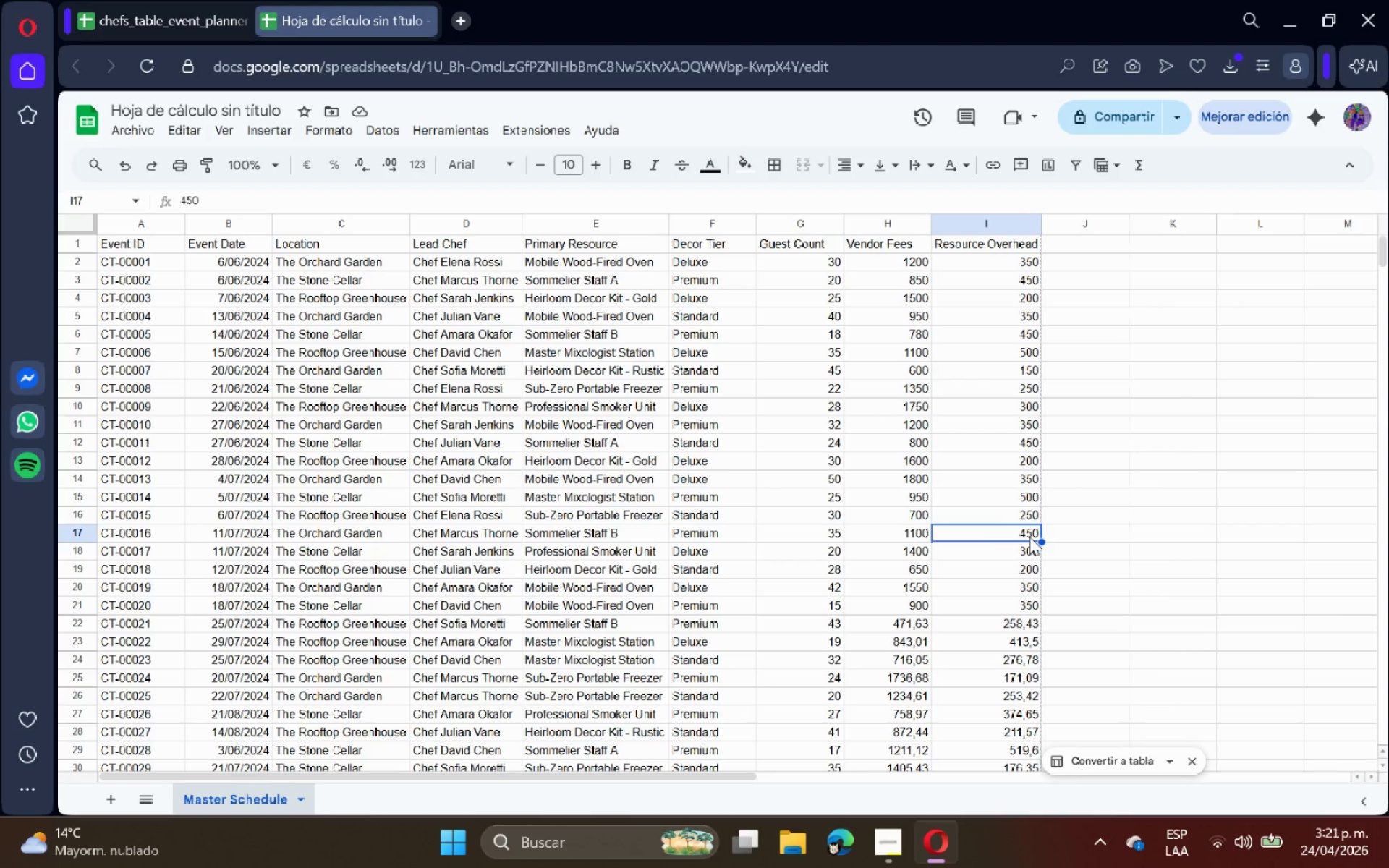 
wait(7.24)
 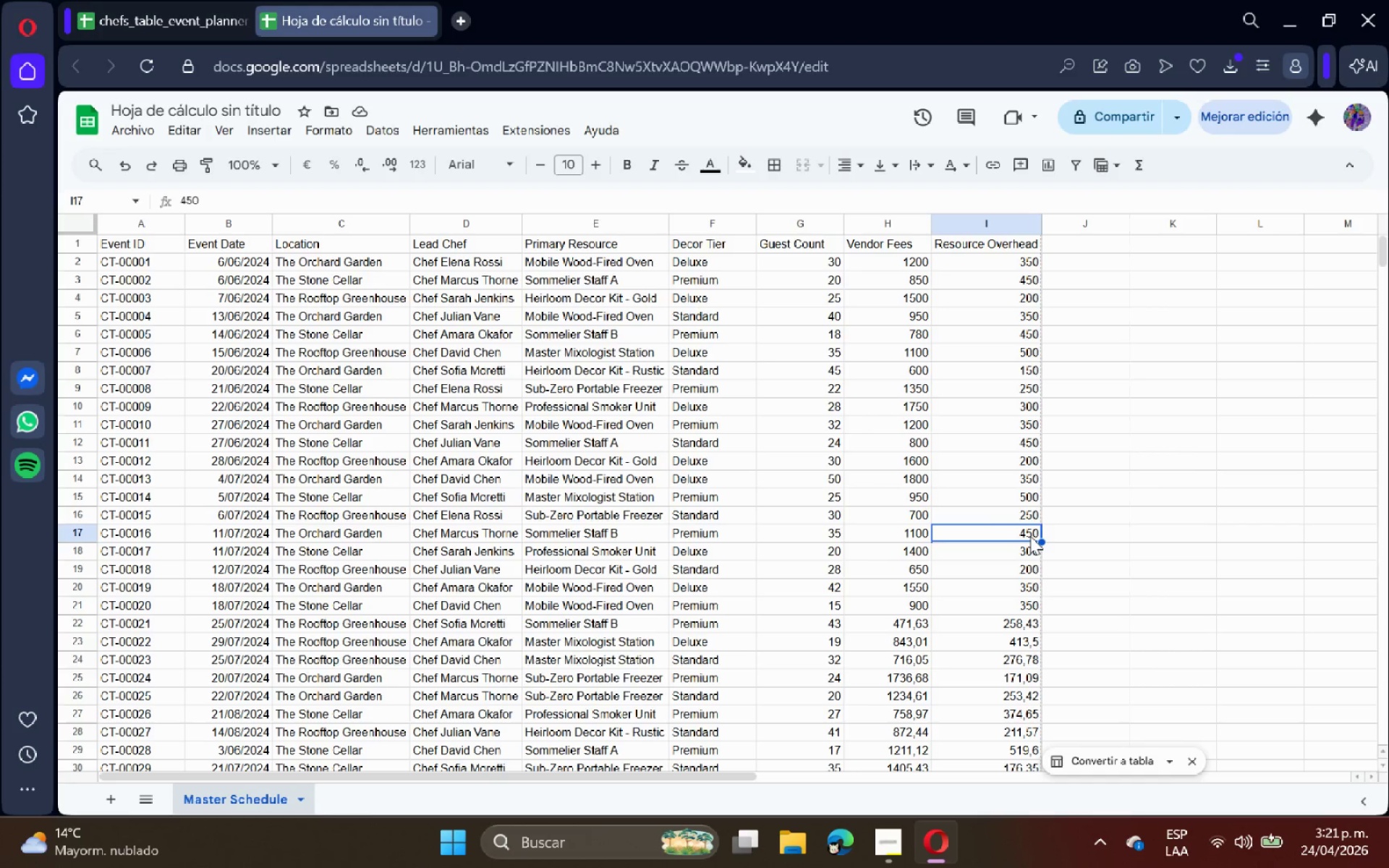 
left_click_drag(start_coordinate=[140, 245], to_coordinate=[951, 245])
 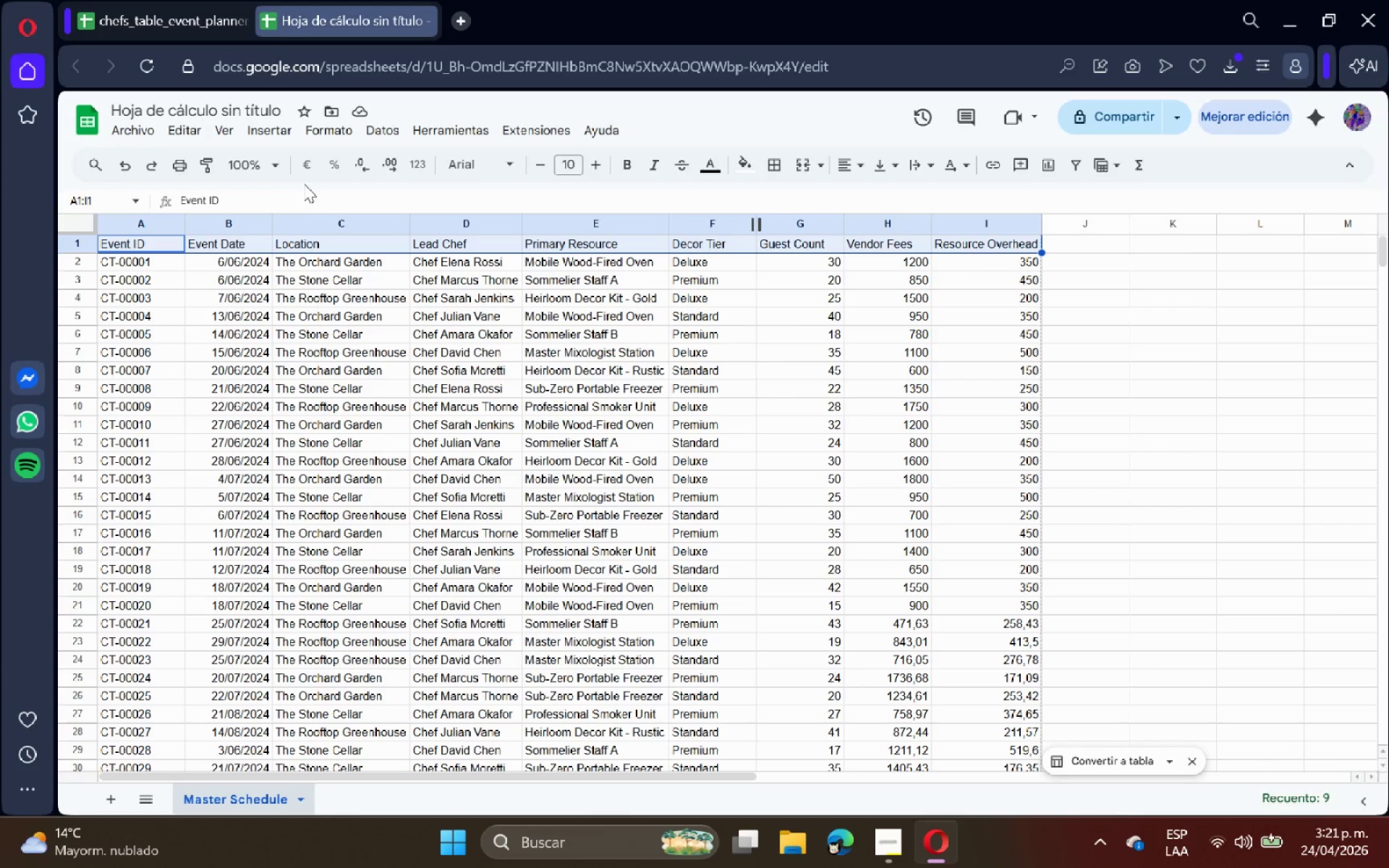 
left_click([229, 130])
 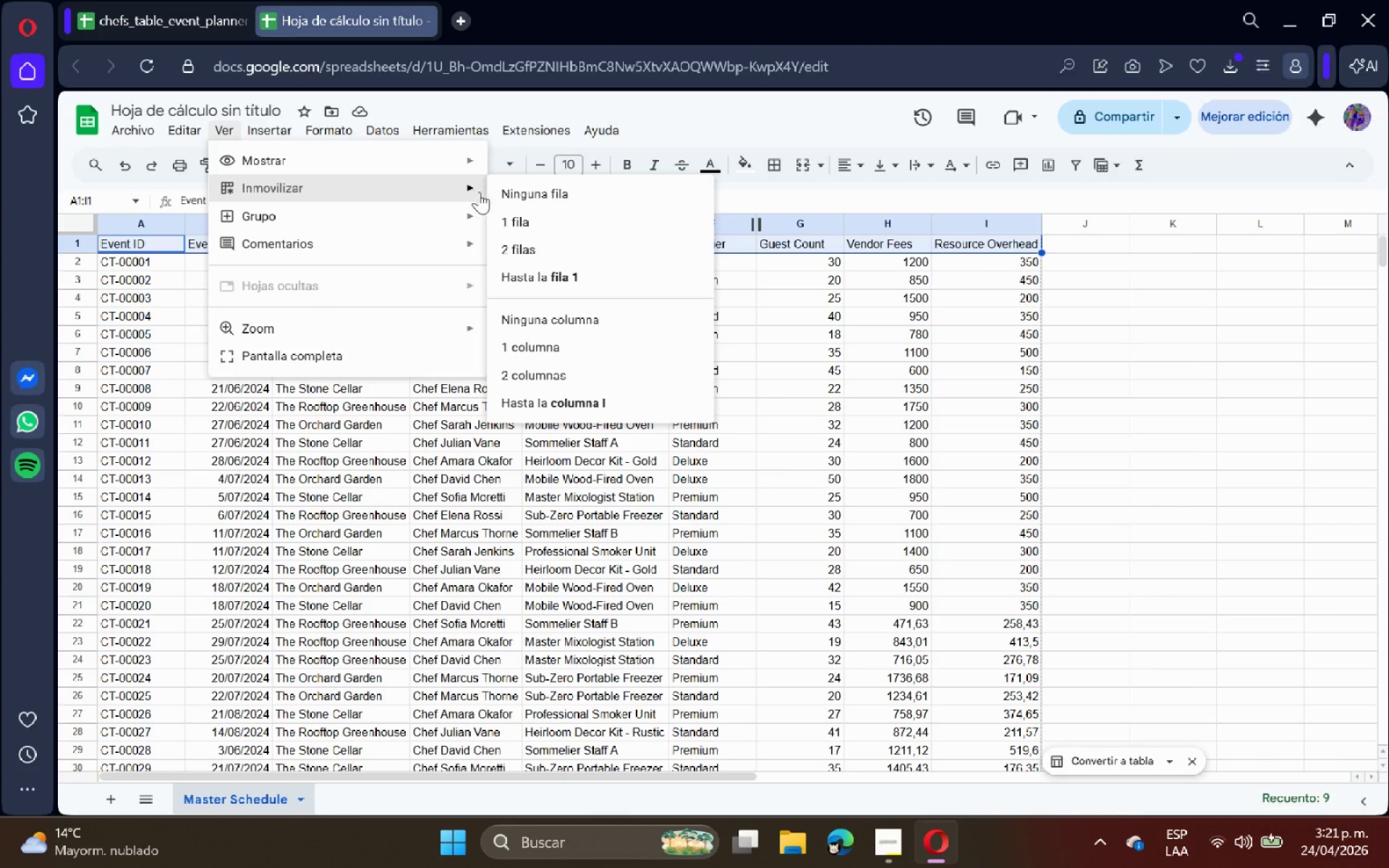 
left_click([505, 209])
 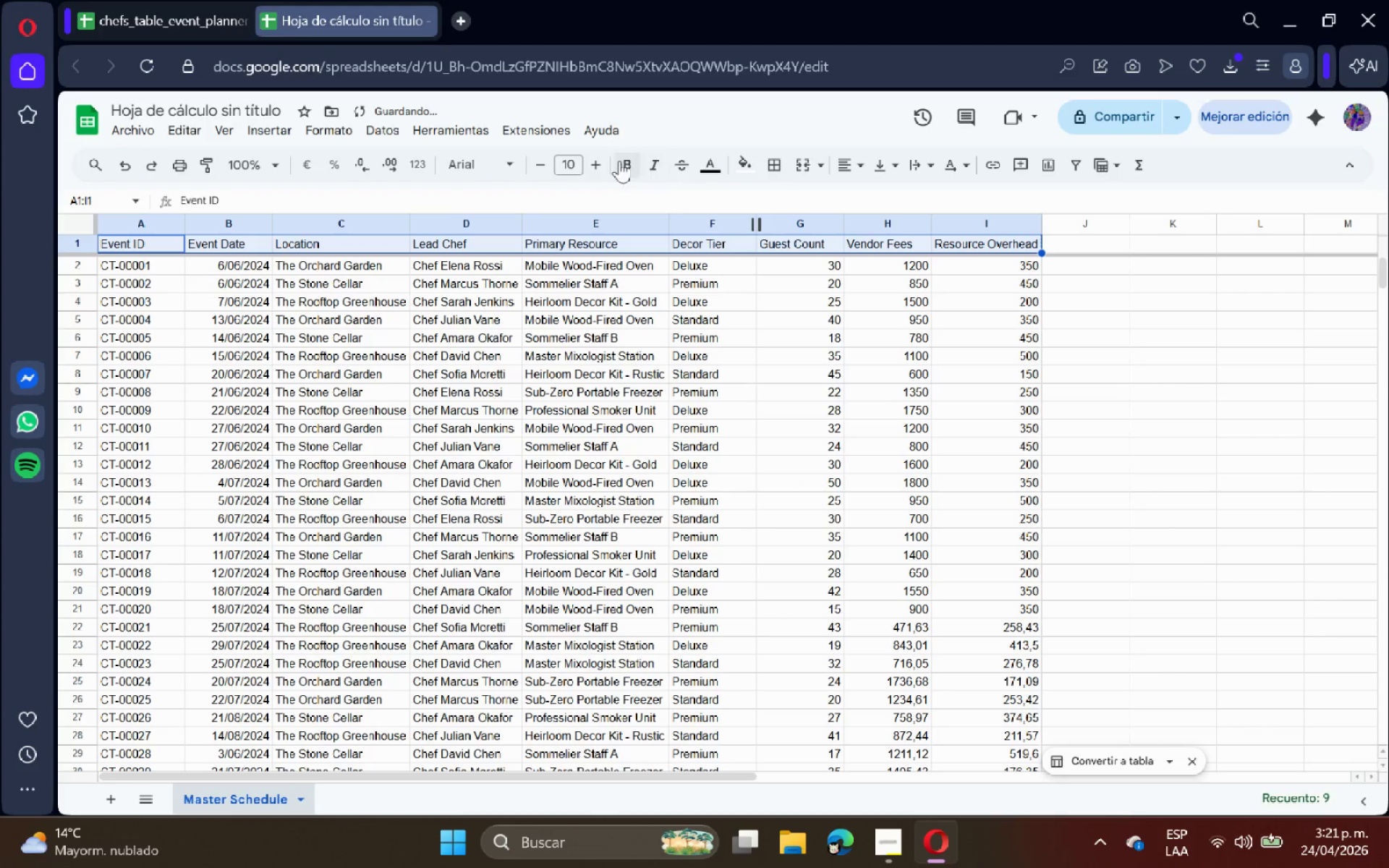 
left_click([624, 159])
 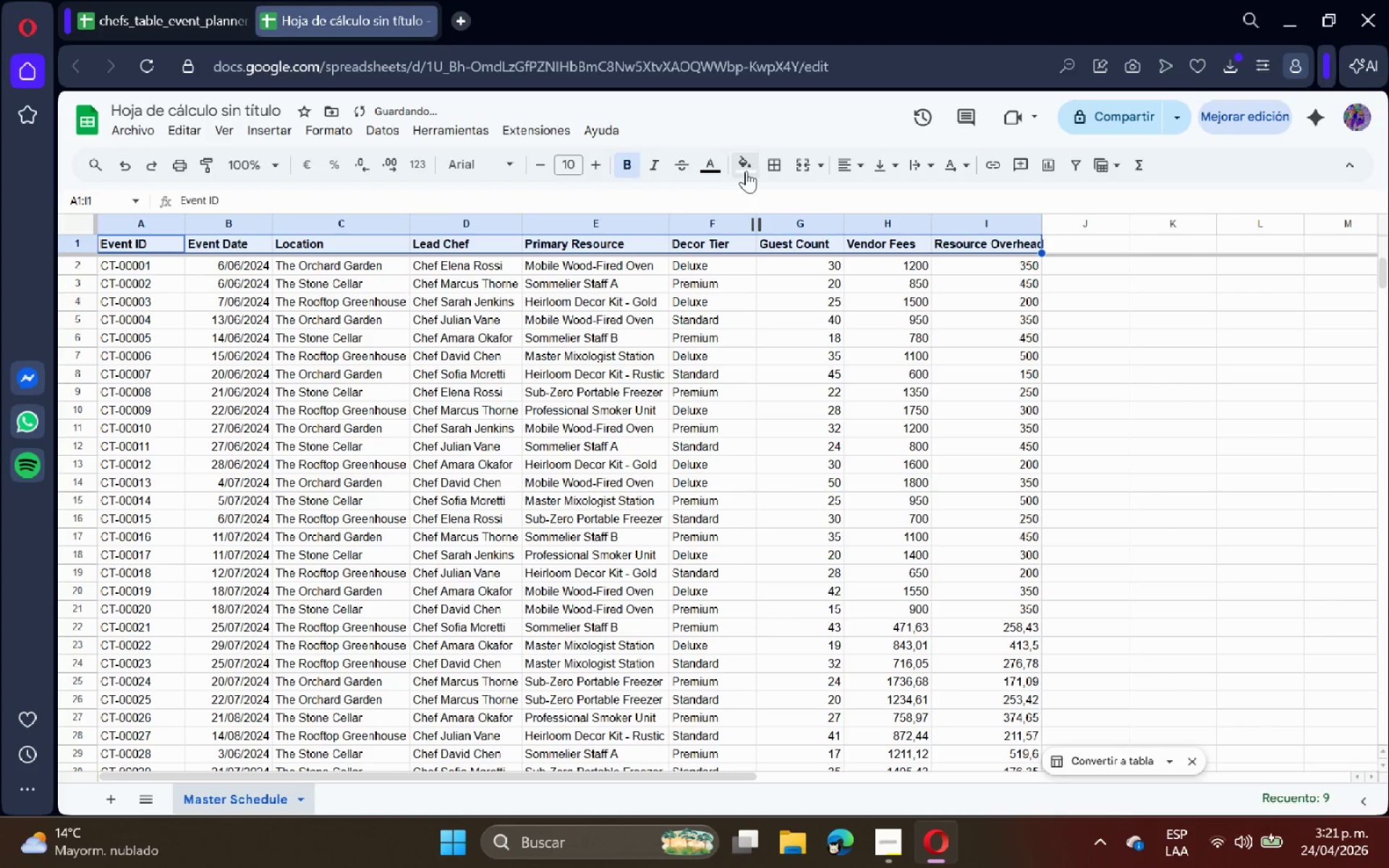 
left_click([747, 170])
 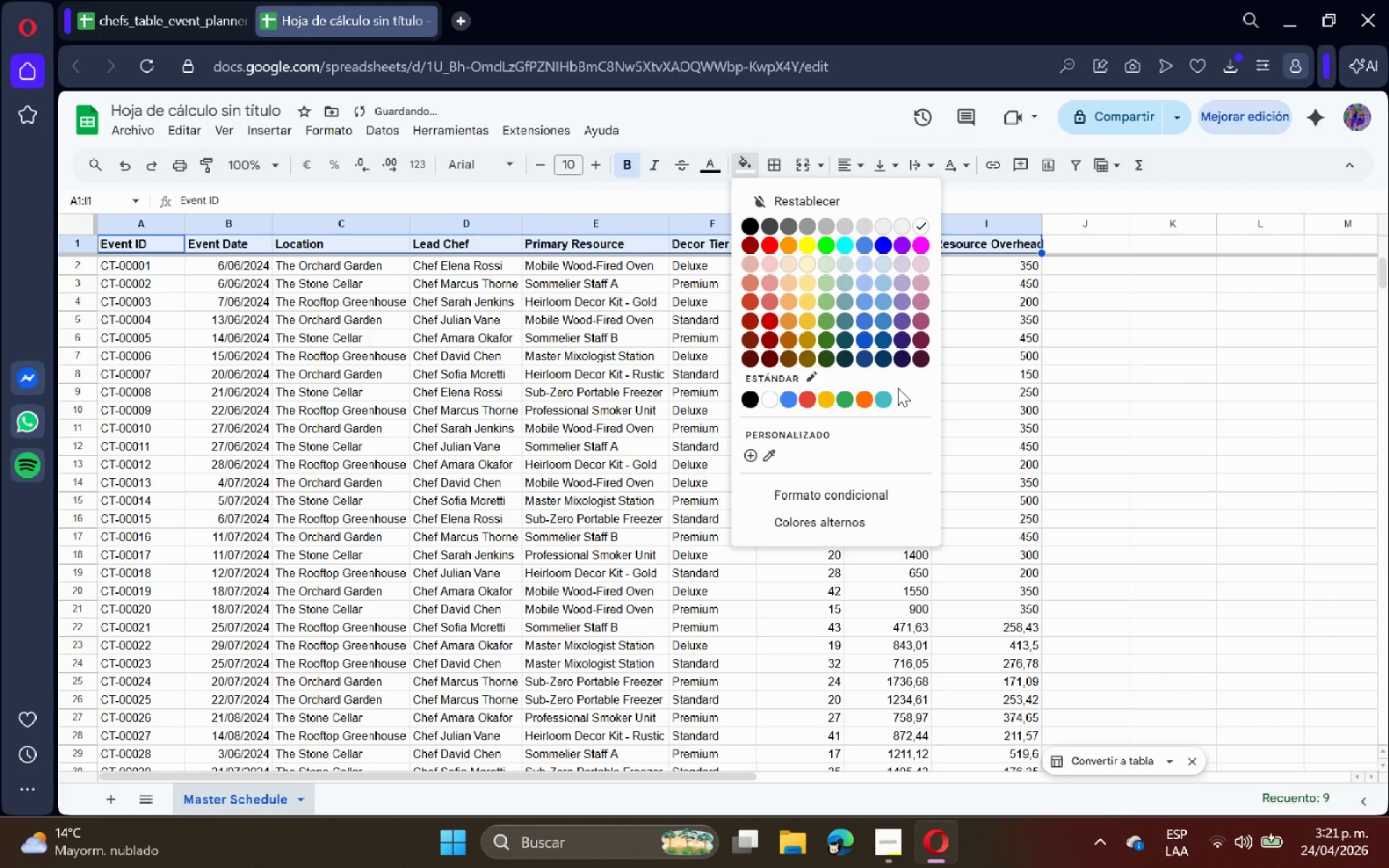 
left_click([882, 359])
 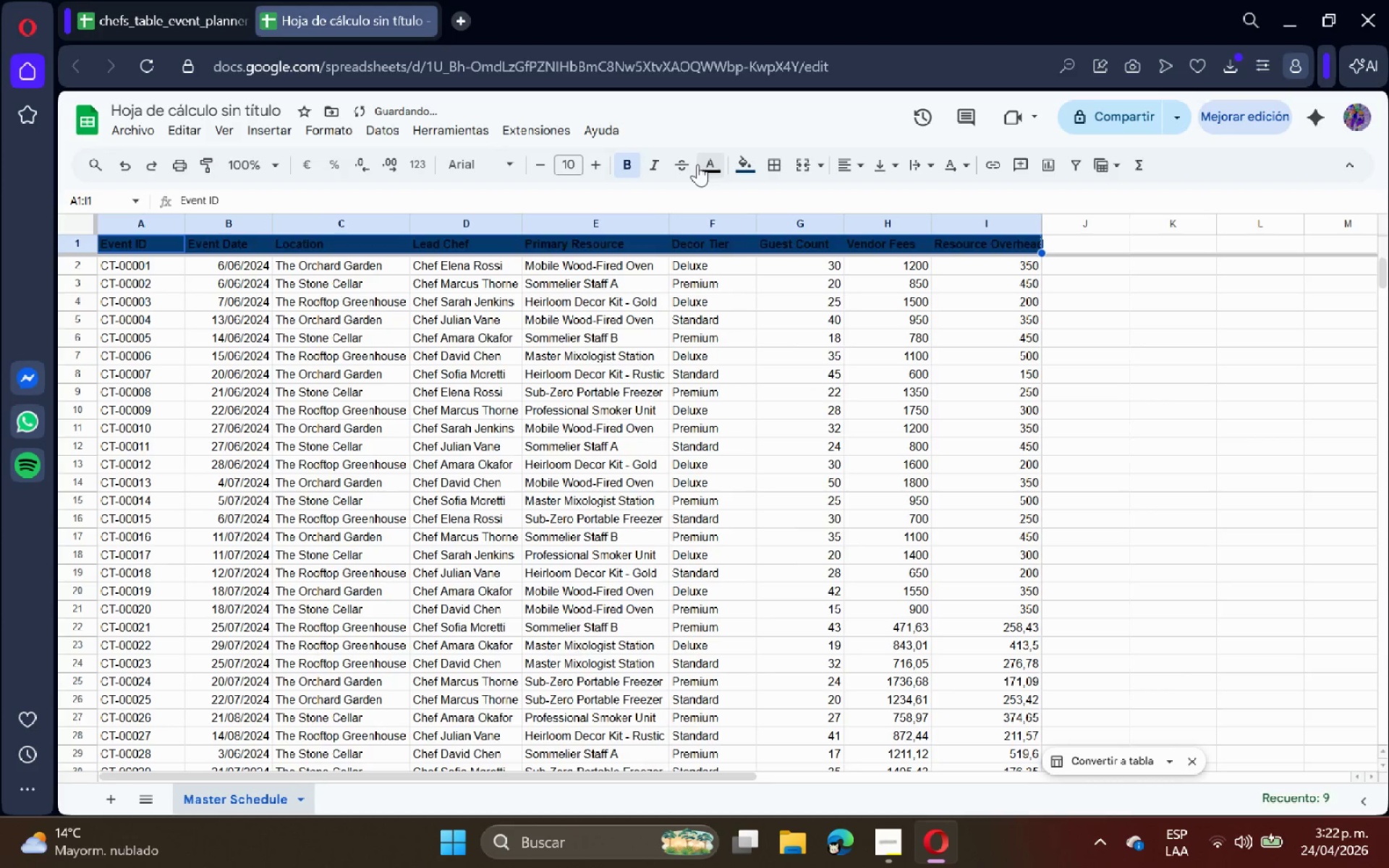 
left_click([705, 165])
 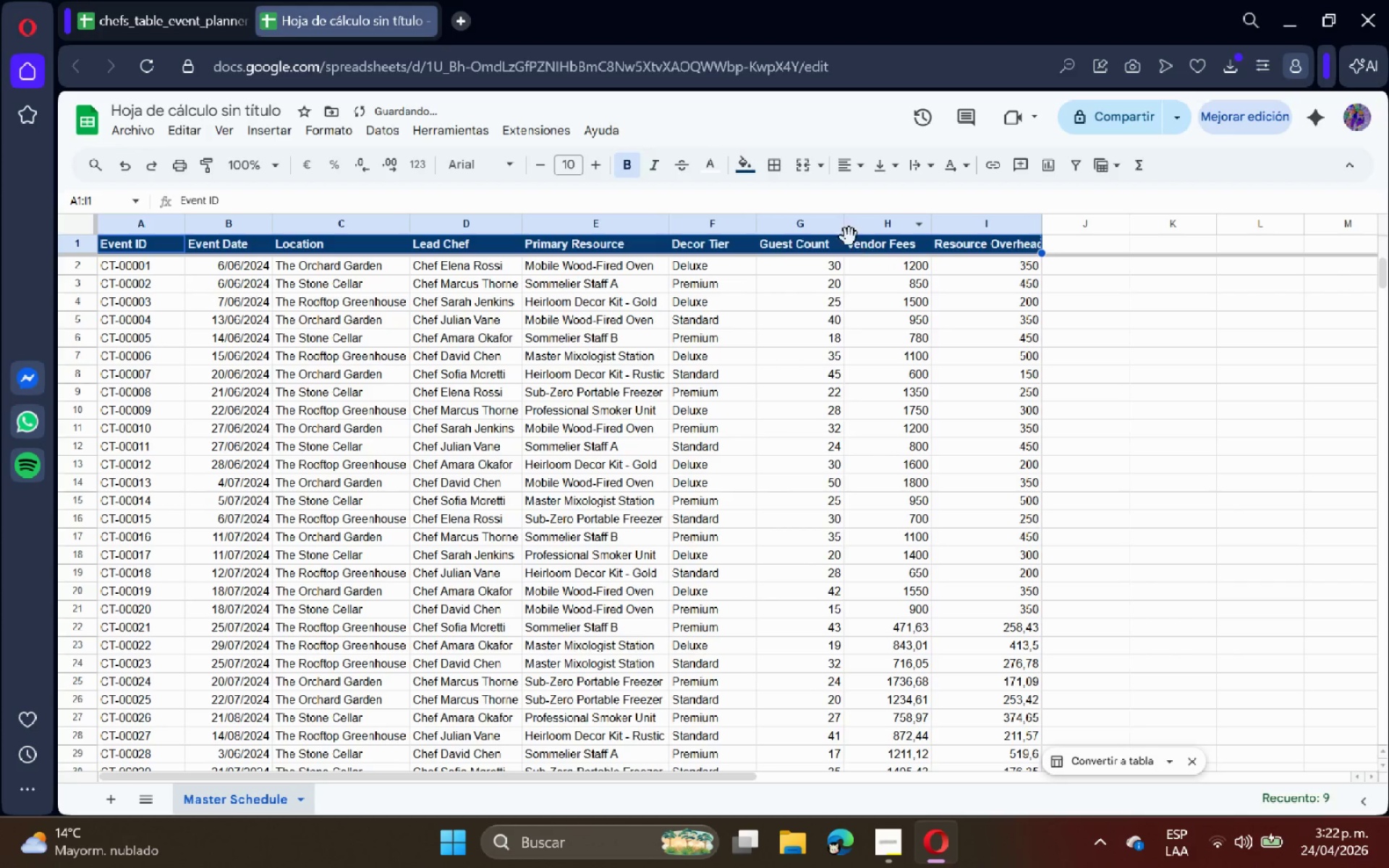 
left_click([946, 313])
 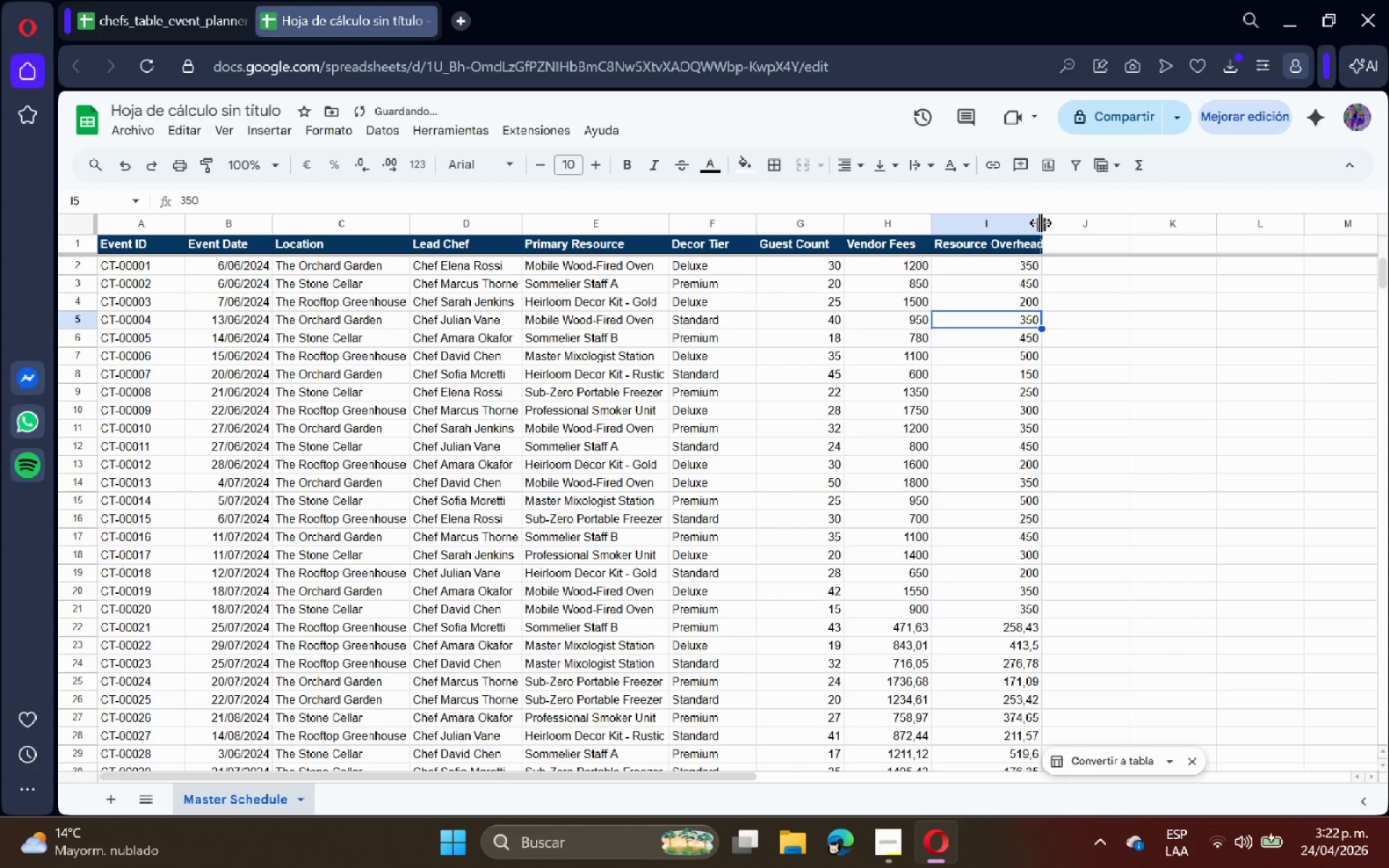 
double_click([1040, 223])
 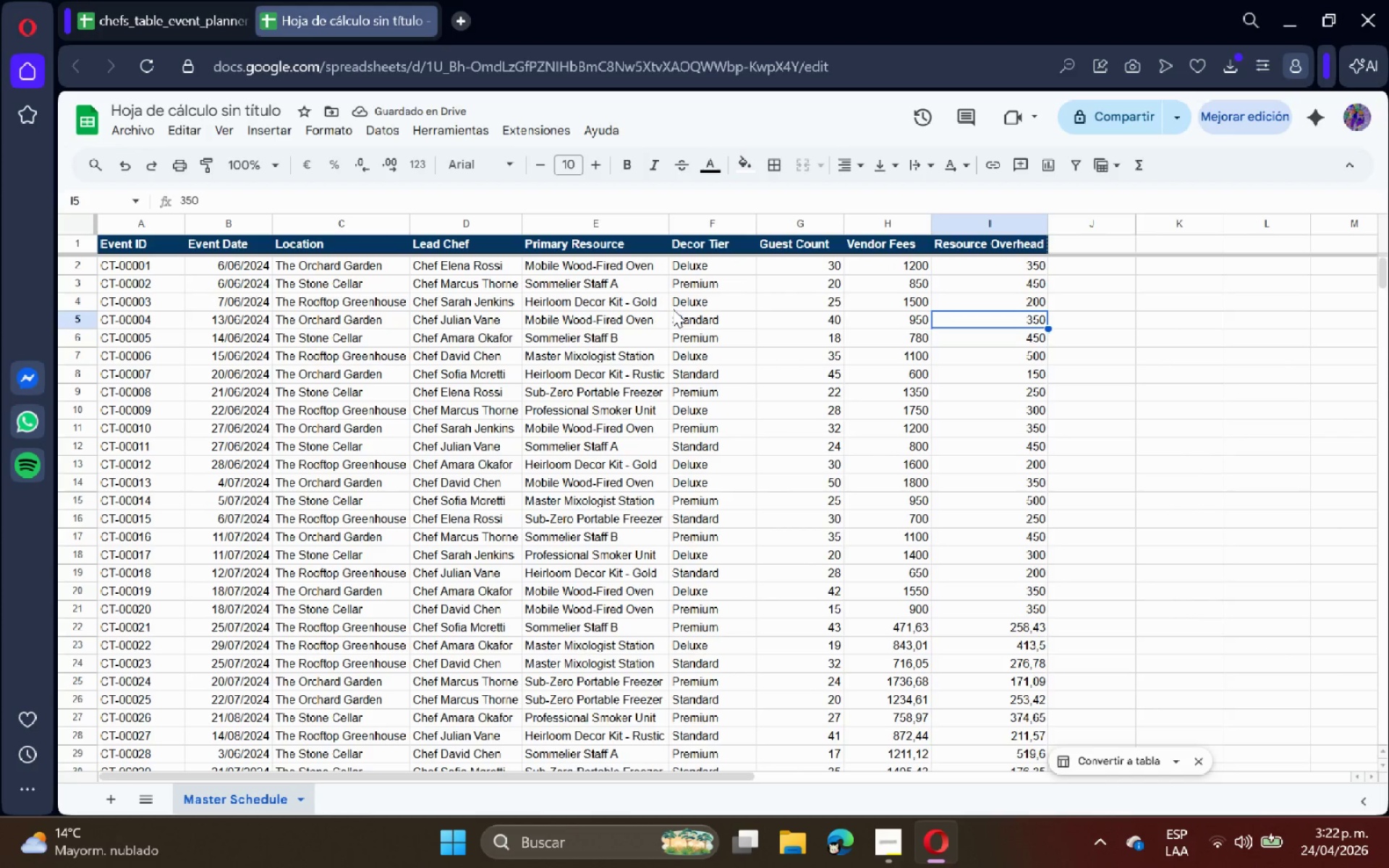 
wait(10.25)
 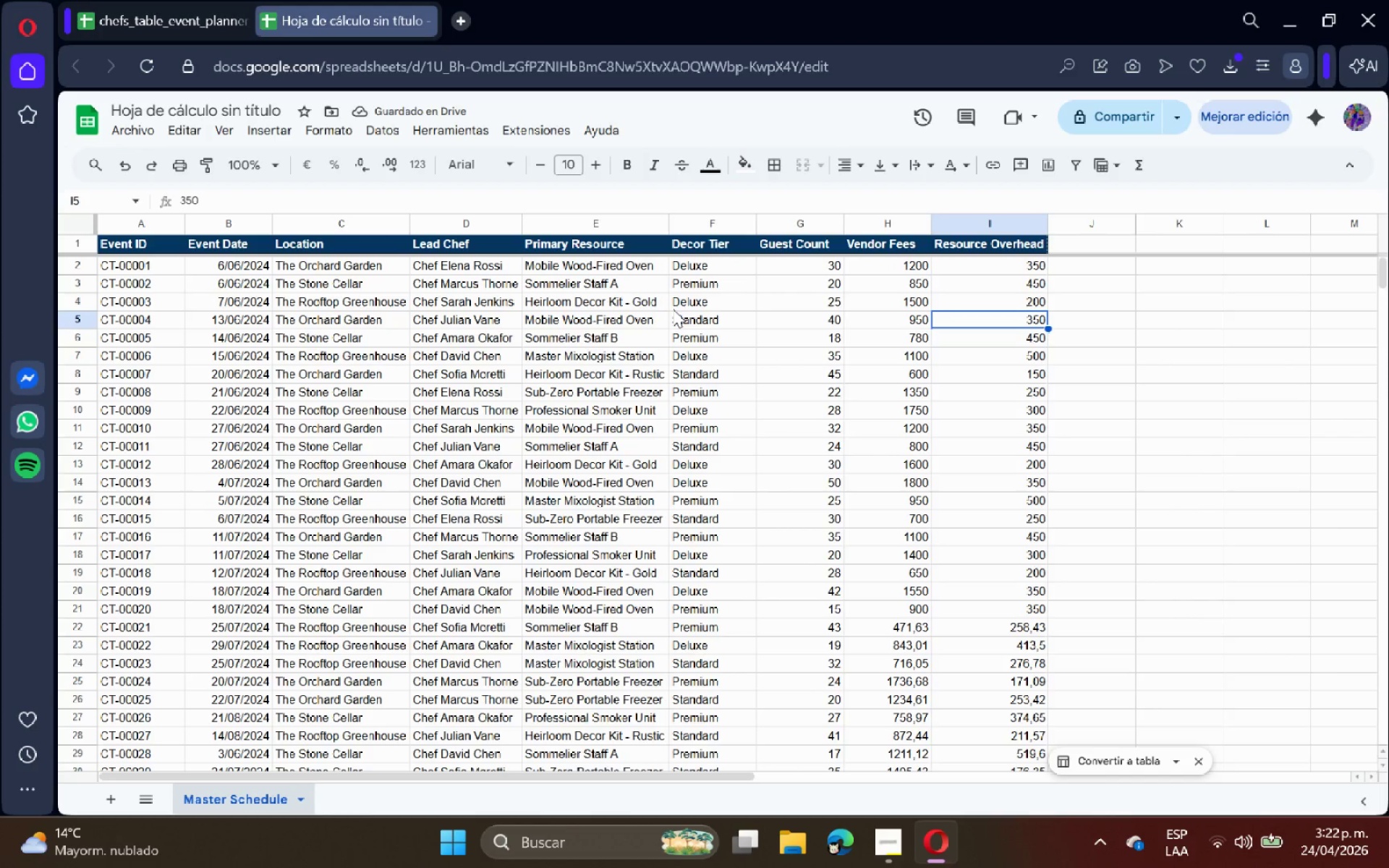 
left_click([890, 226])
 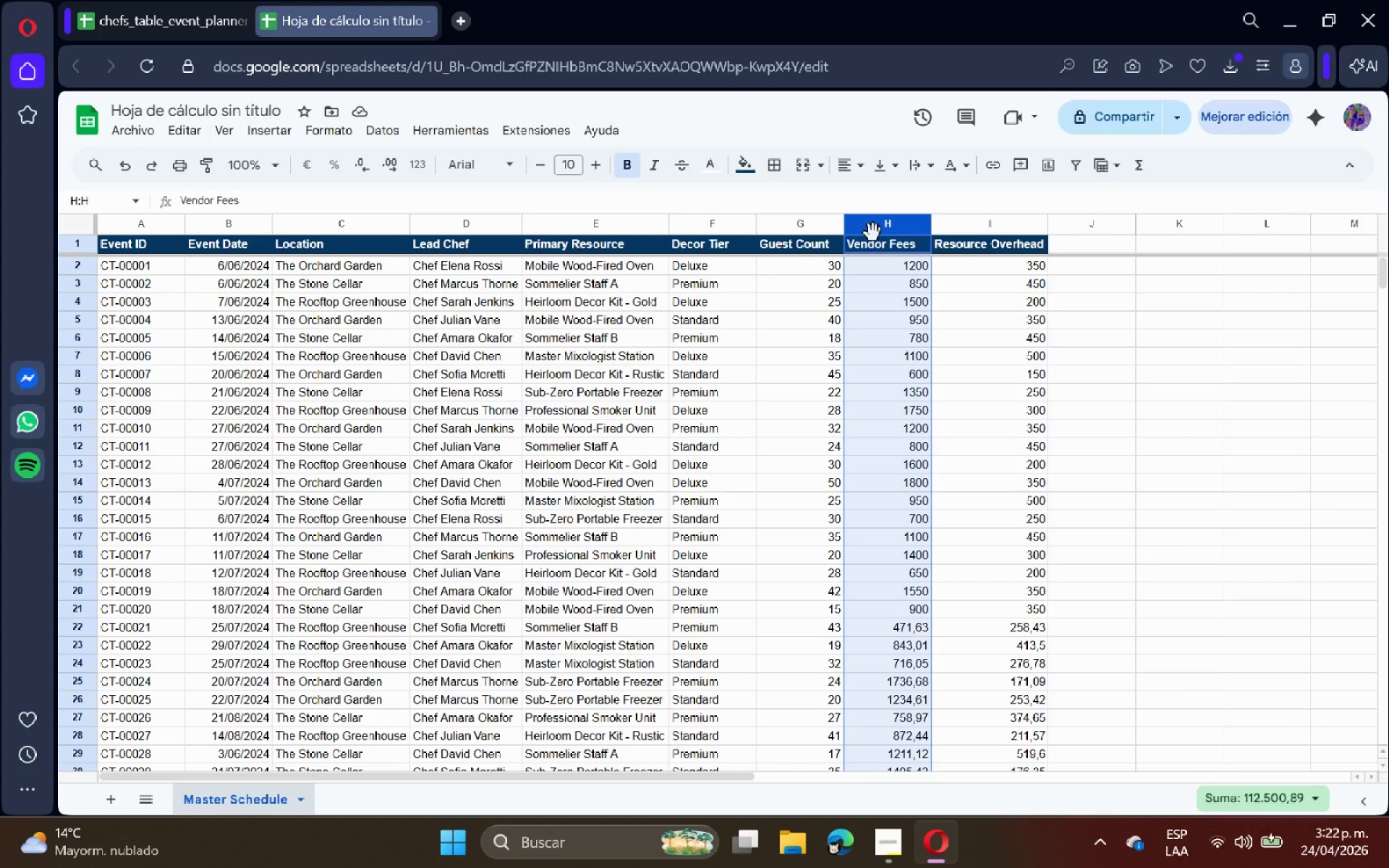 
wait(8.41)
 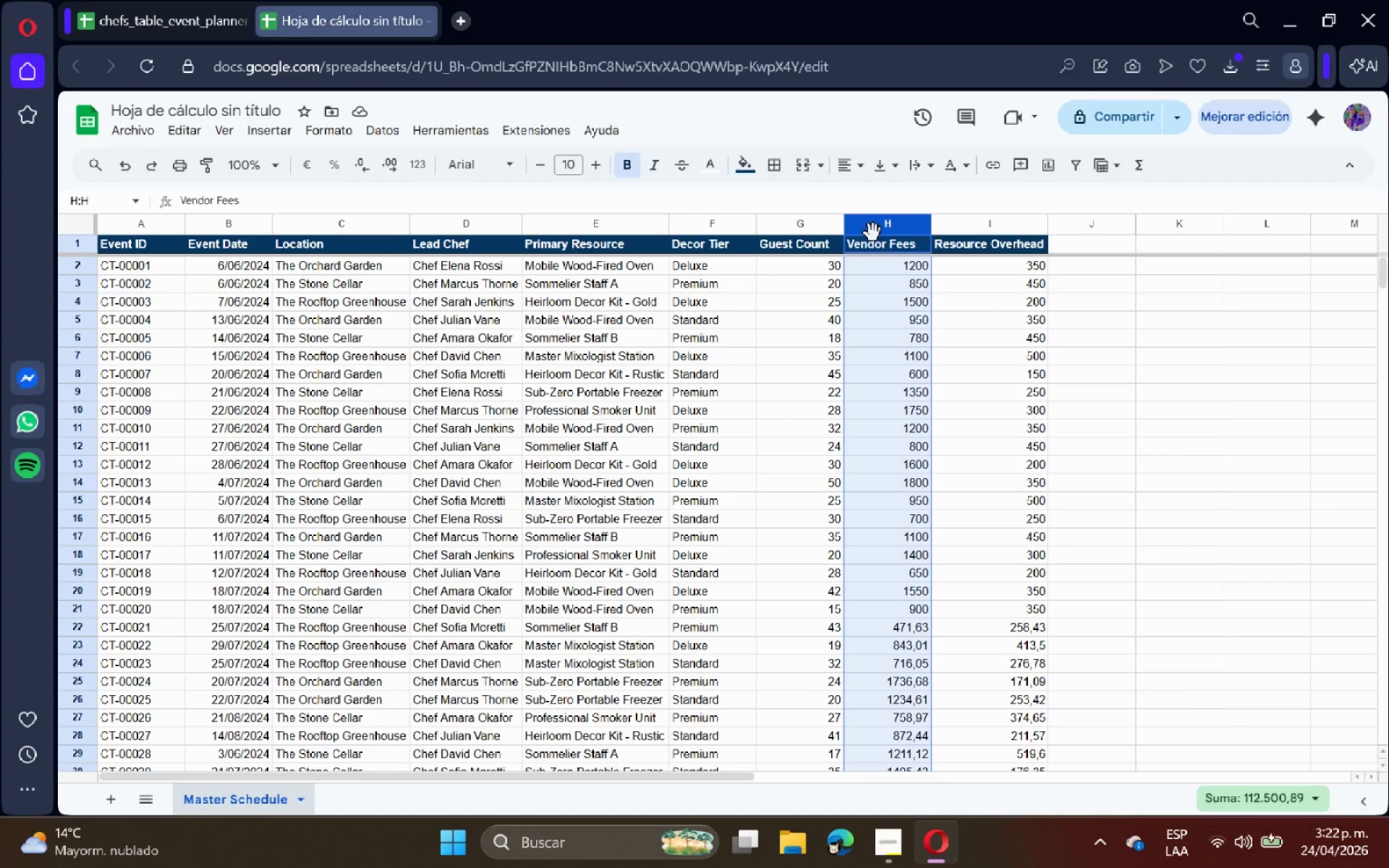 
left_click([328, 122])
 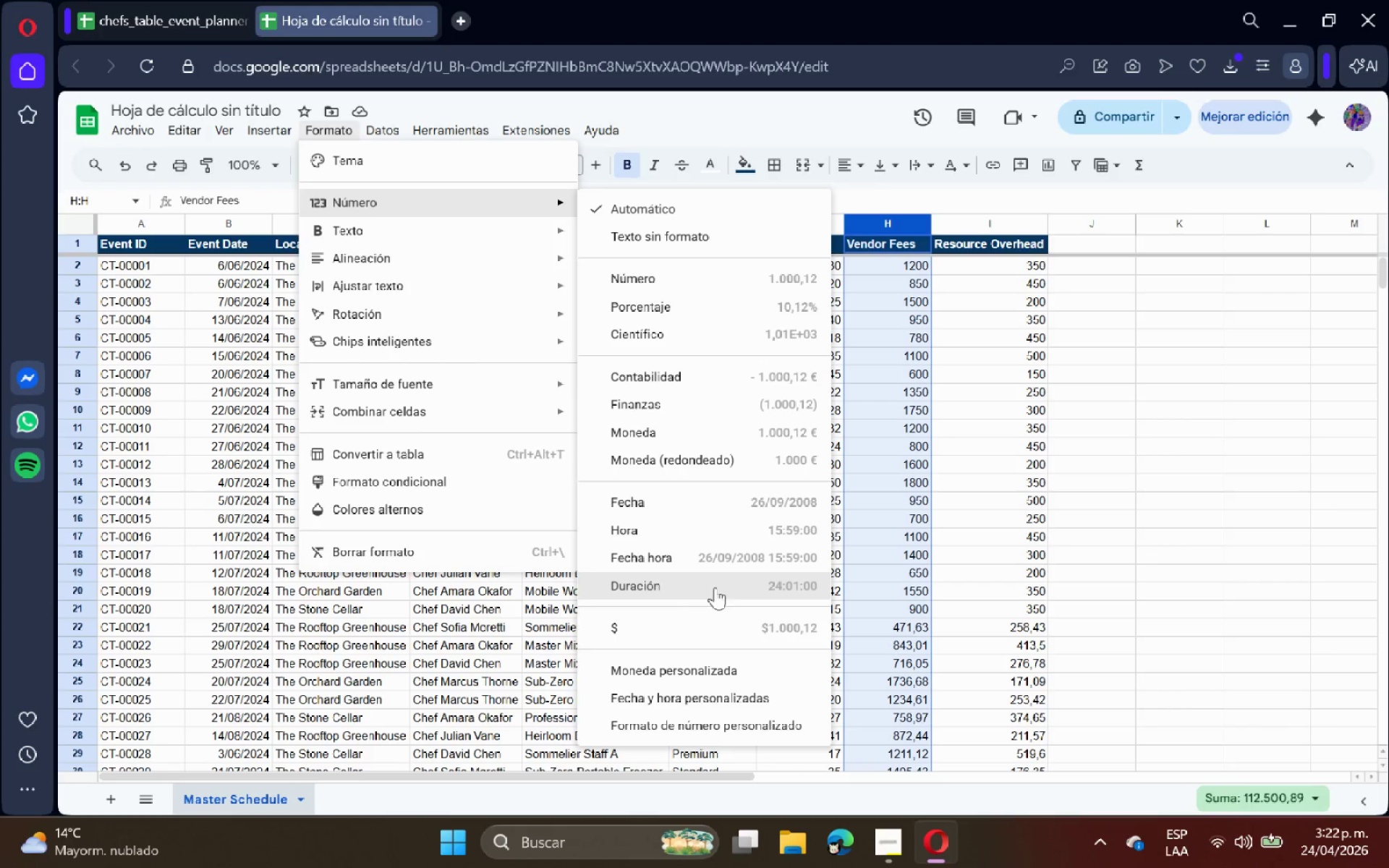 
left_click([659, 627])
 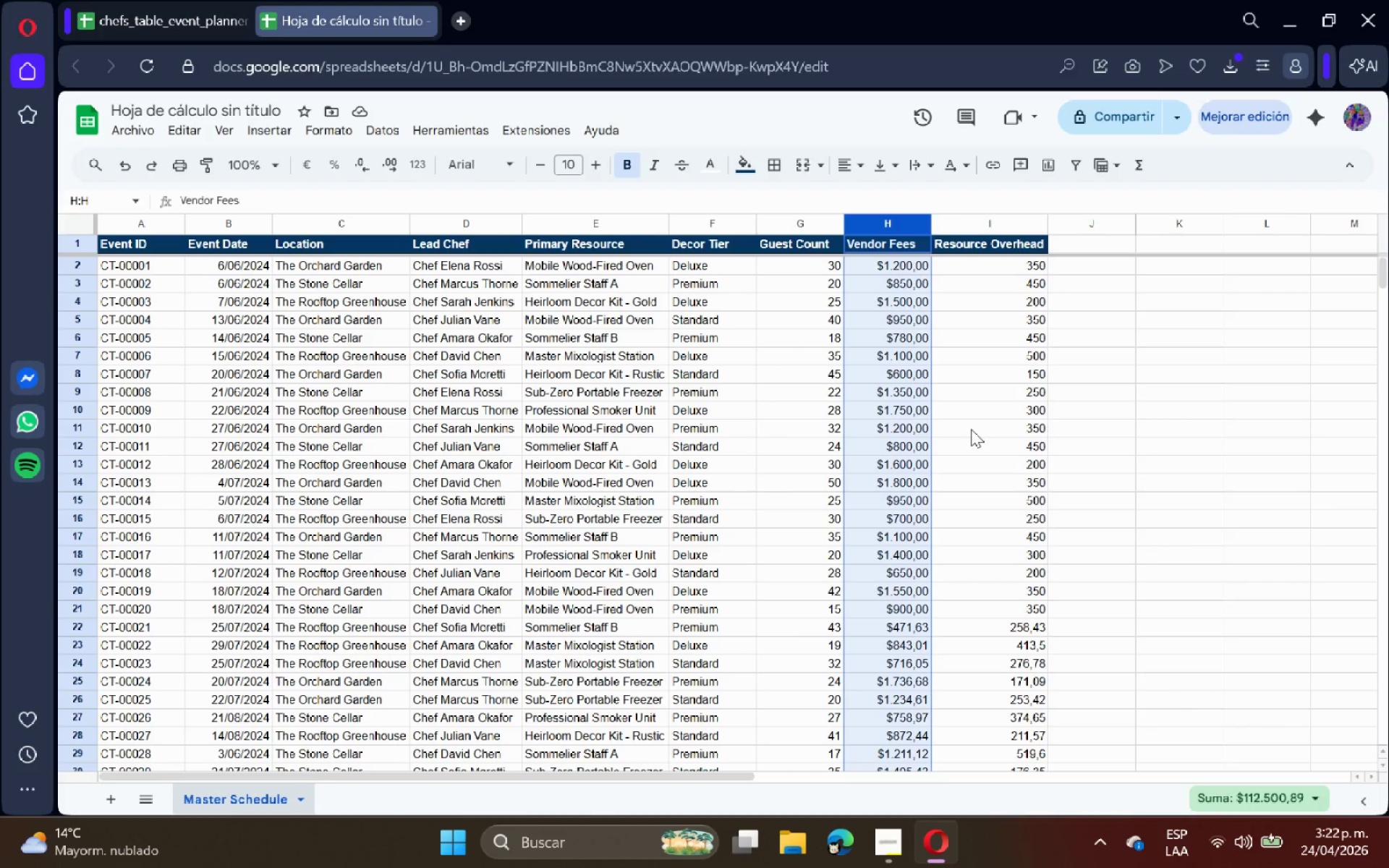 
wait(8.0)
 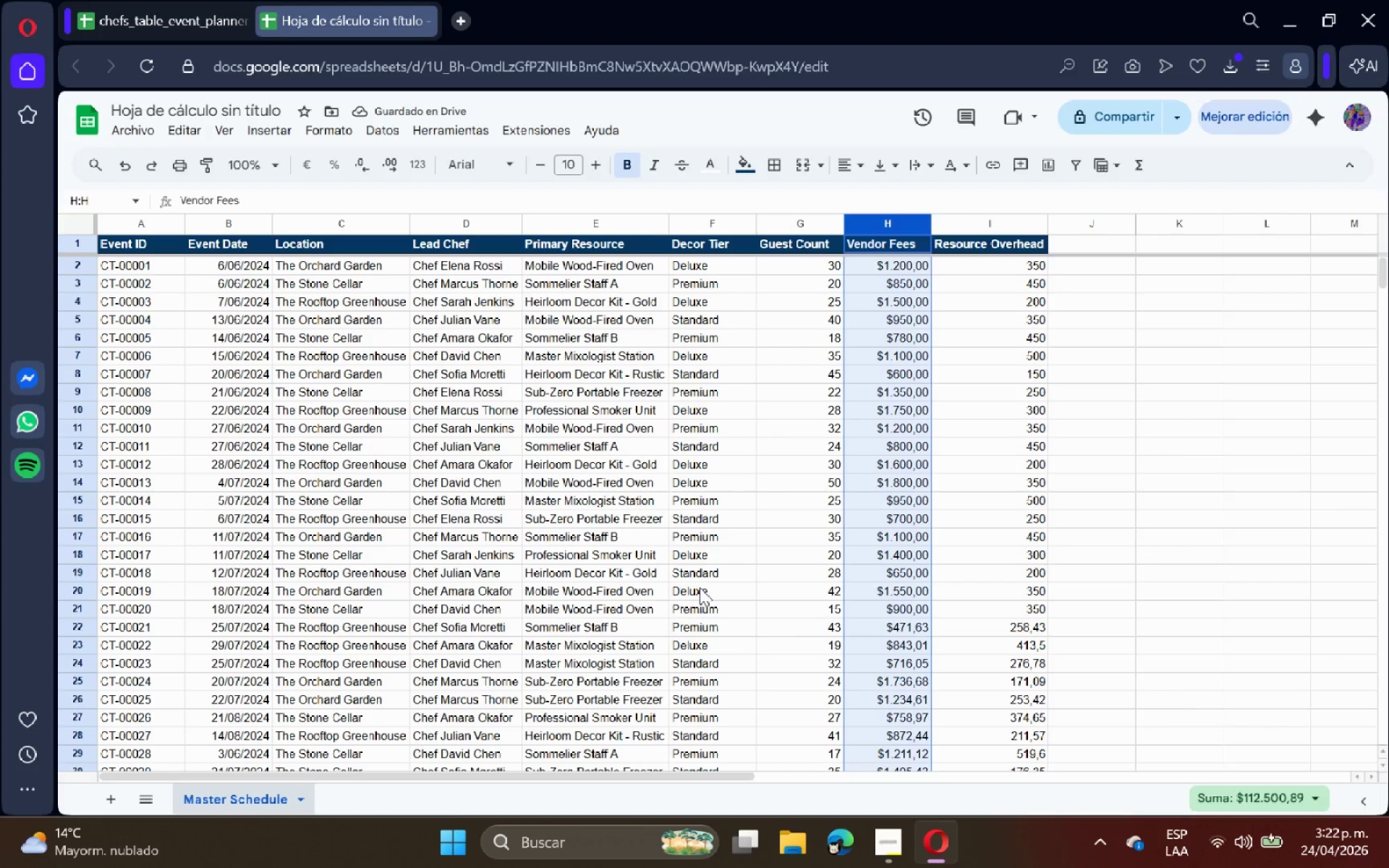 
left_click([990, 226])
 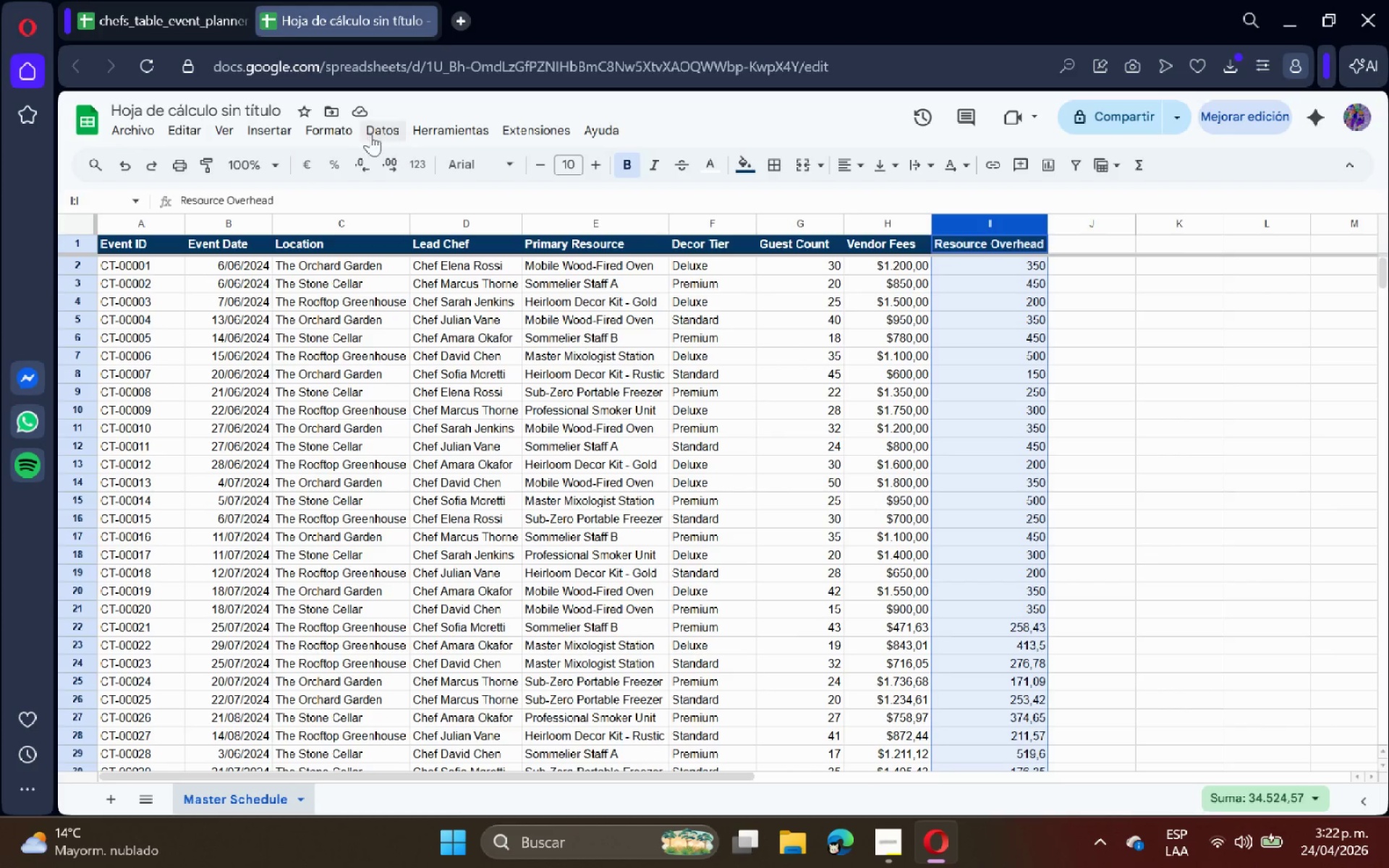 
left_click([328, 122])
 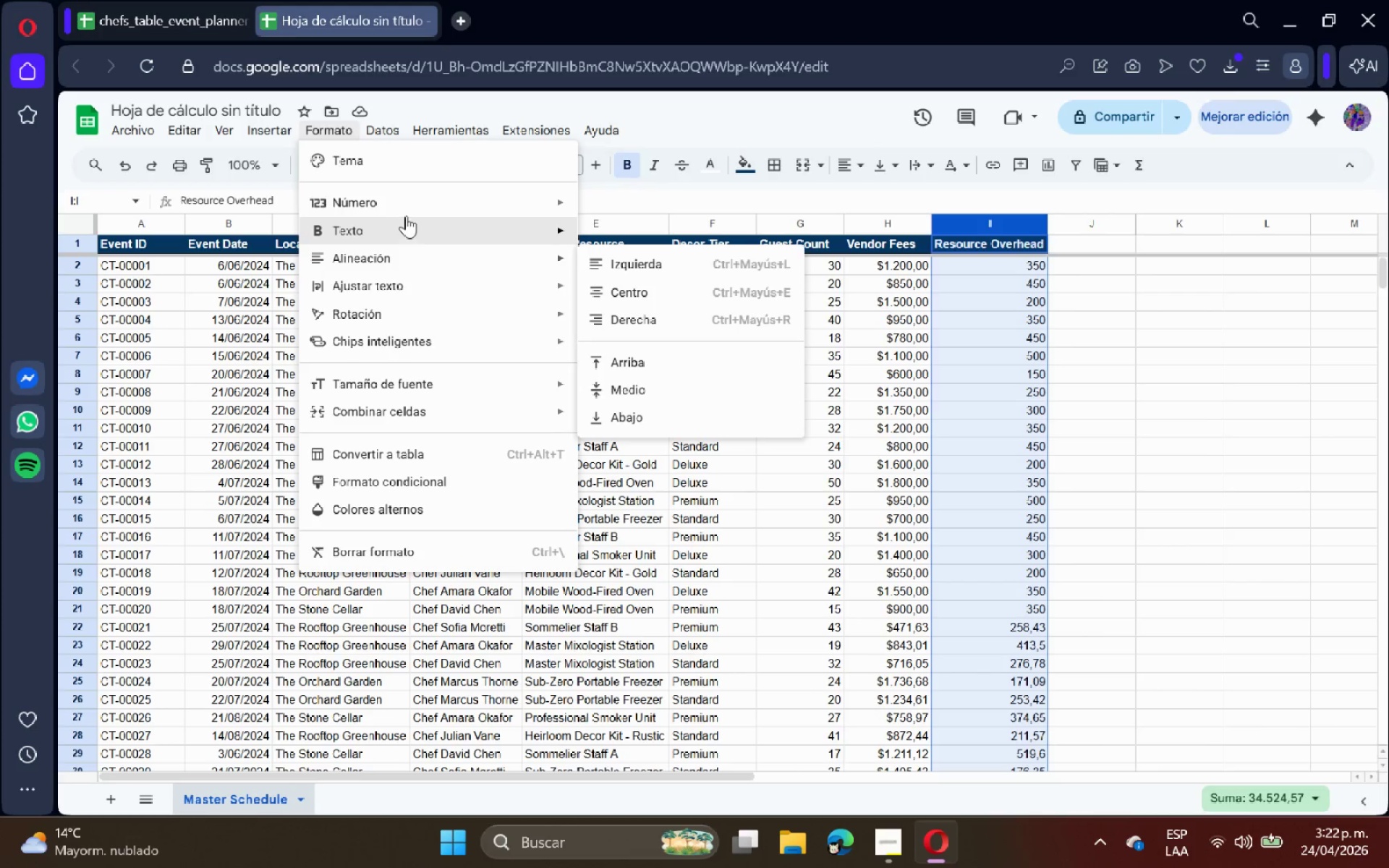 
left_click([410, 204])
 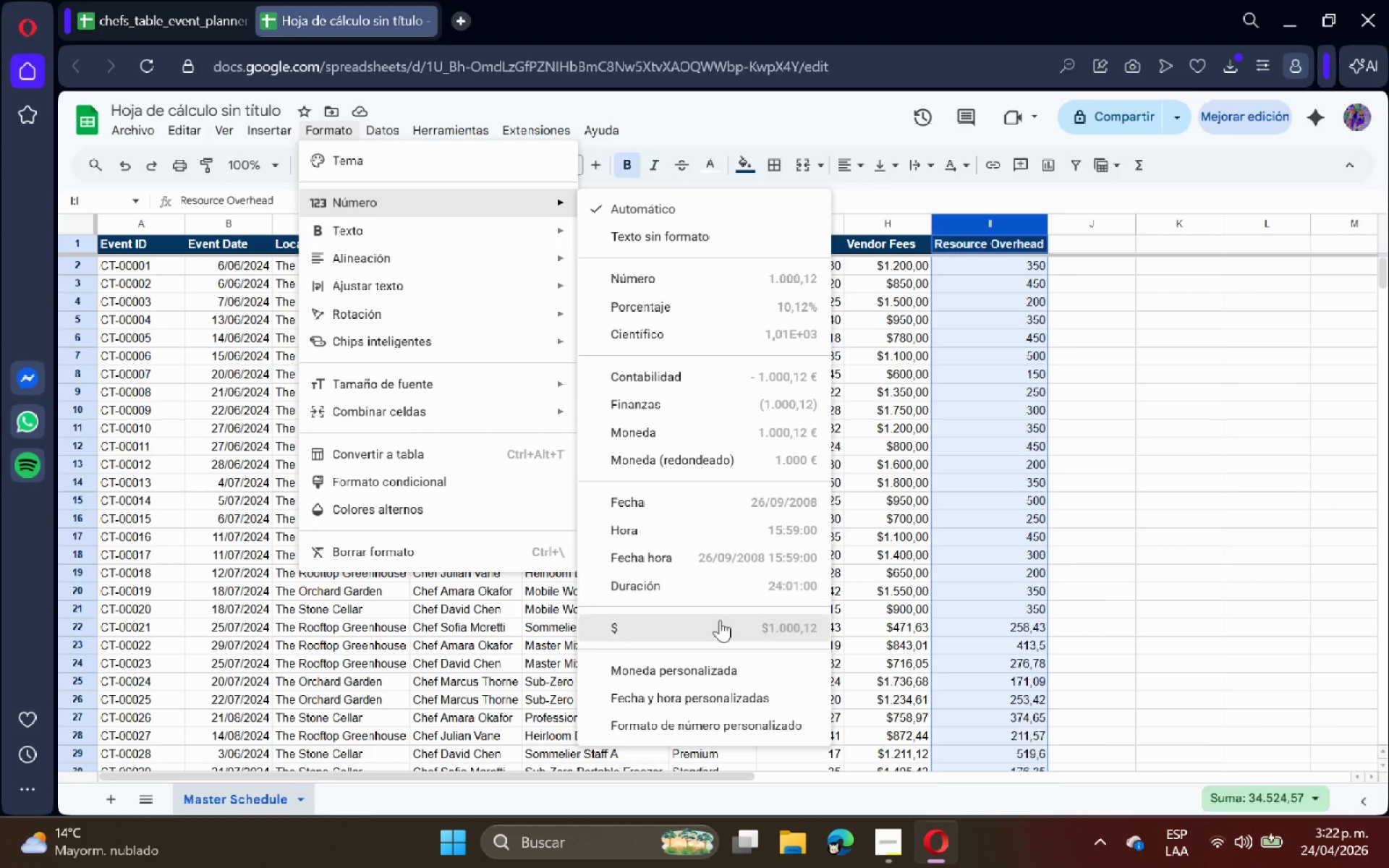 
left_click([720, 637])
 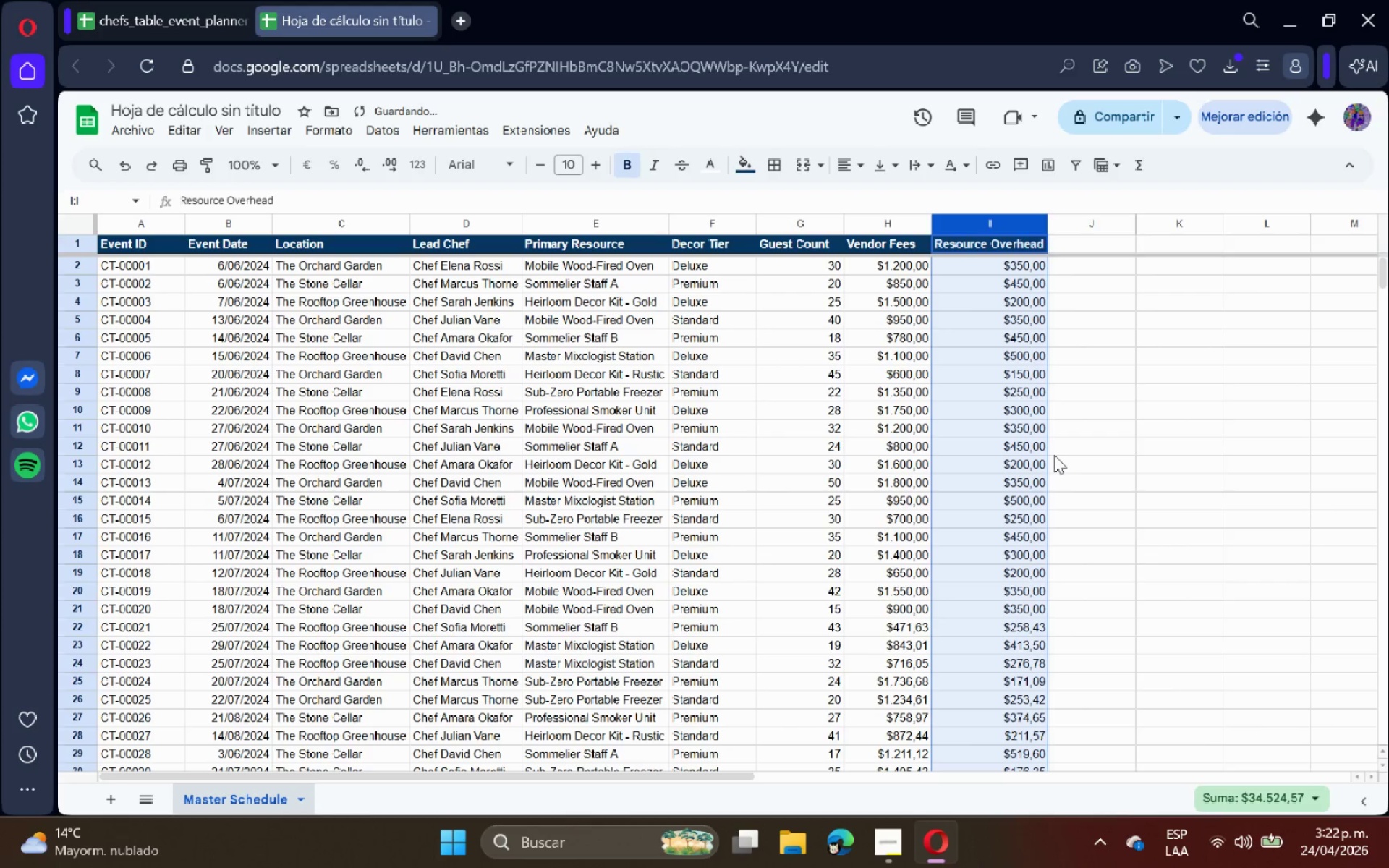 
left_click([1071, 448])
 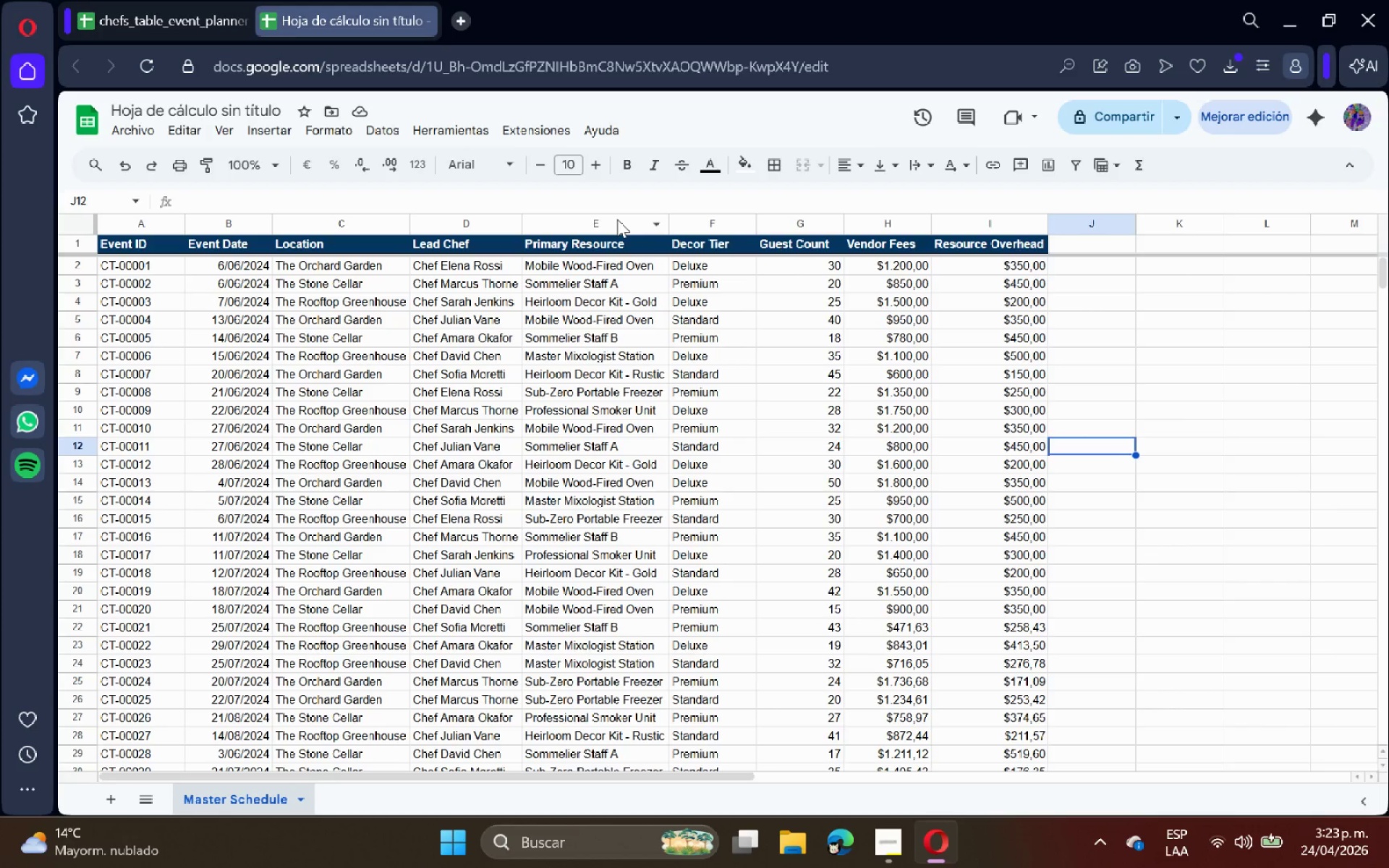 
wait(32.12)
 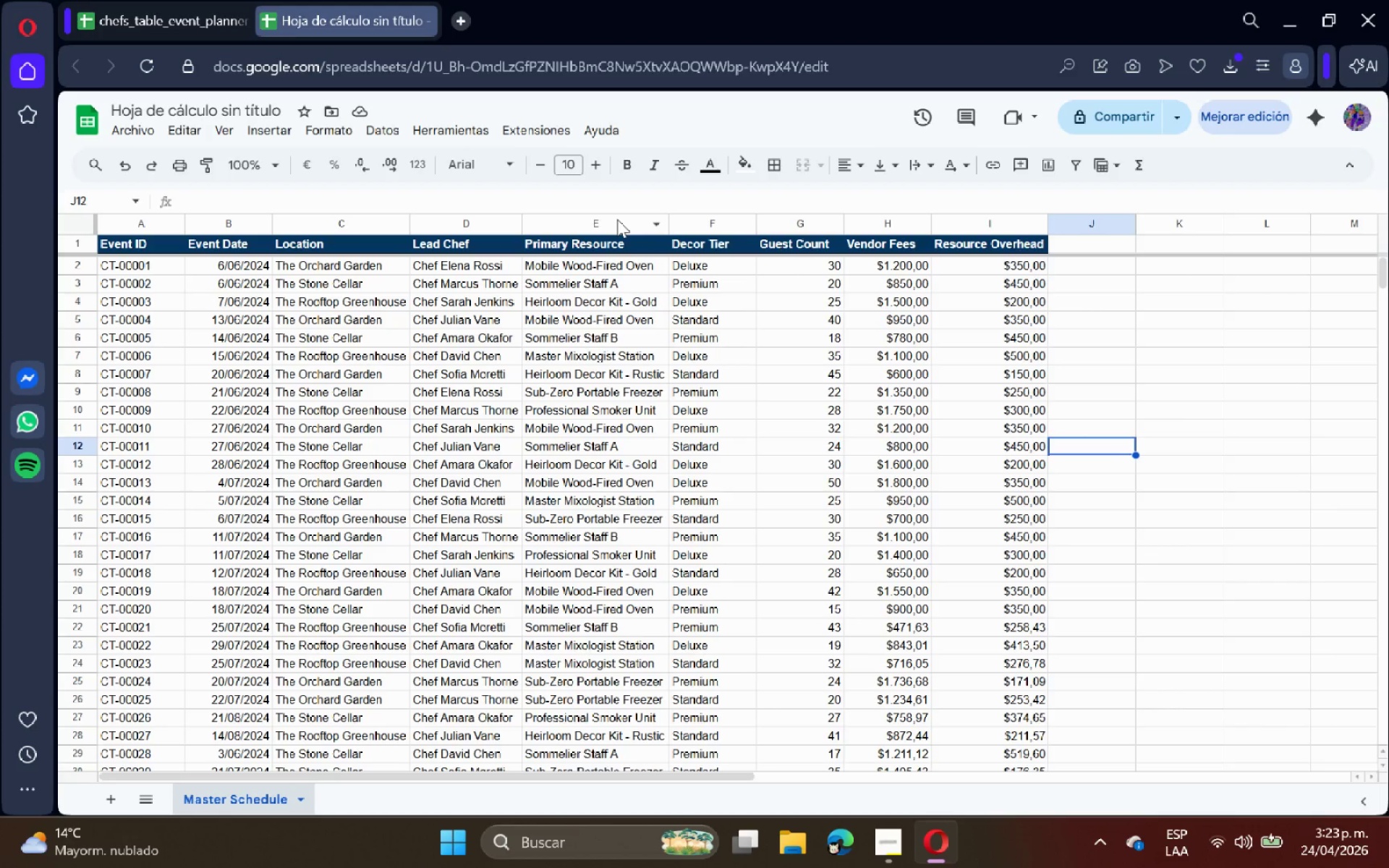 
left_click([584, 220])
 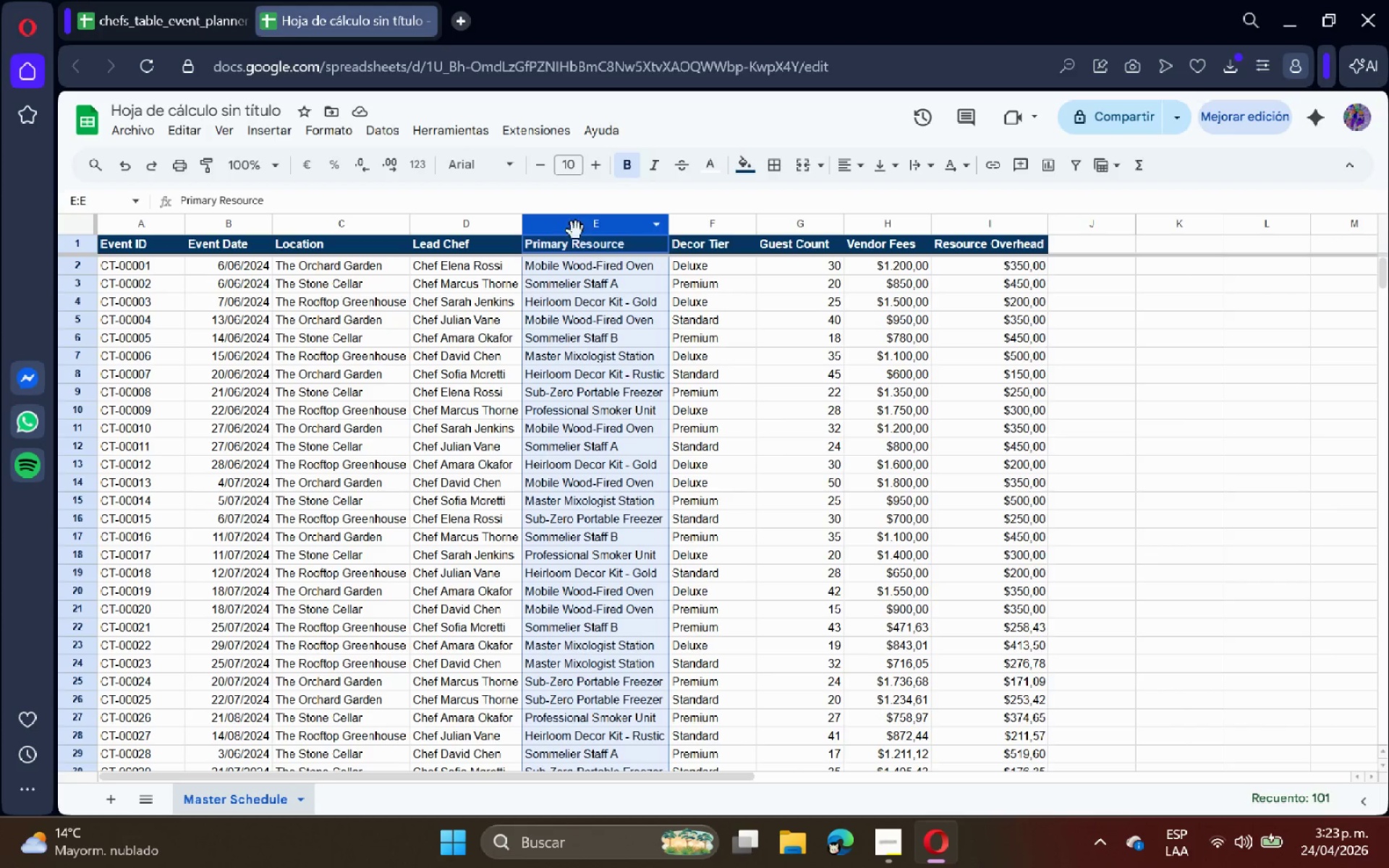 
wait(5.16)
 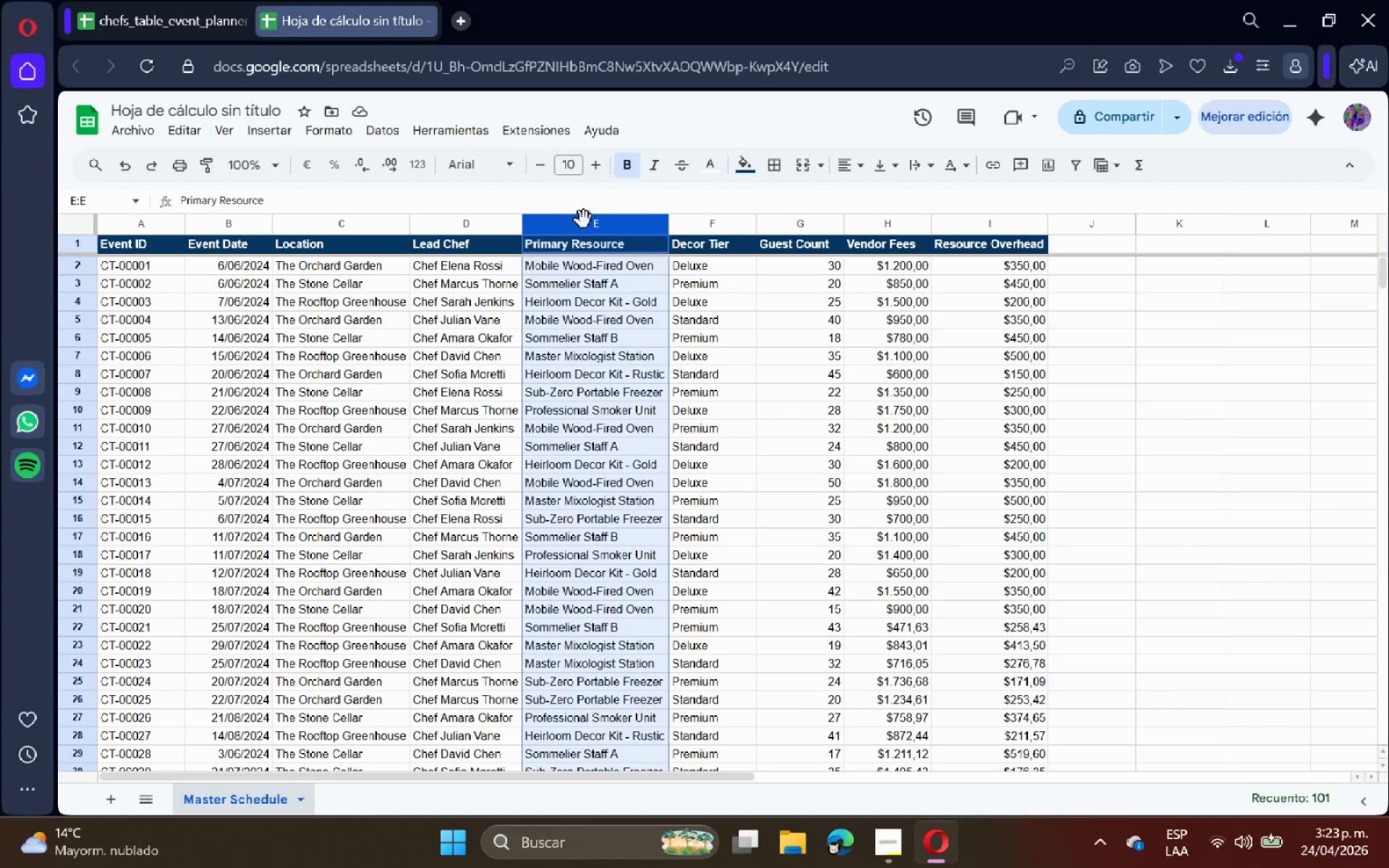 
left_click([336, 218])
 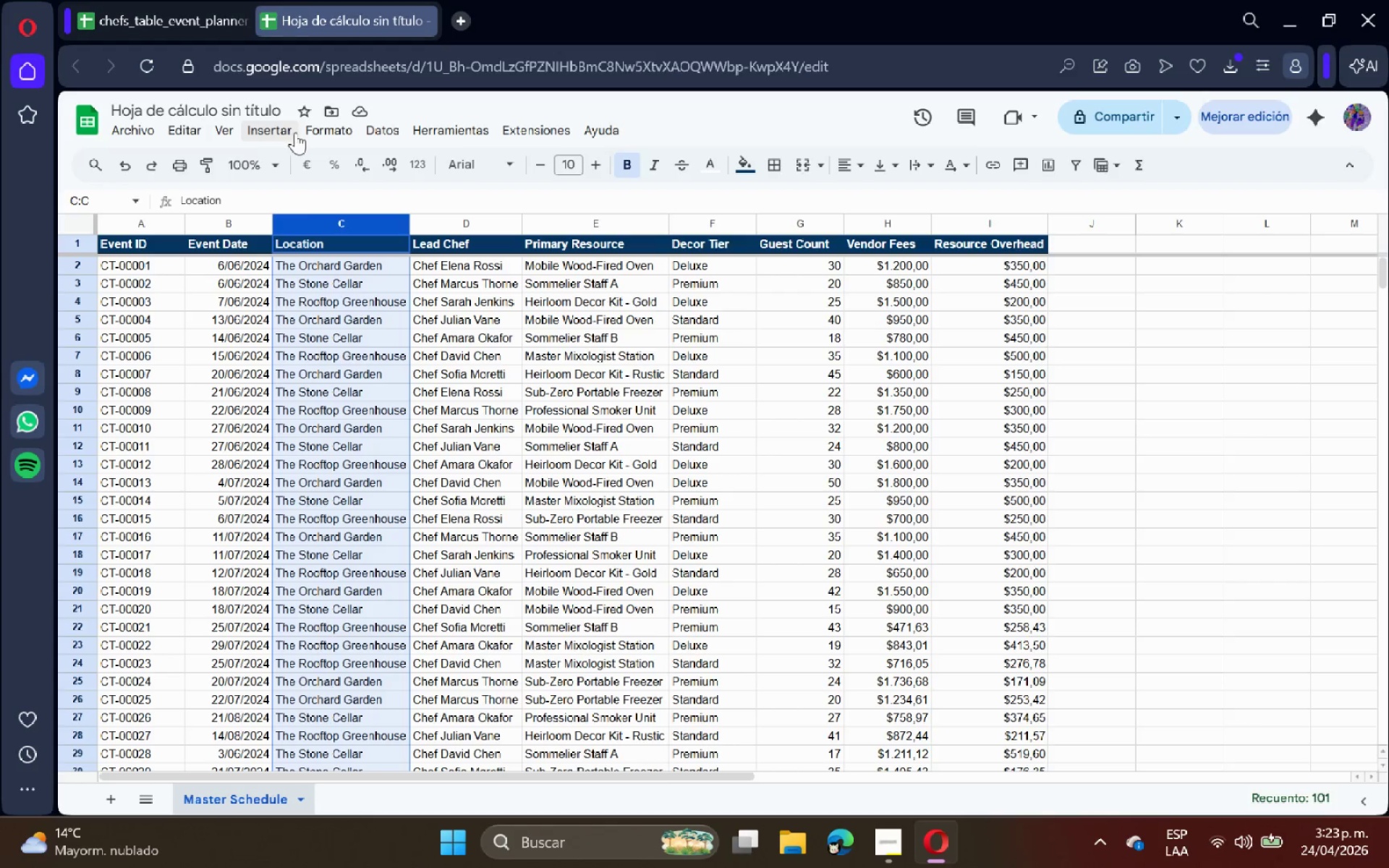 
wait(6.02)
 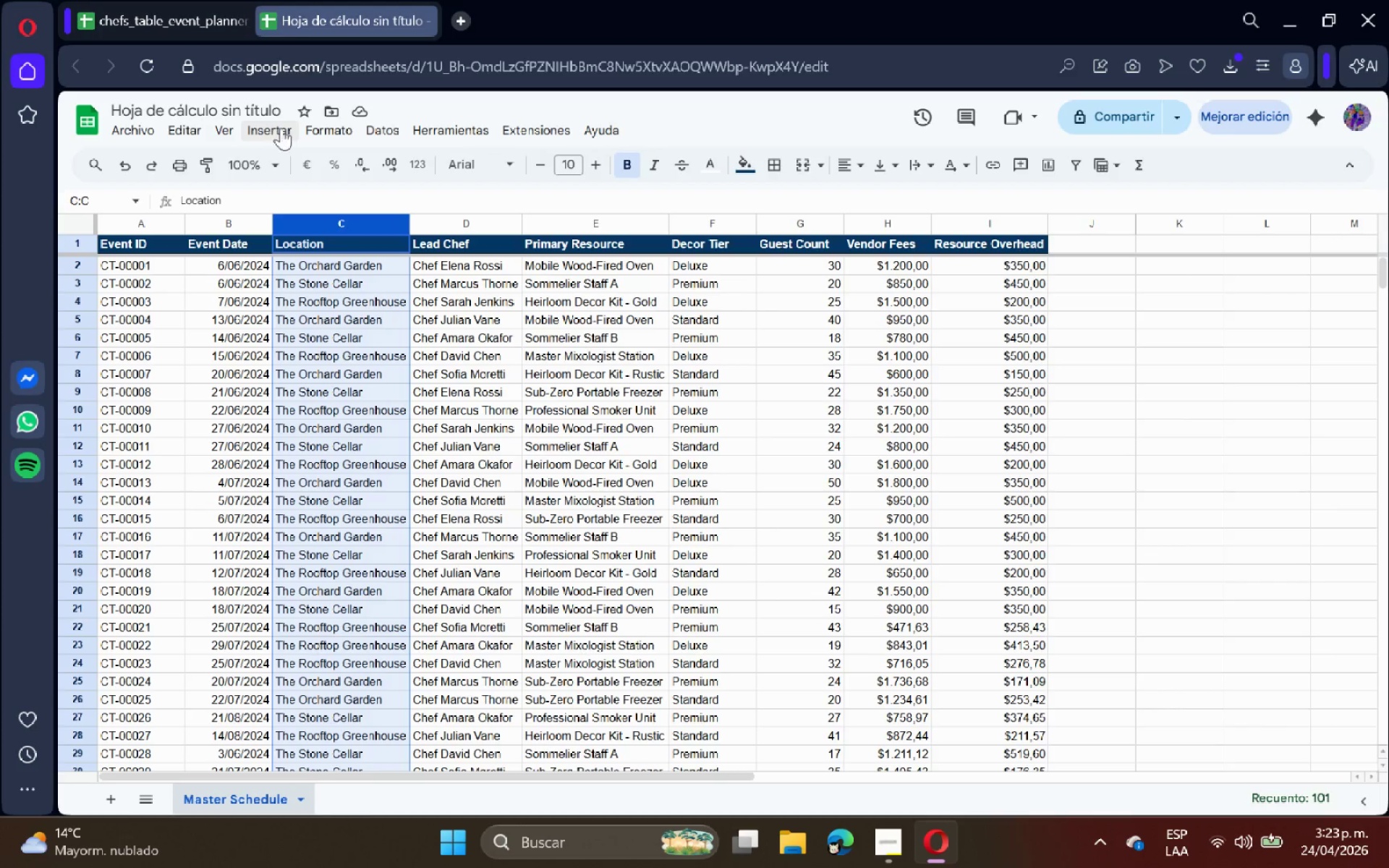 
left_click([386, 126])
 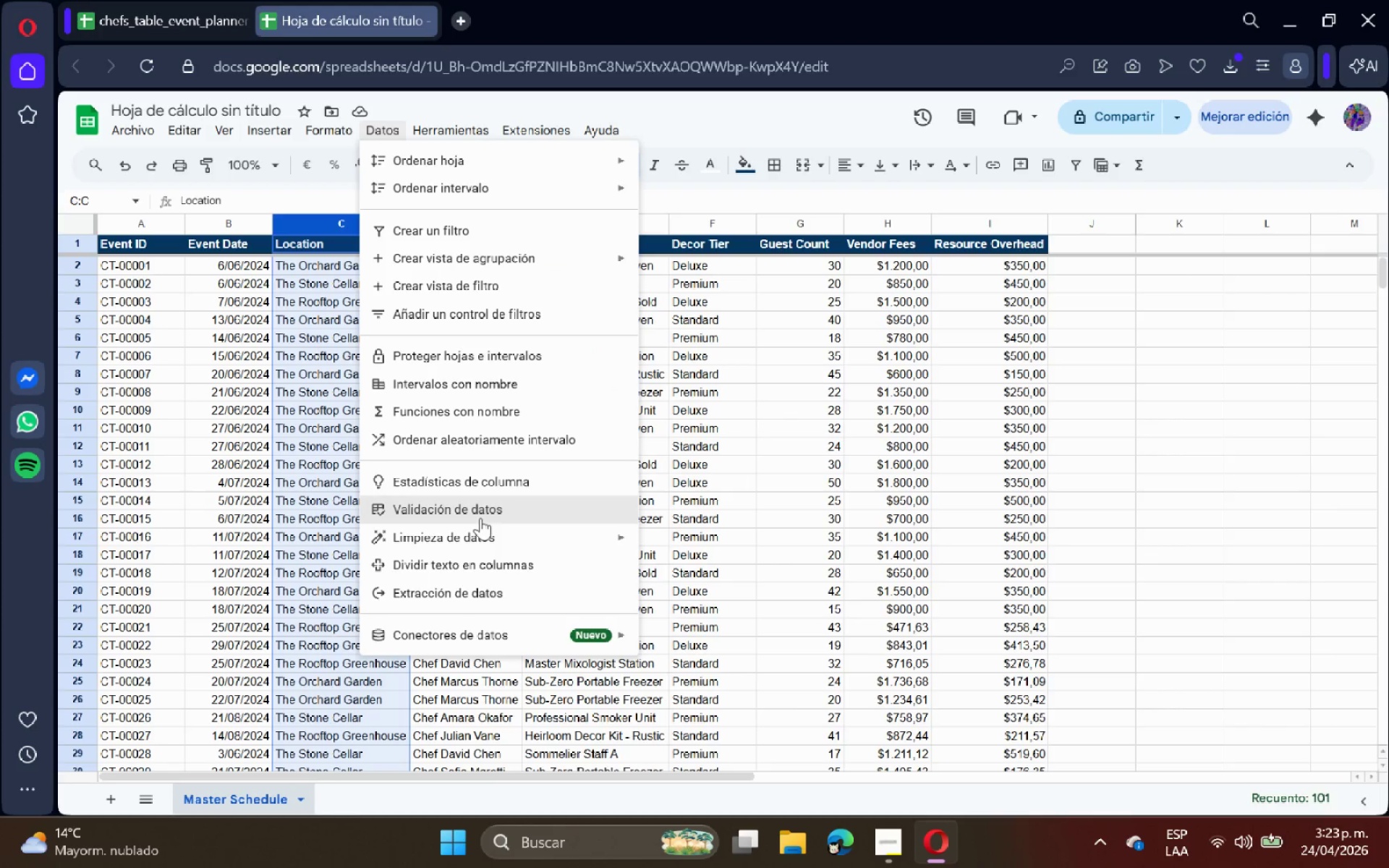 
left_click([493, 513])
 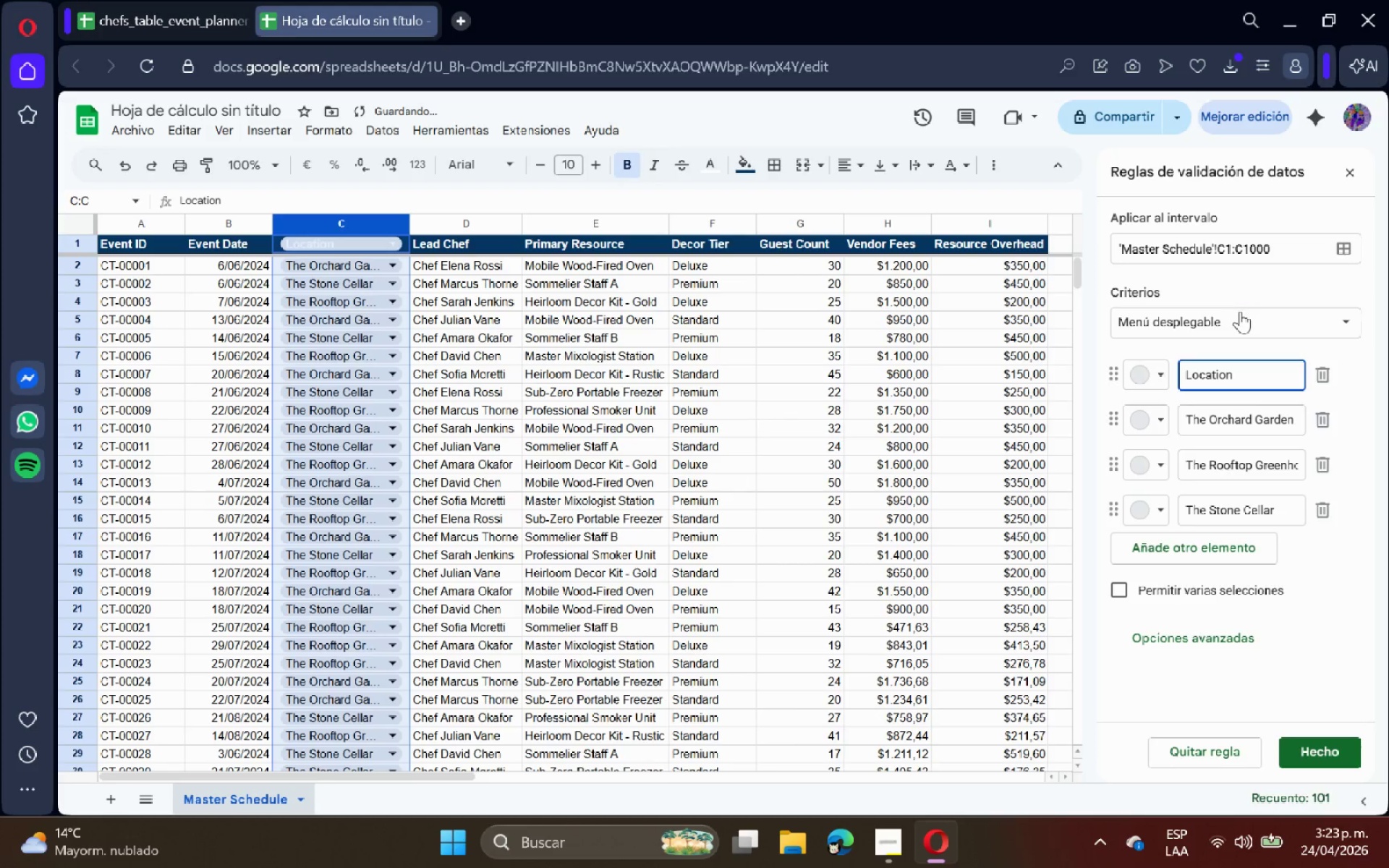 
wait(9.64)
 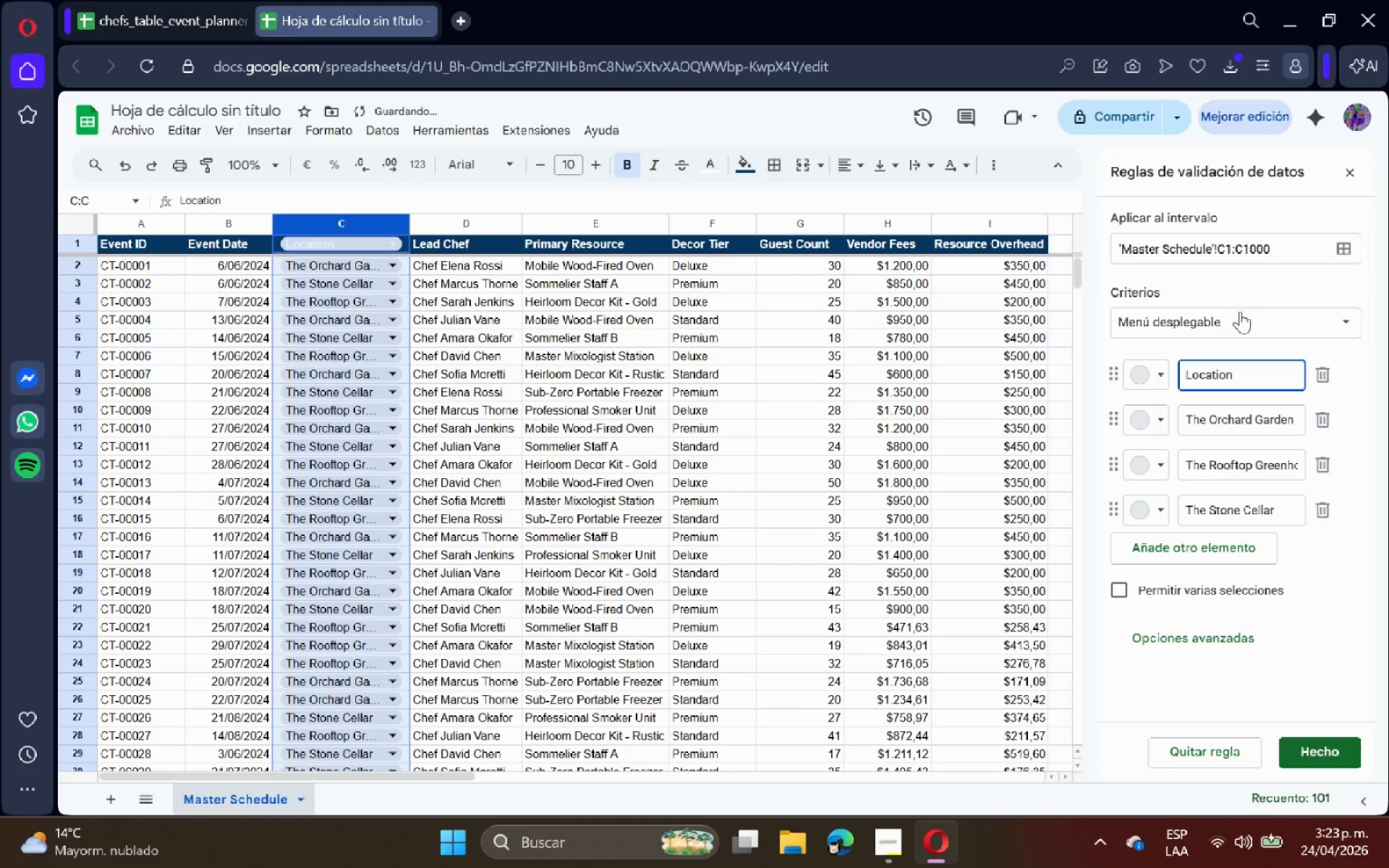 
left_click([1231, 252])
 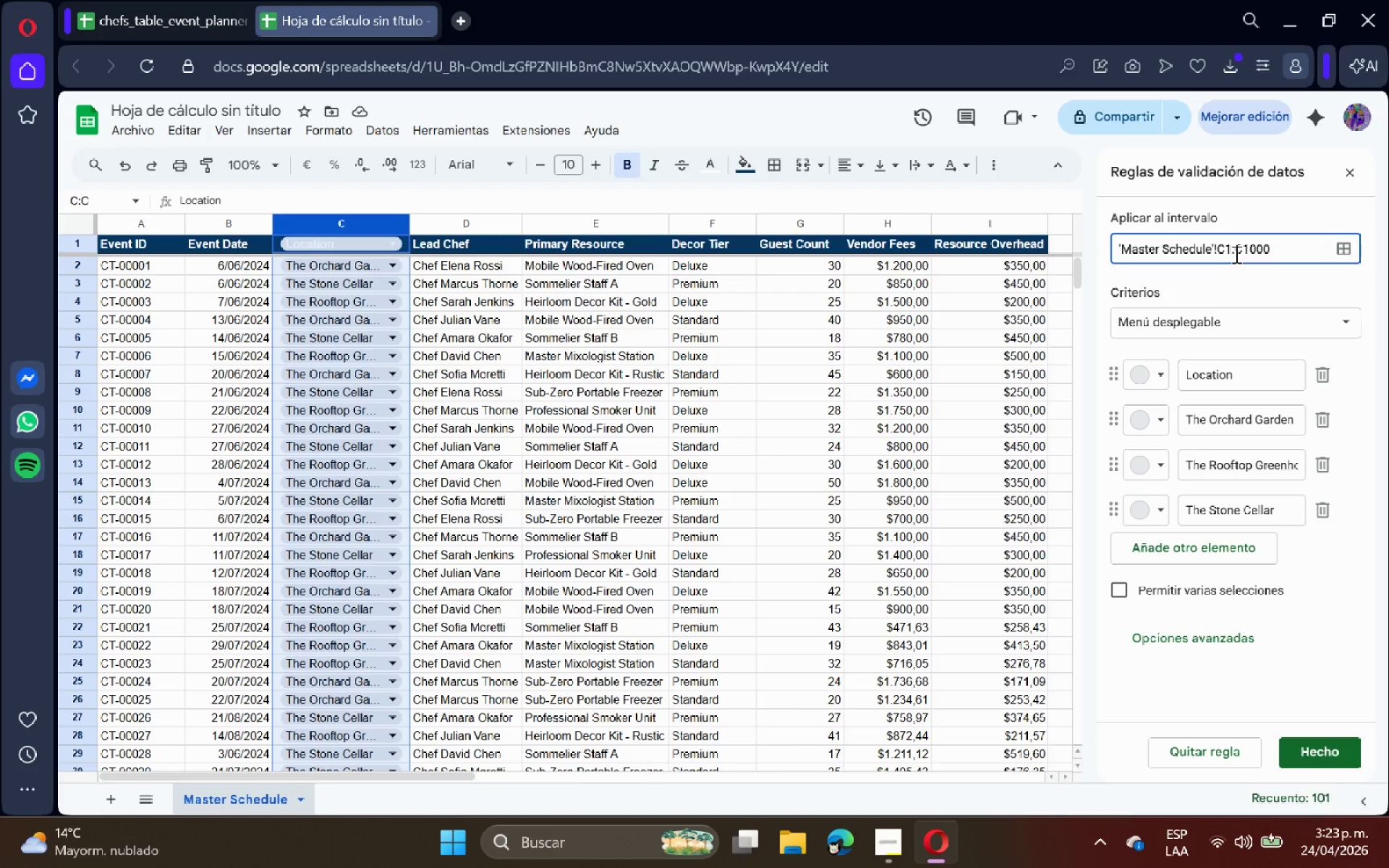 
key(Backspace)
 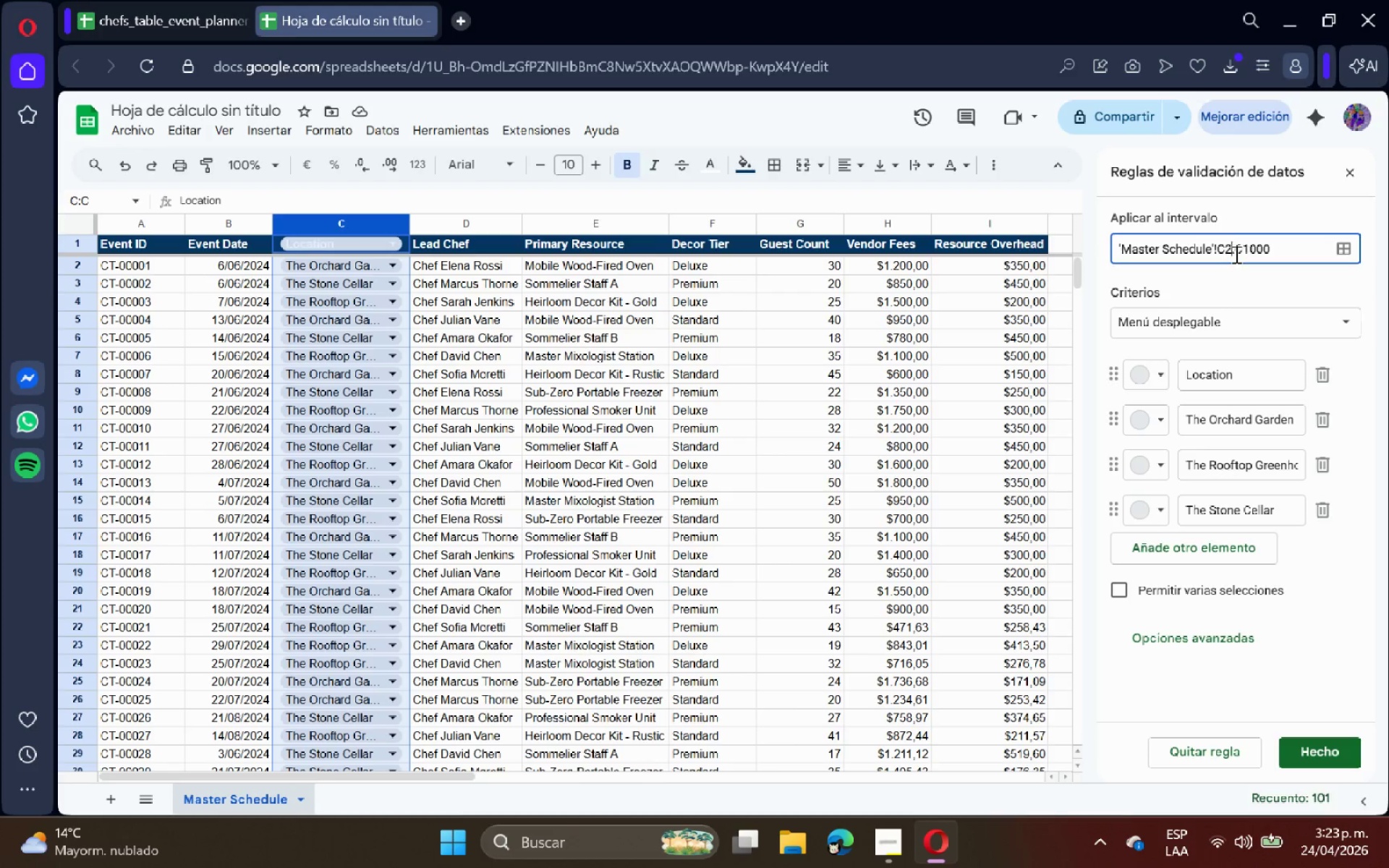 
key(2)
 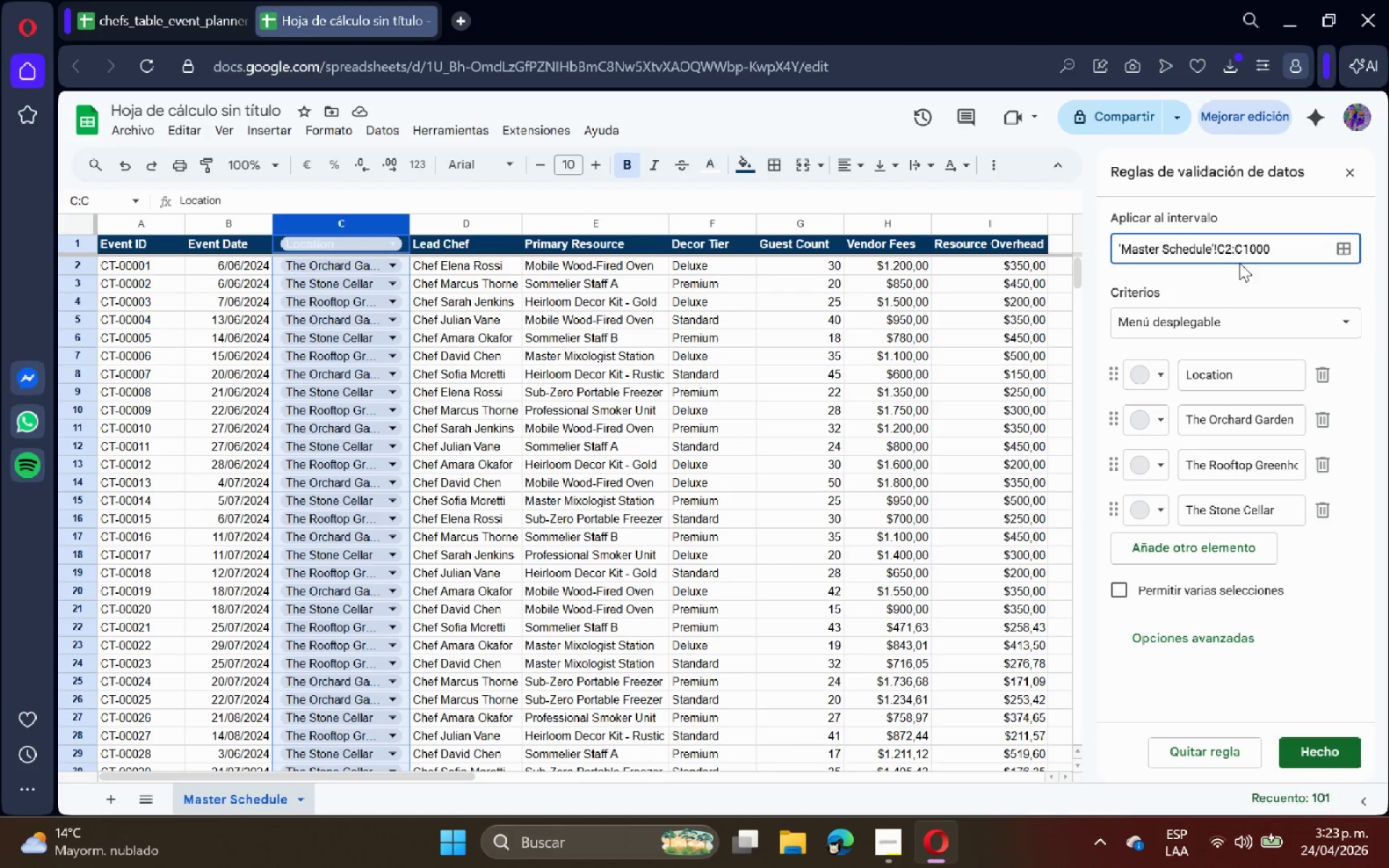 
left_click([1246, 286])
 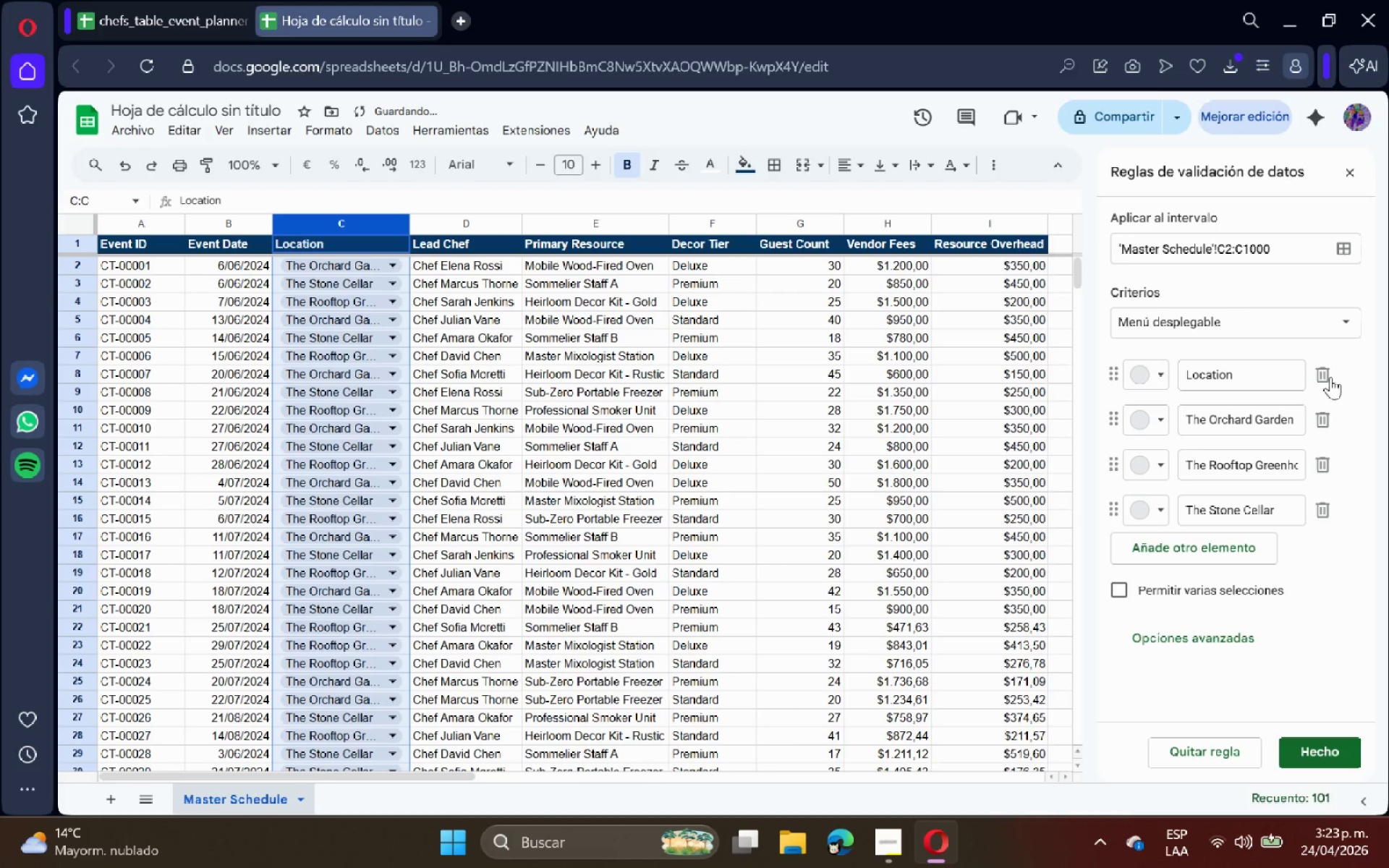 
left_click([1330, 377])
 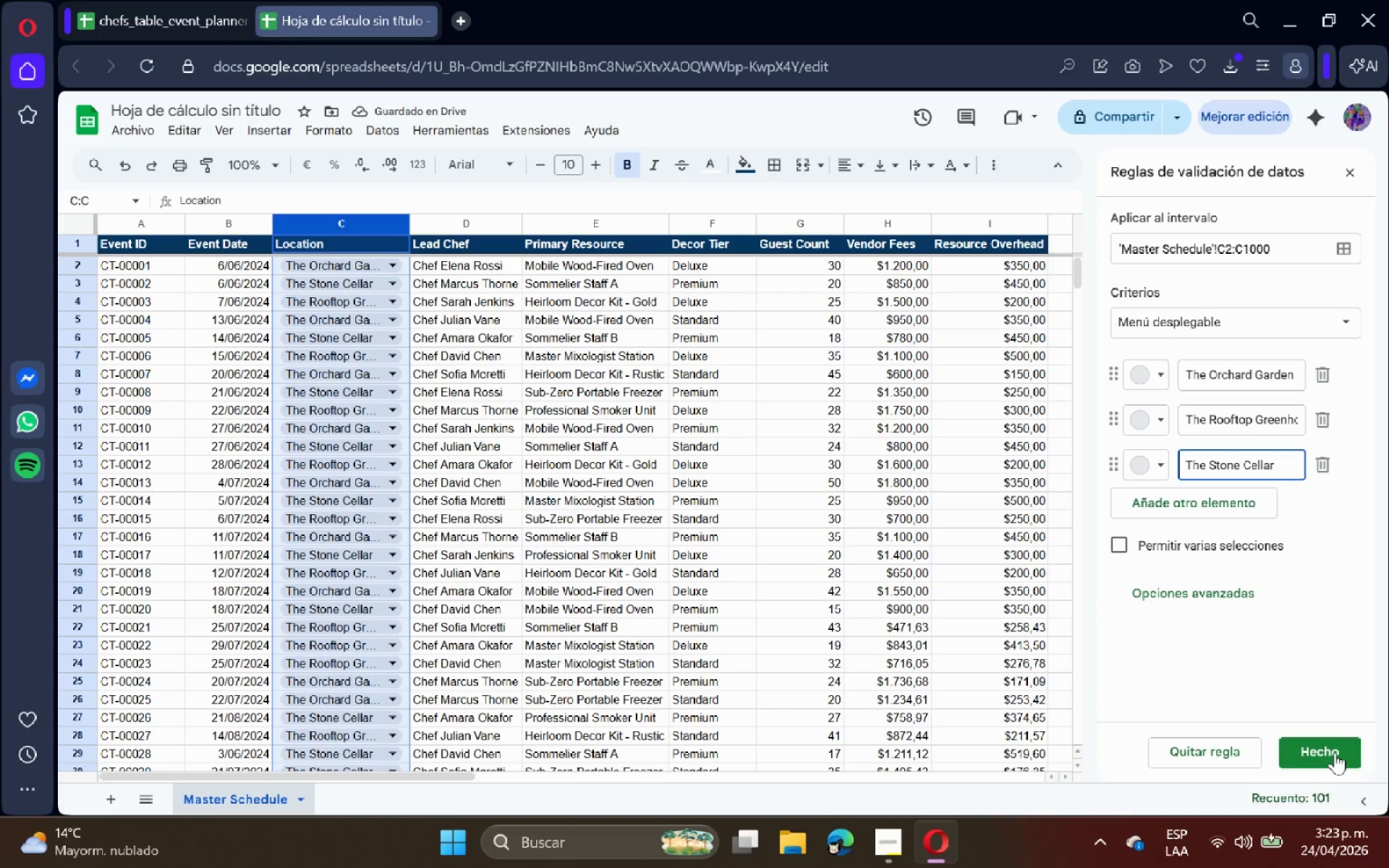 
wait(6.69)
 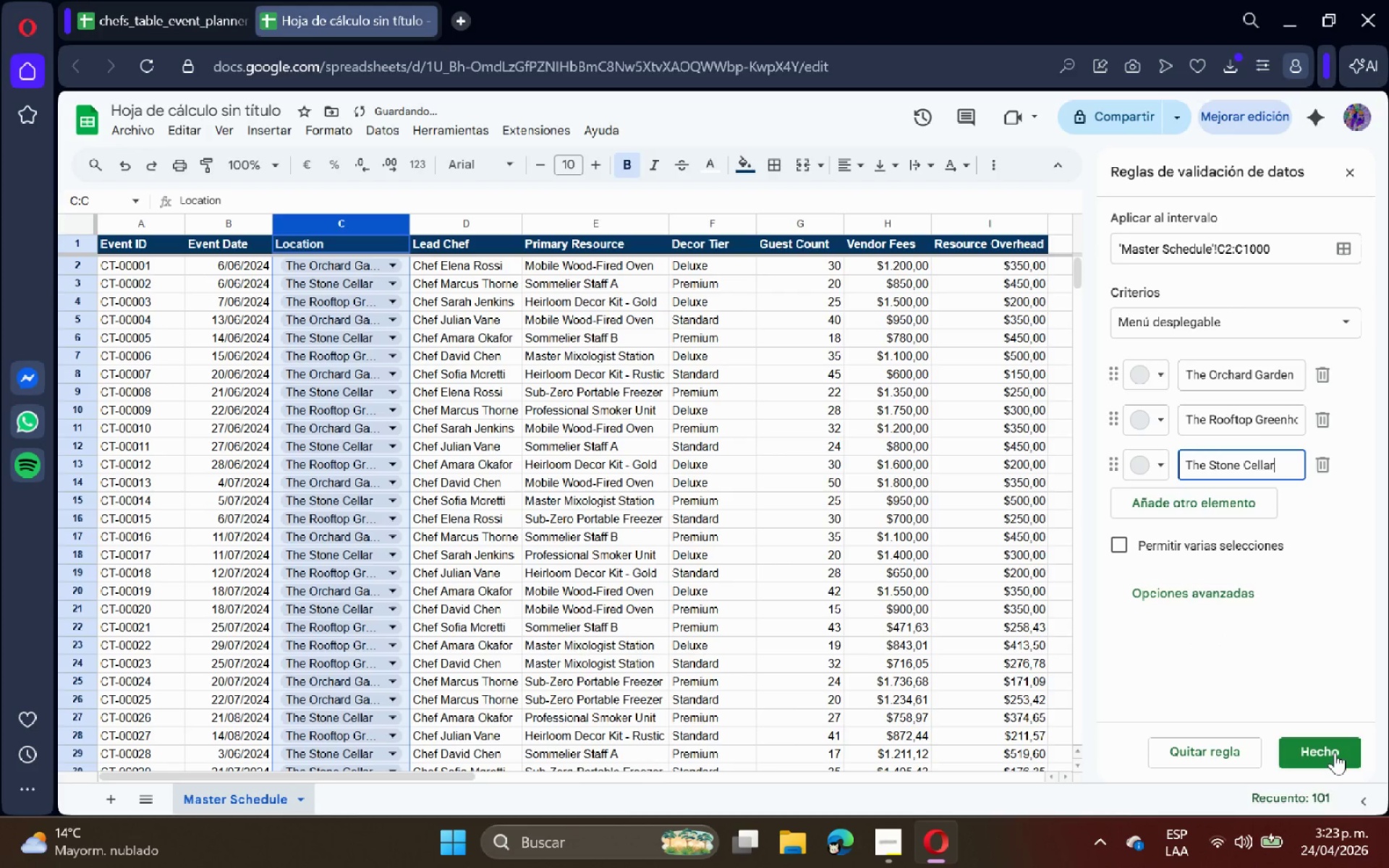 
left_click([1335, 752])
 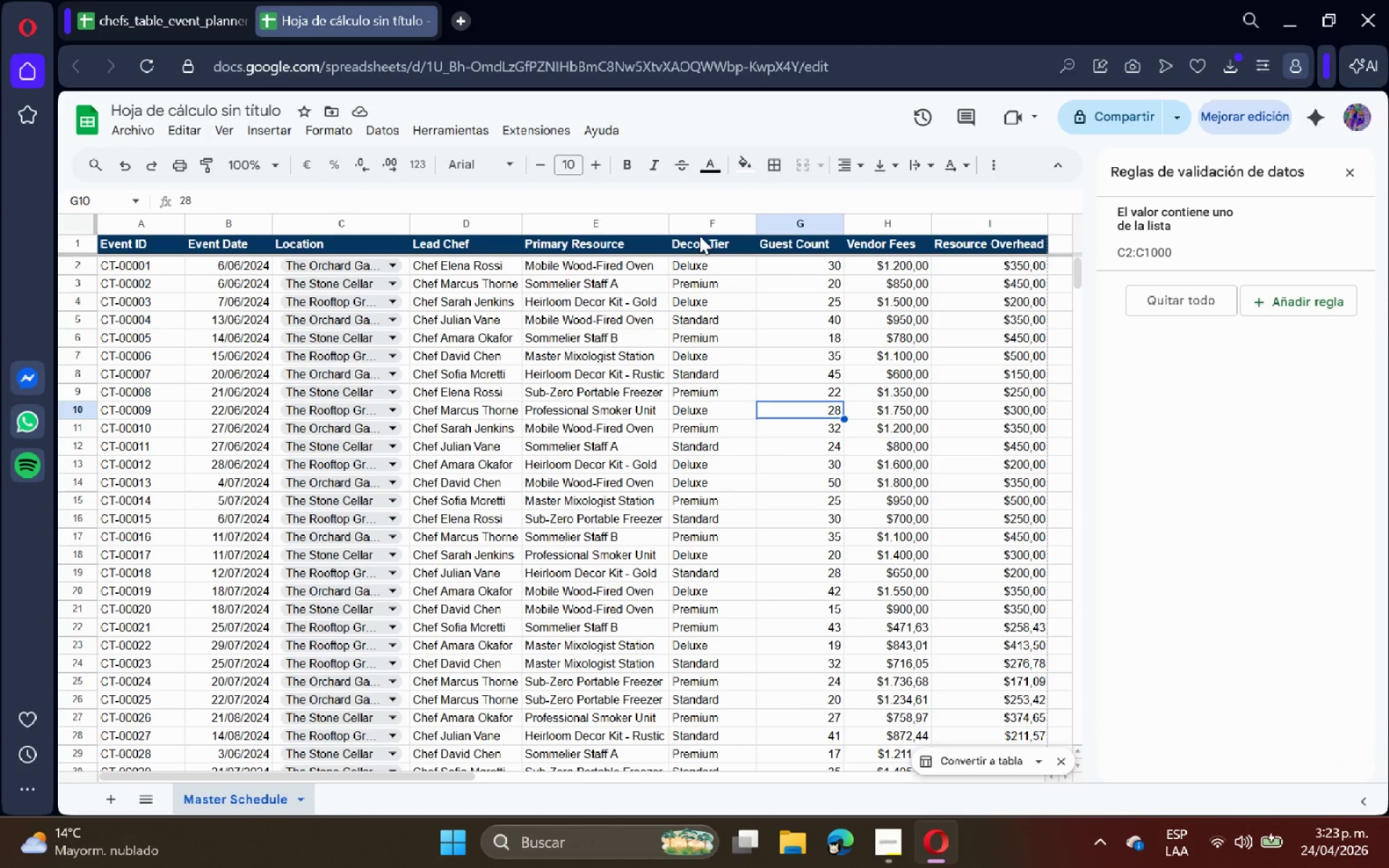 
left_click([705, 219])
 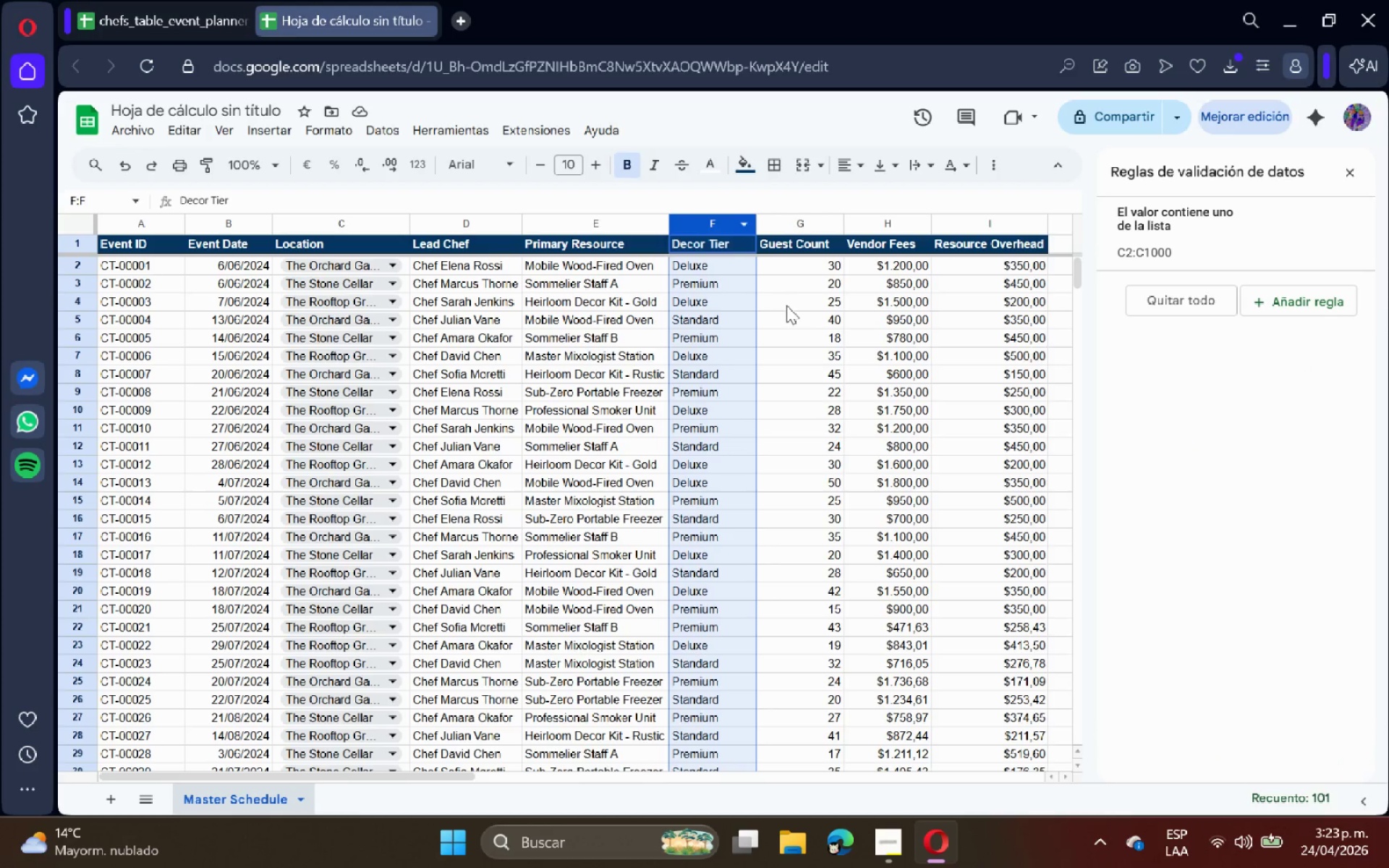 
left_click([784, 306])
 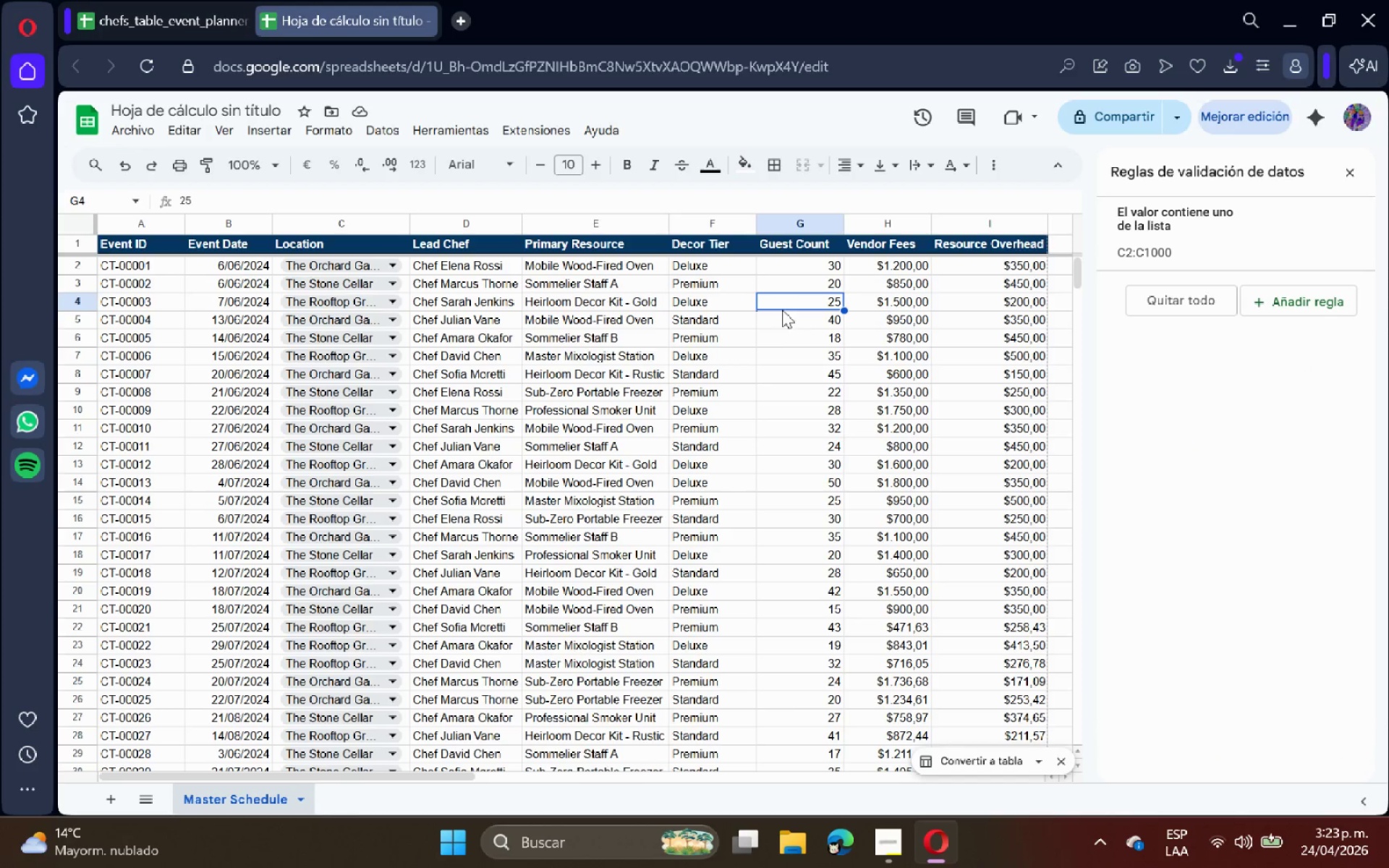 
scroll: coordinate [679, 549], scroll_direction: down, amount: 3.0
 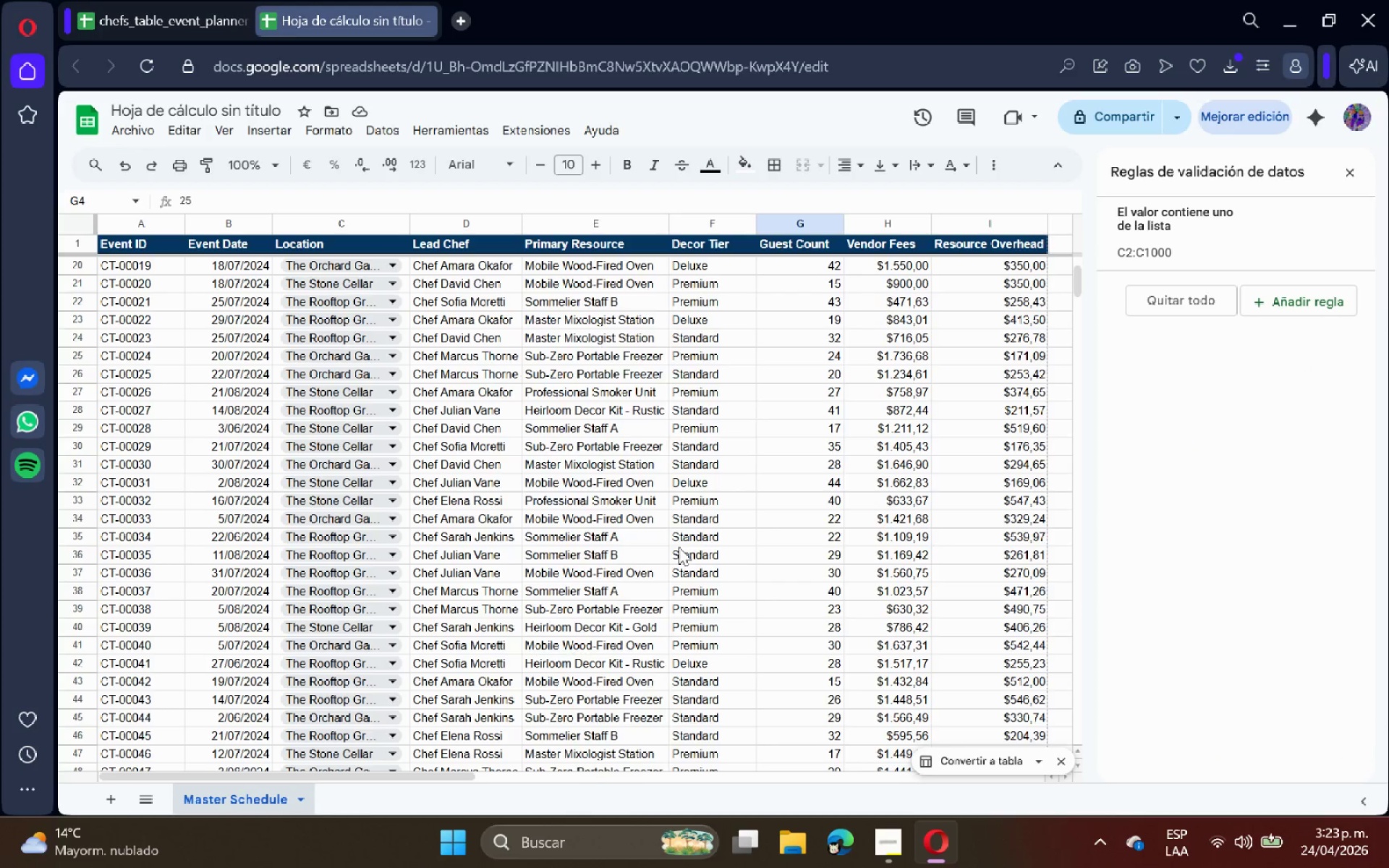 
scroll: coordinate [541, 295], scroll_direction: up, amount: 8.0
 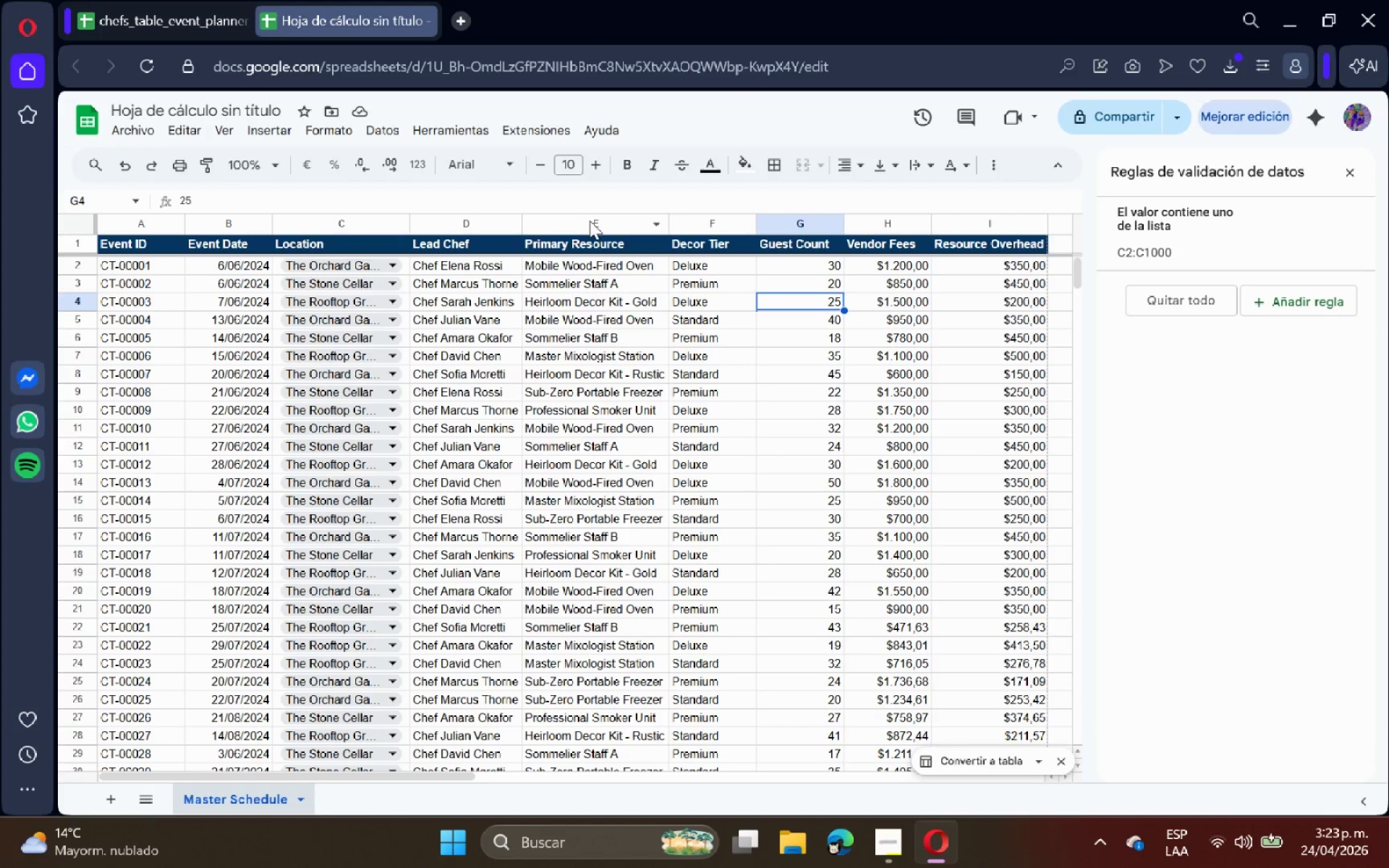 
left_click([589, 222])
 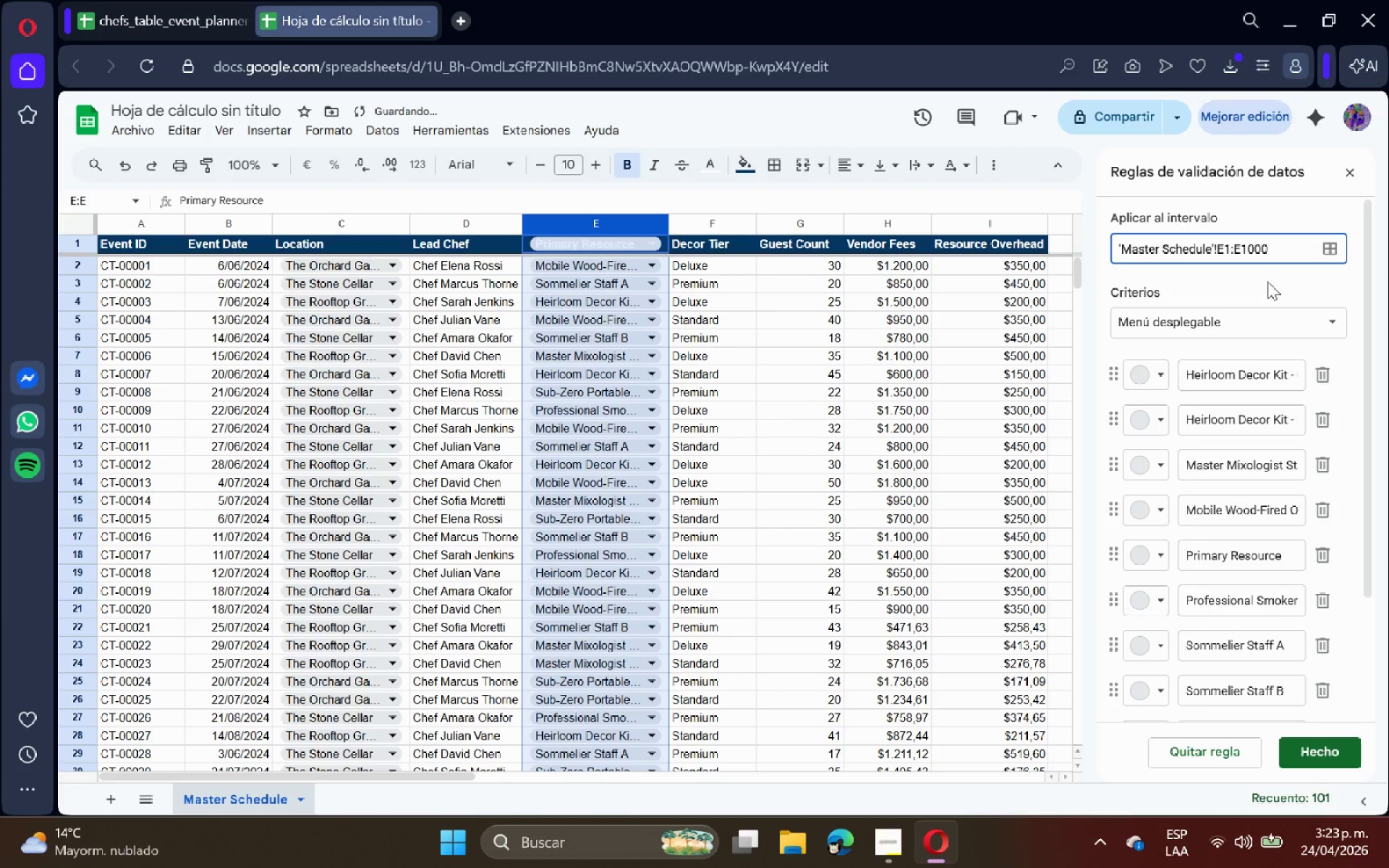 
key(Backspace)
 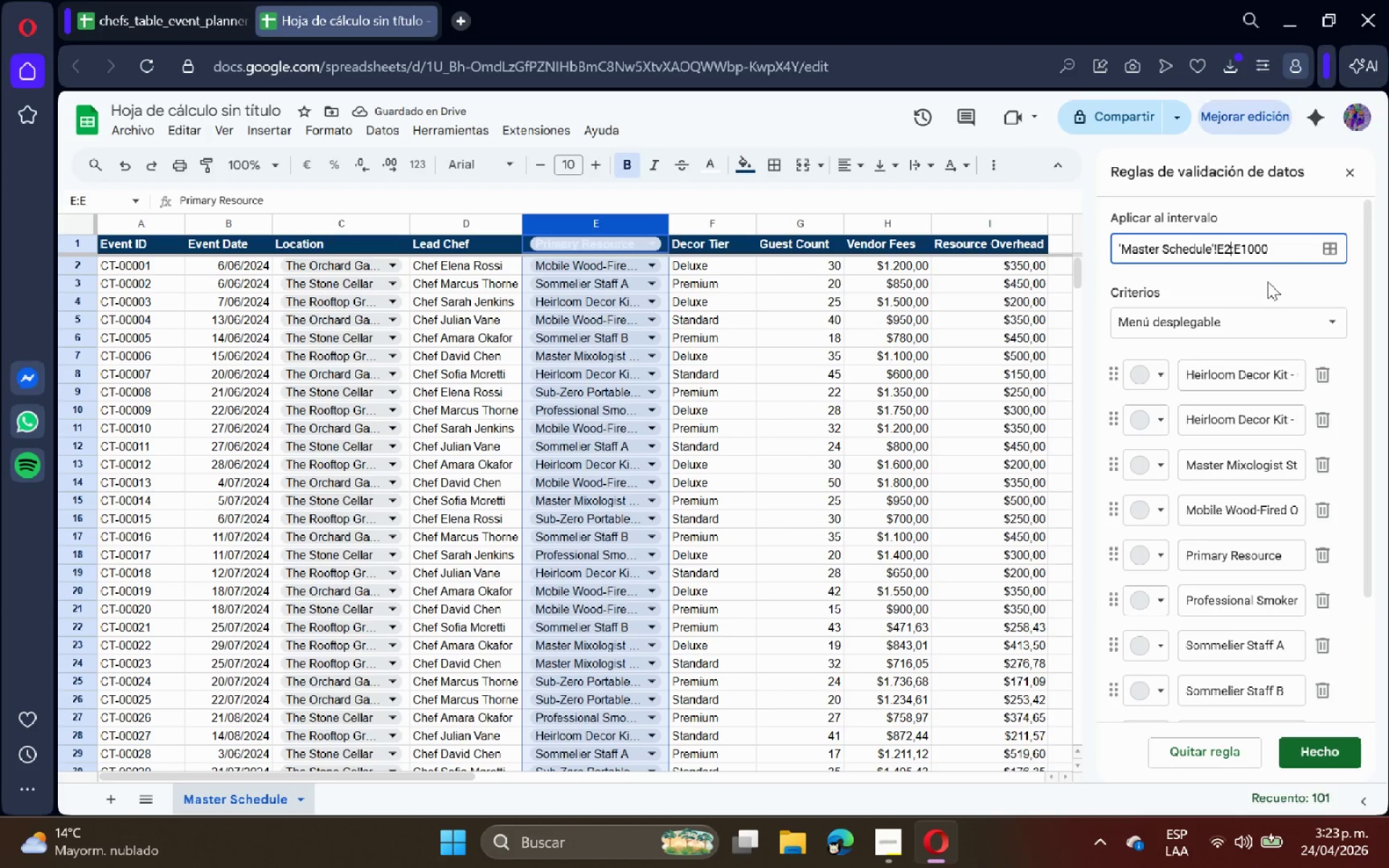 
key(2)
 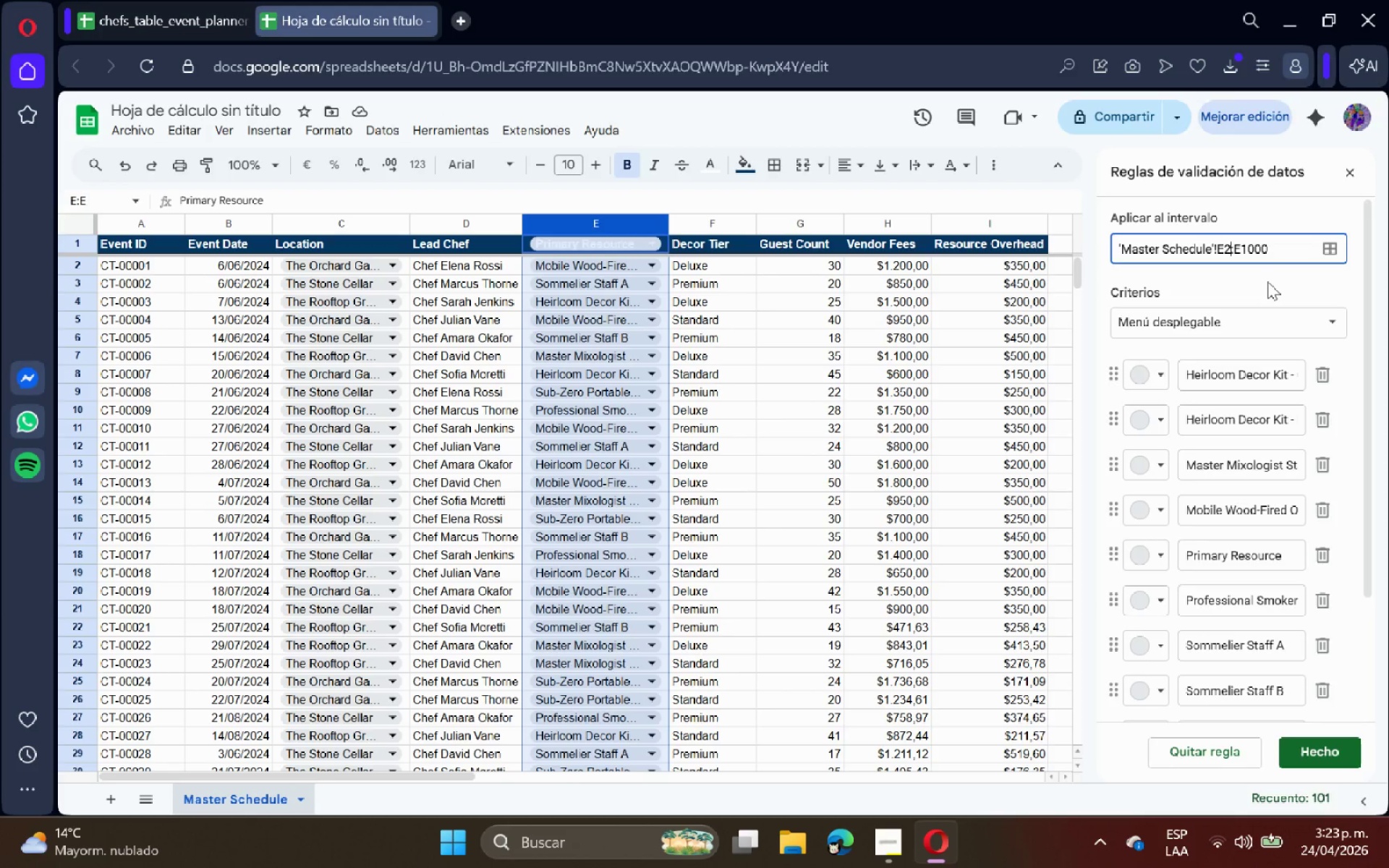 
wait(7.36)
 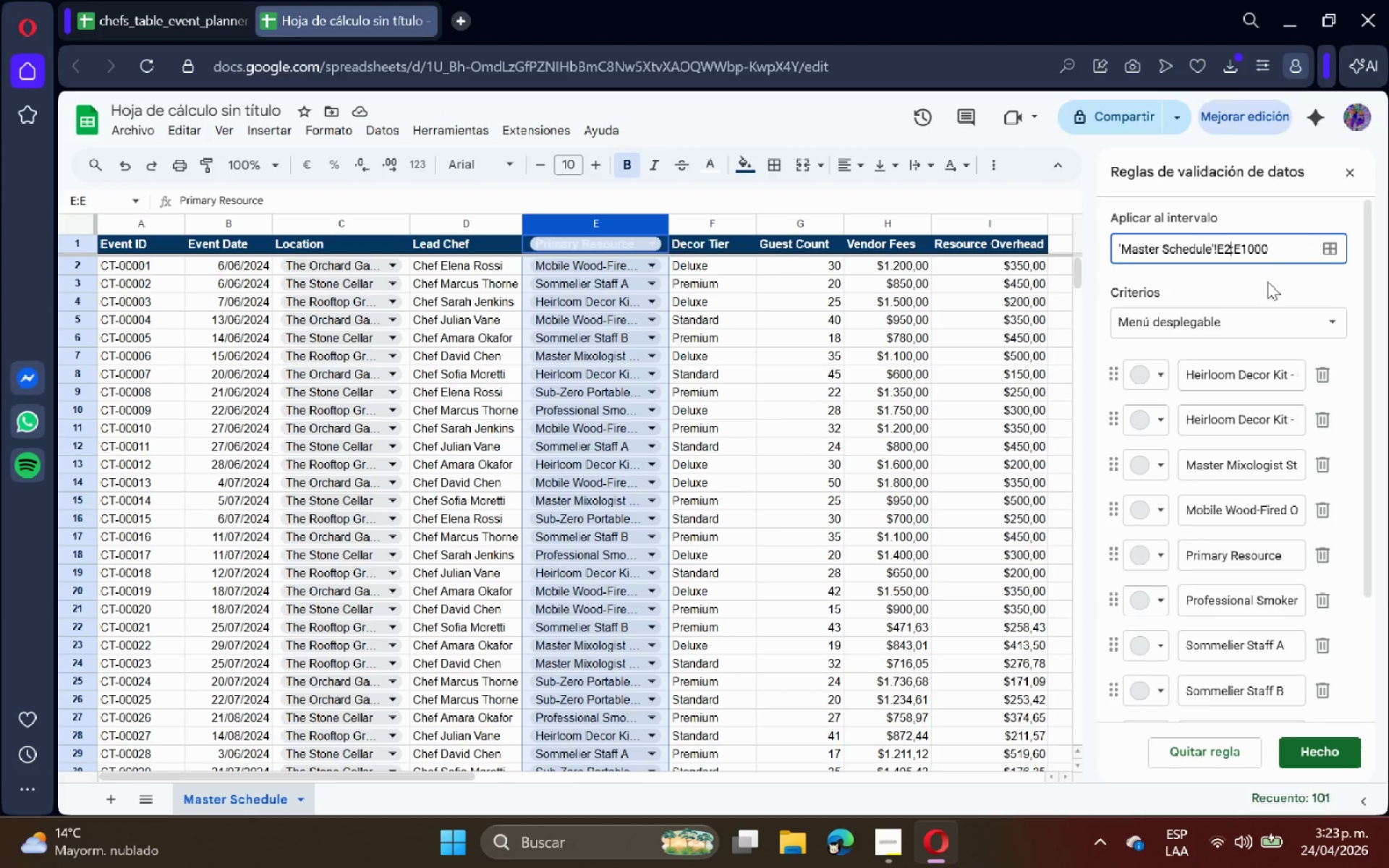 
left_click([1264, 276])
 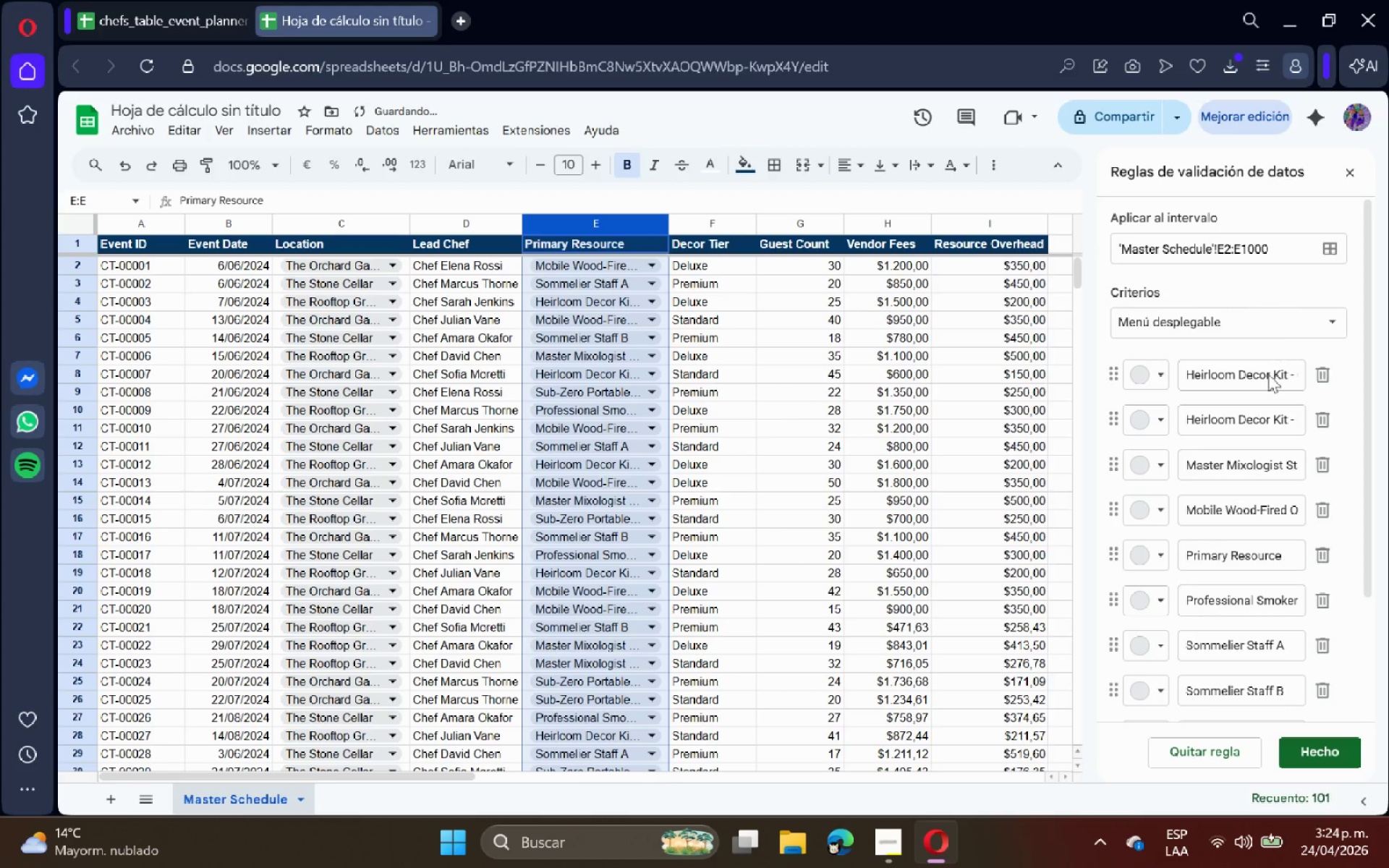 
scroll: coordinate [1257, 509], scroll_direction: down, amount: 8.0
 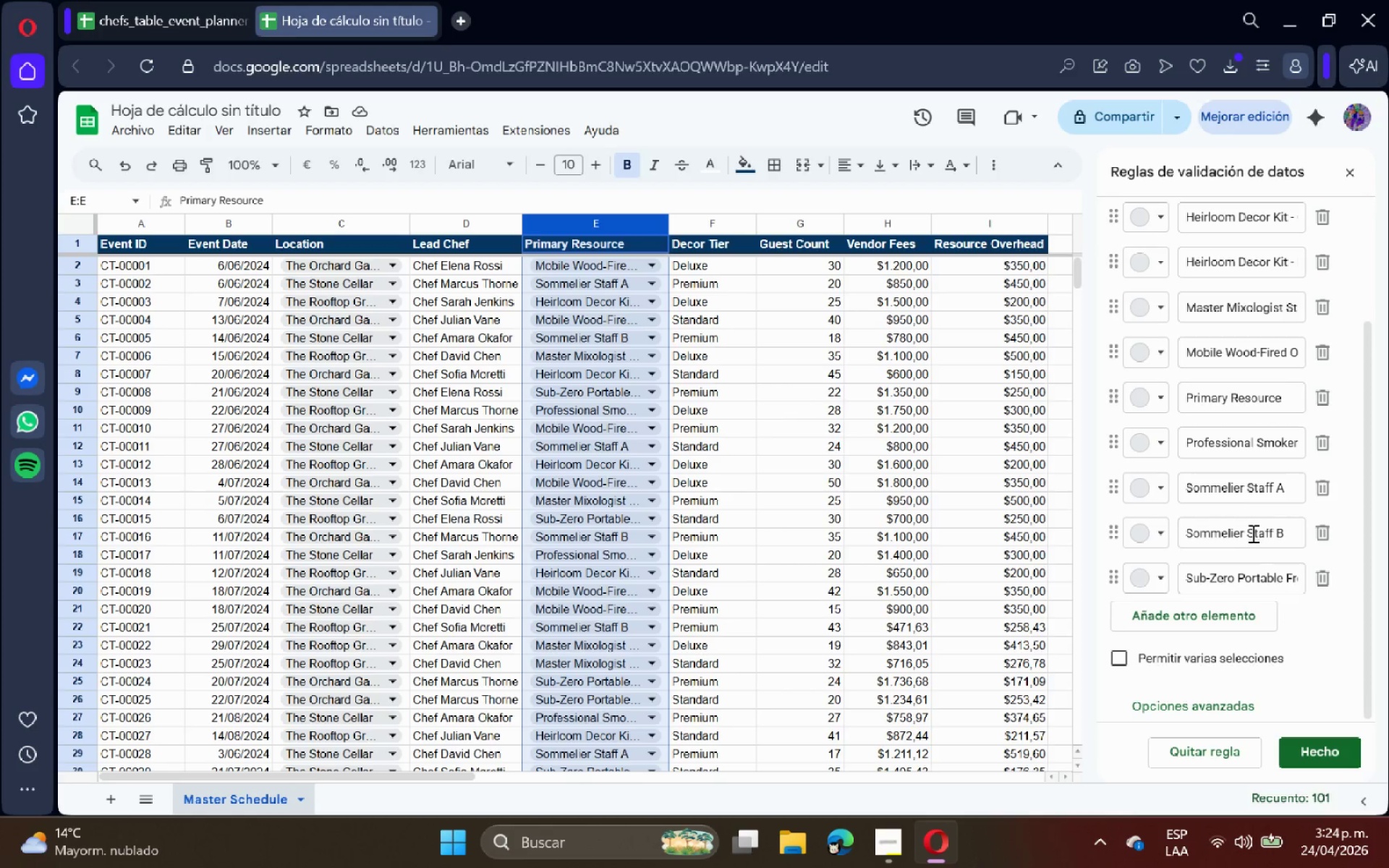 
scroll: coordinate [1260, 568], scroll_direction: up, amount: 2.0
 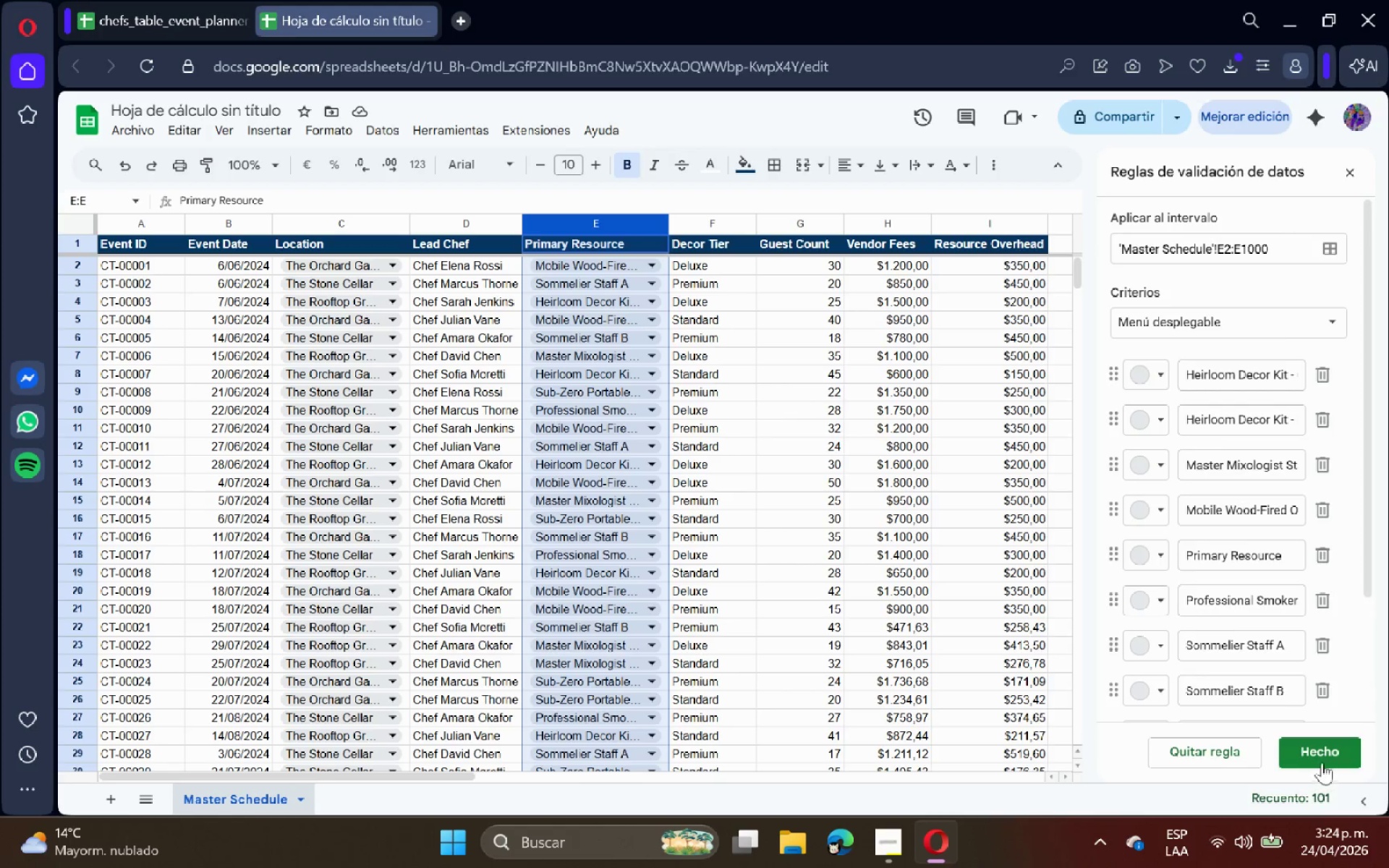 
left_click([1322, 756])
 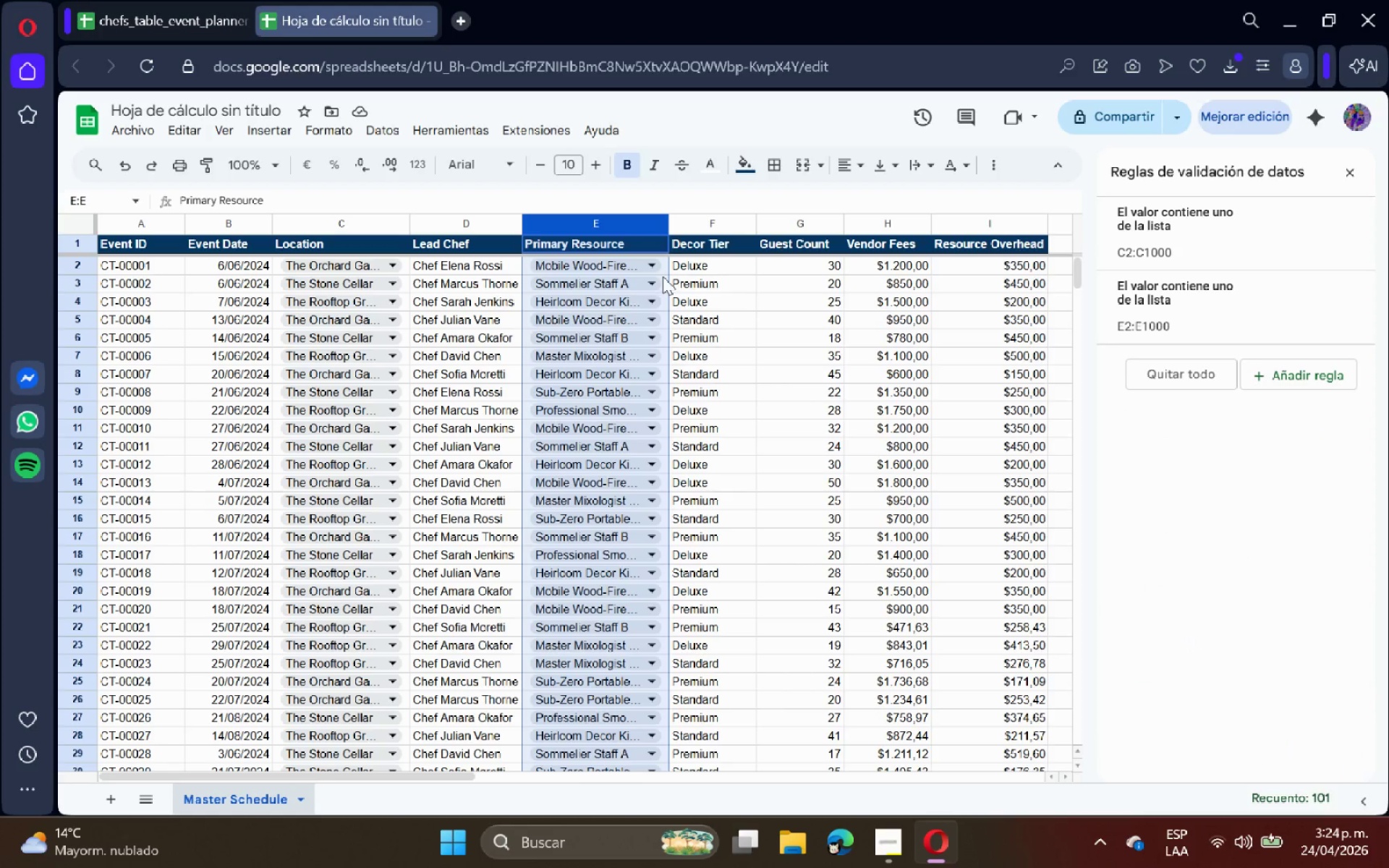 
left_click([783, 452])
 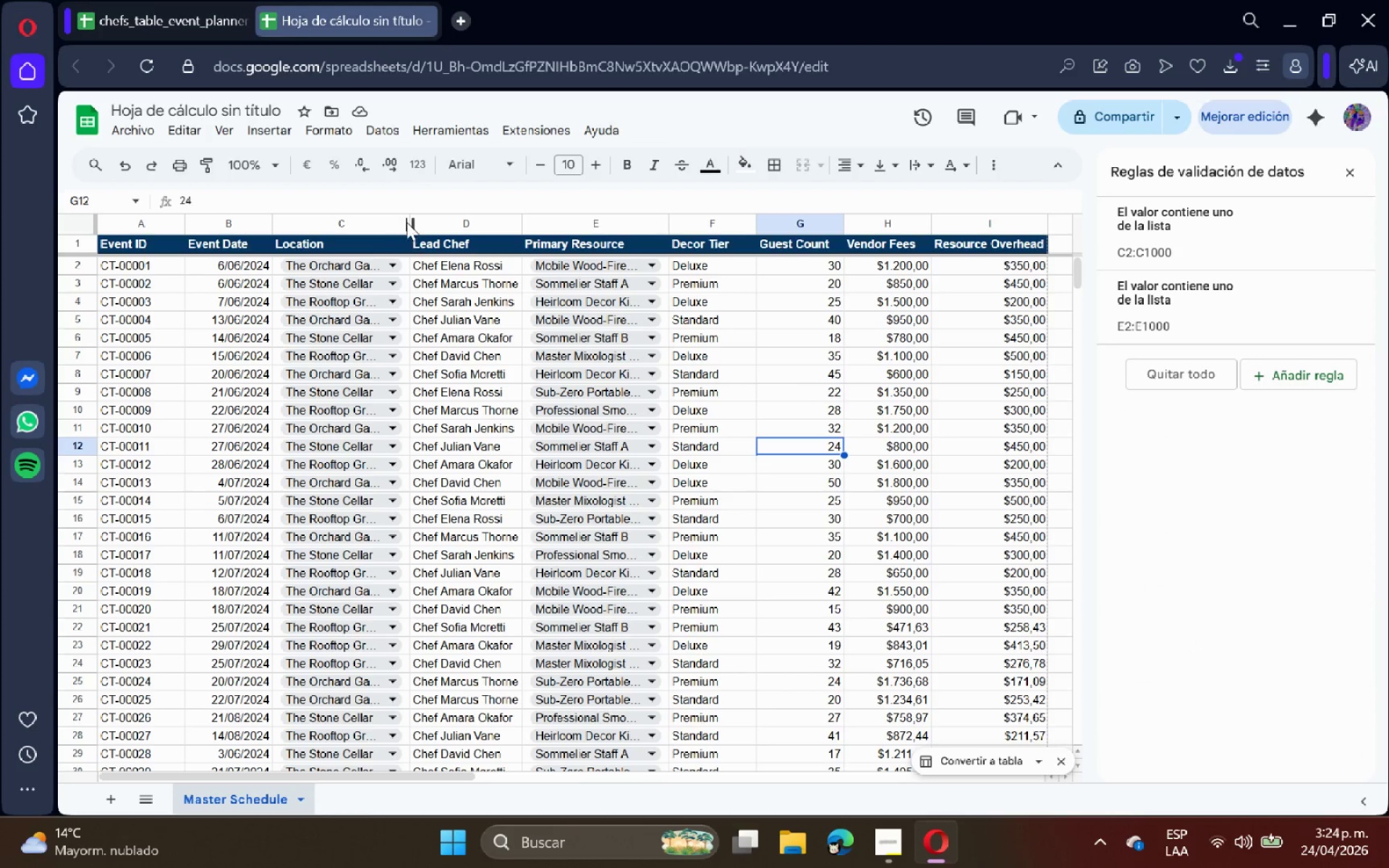 
double_click([407, 222])
 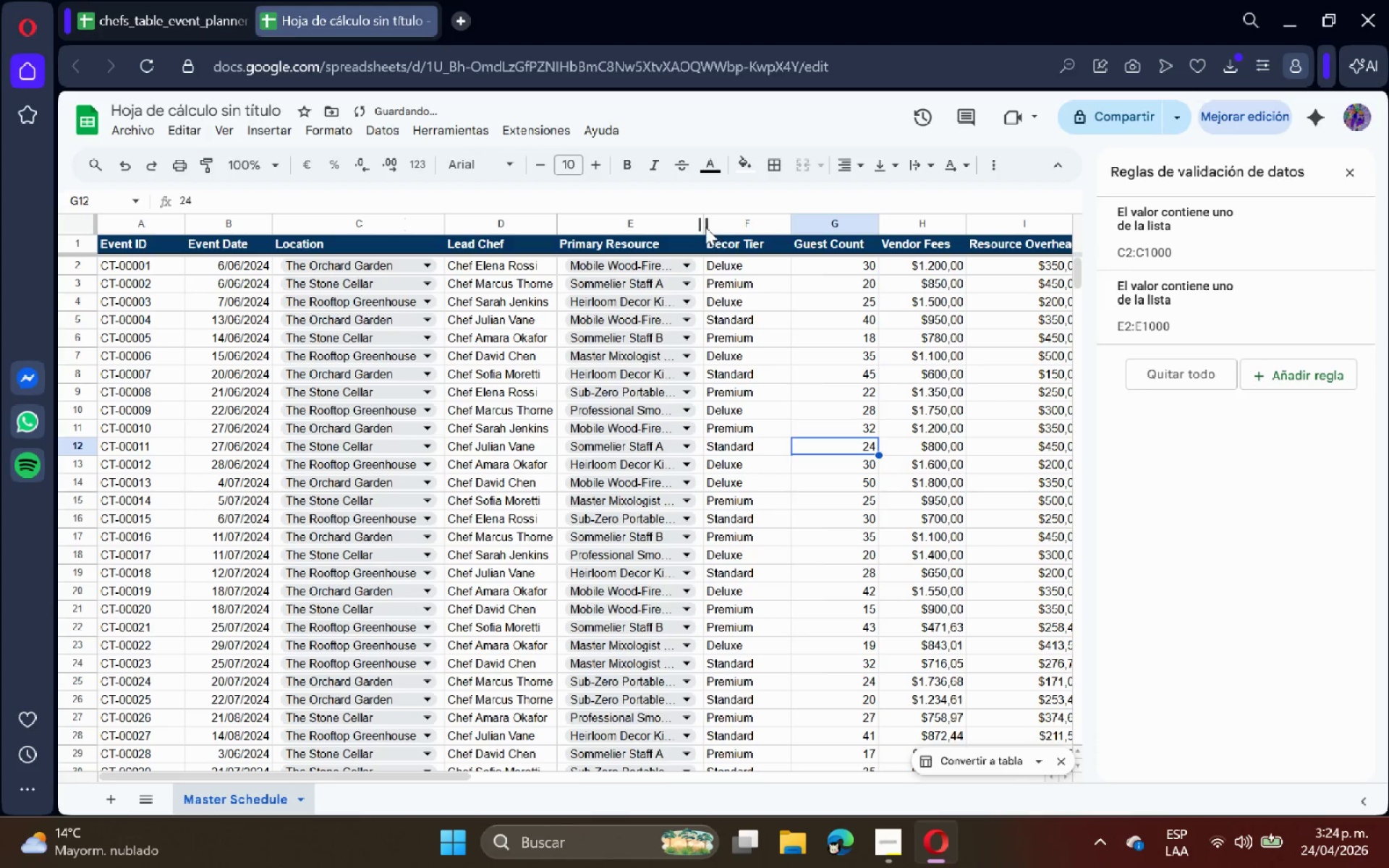 
double_click([700, 225])
 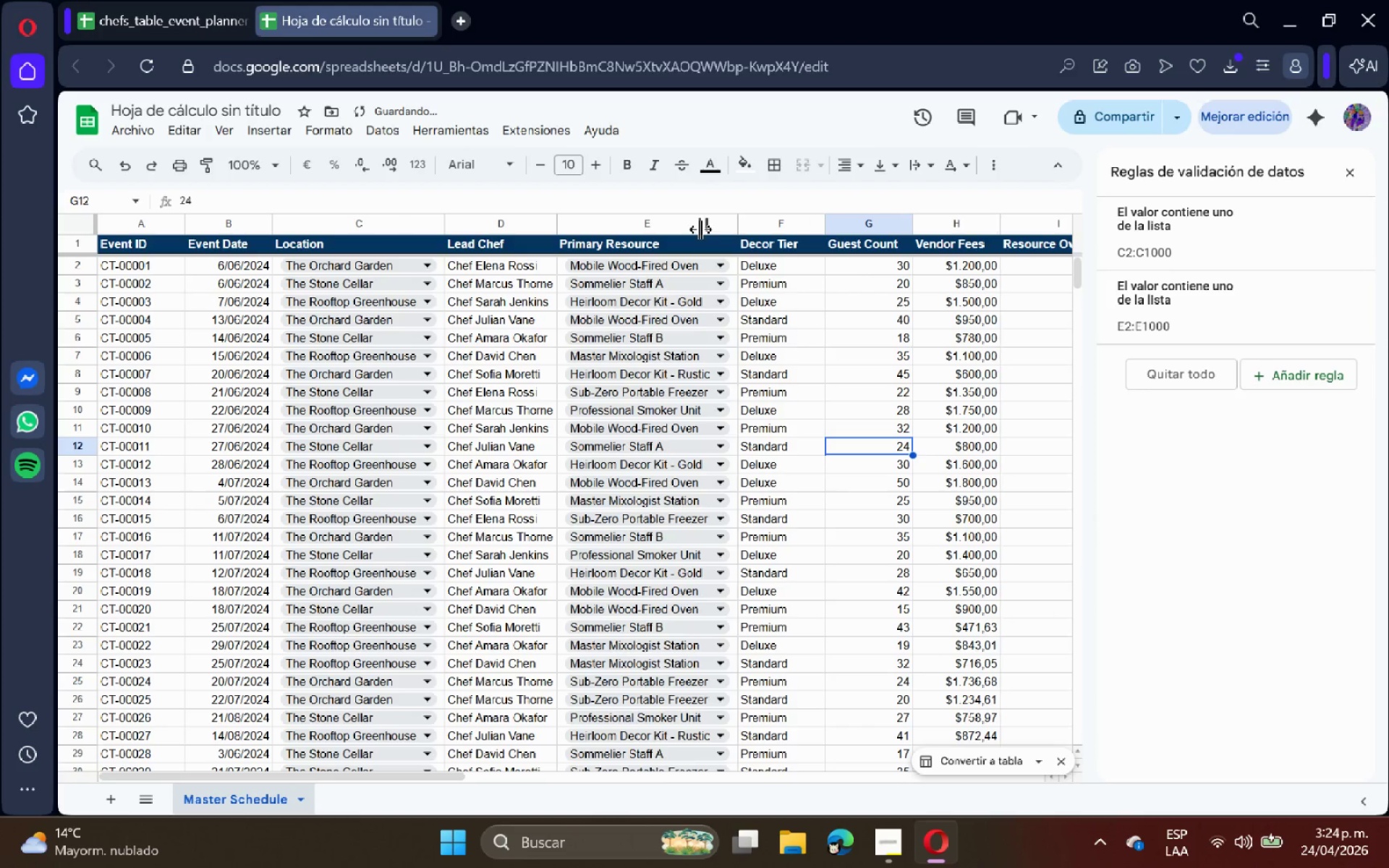 
left_click([817, 344])
 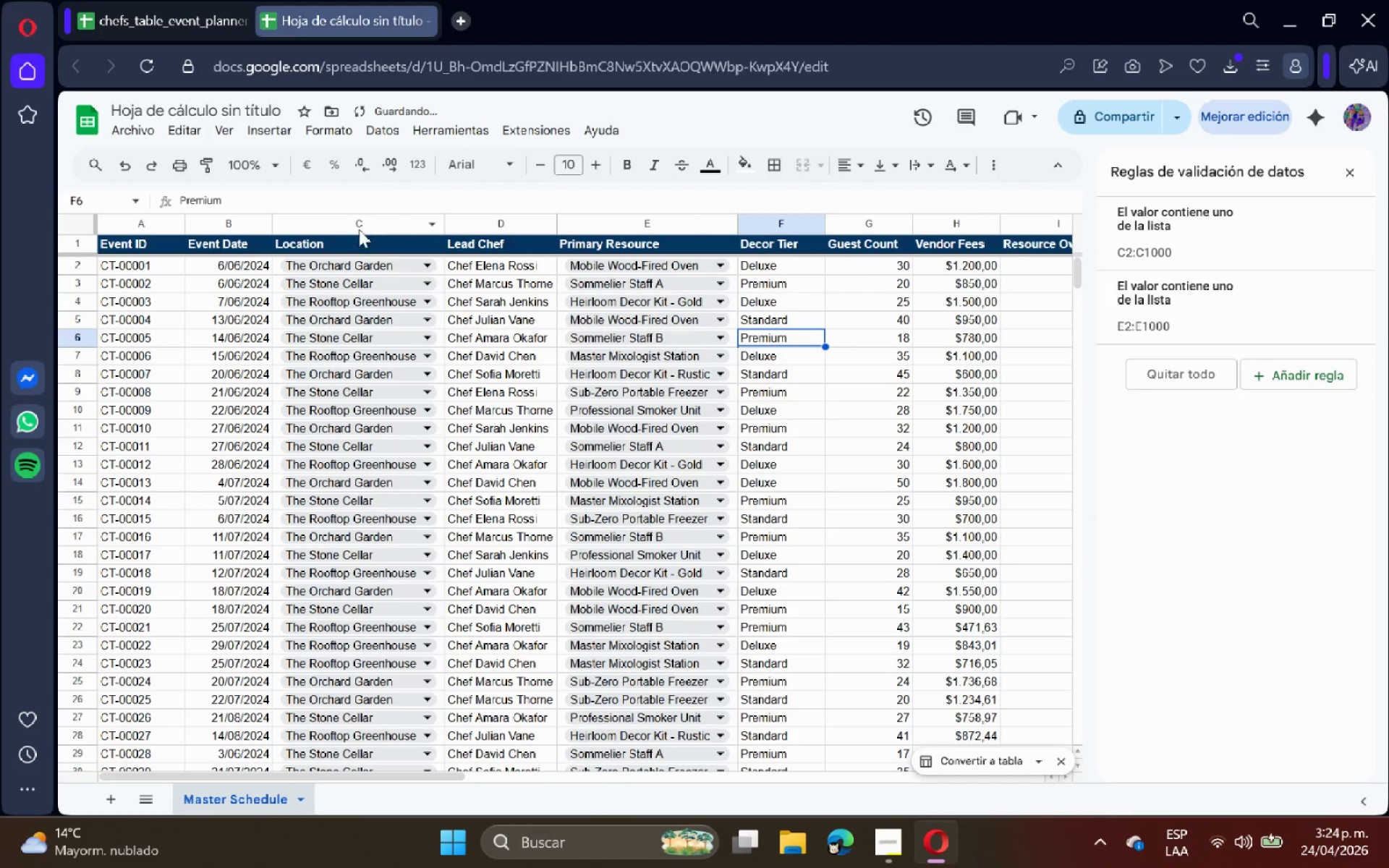 
left_click([362, 220])
 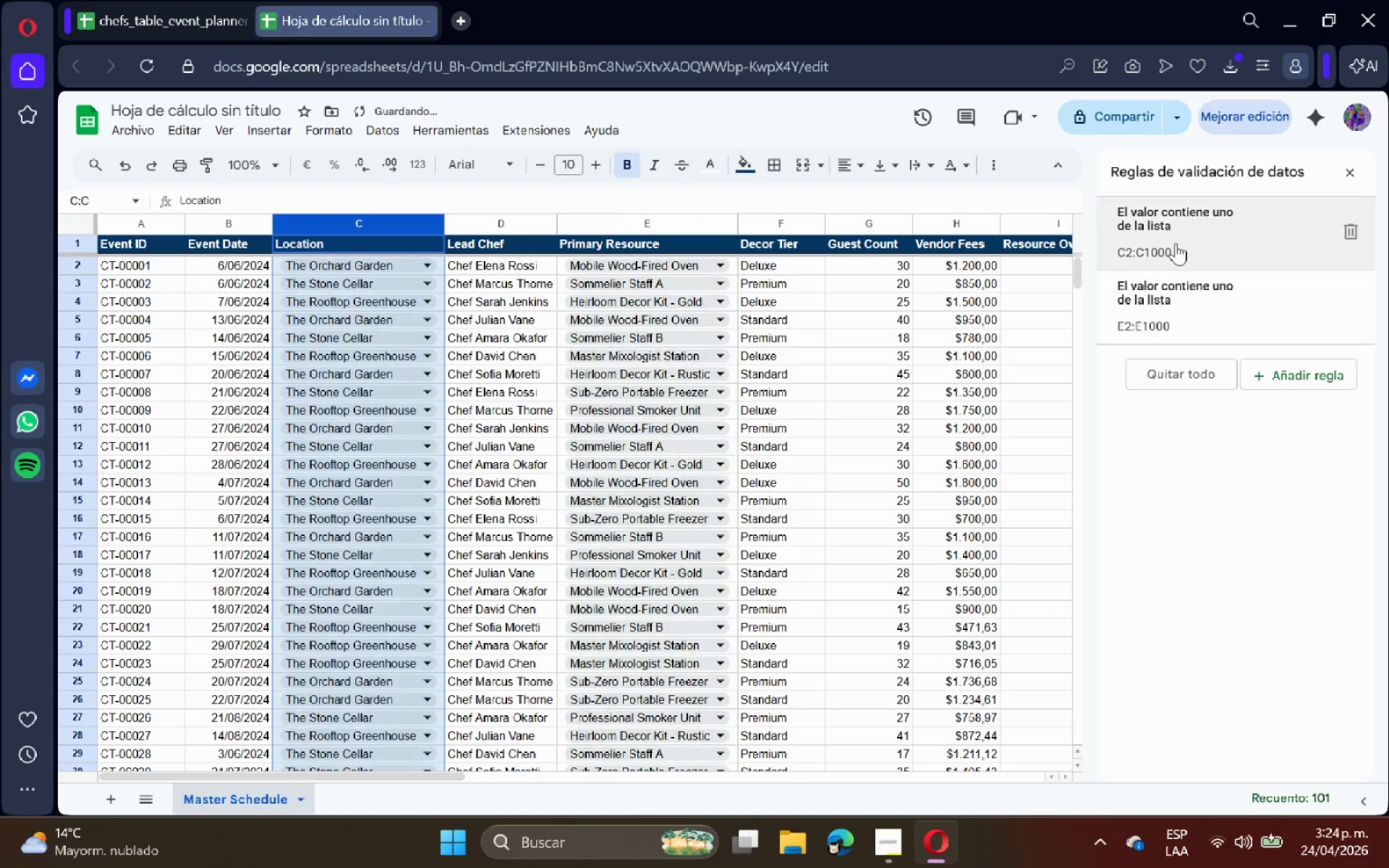 
double_click([1176, 242])
 